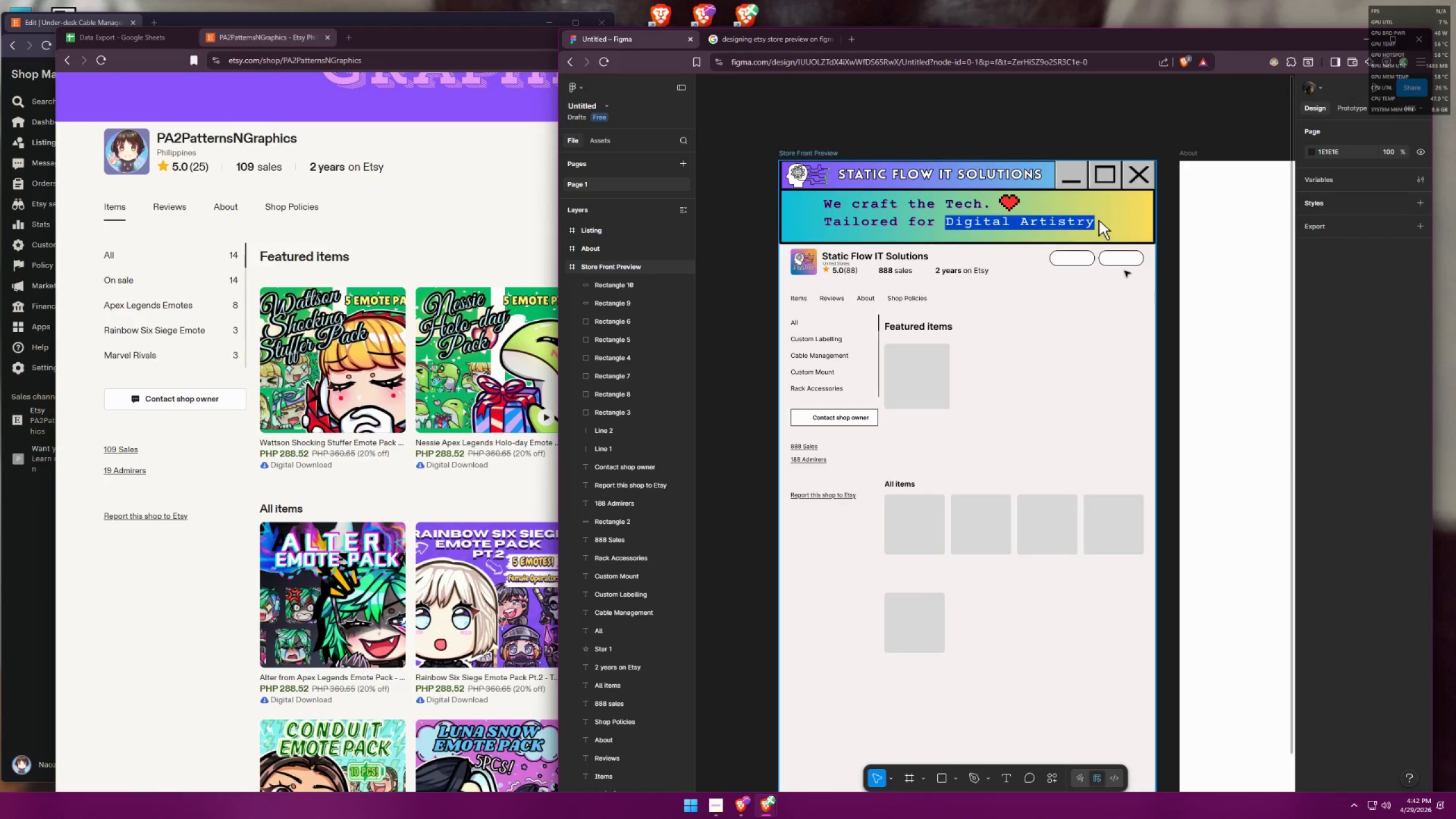 
key(Alt+AltLeft)
 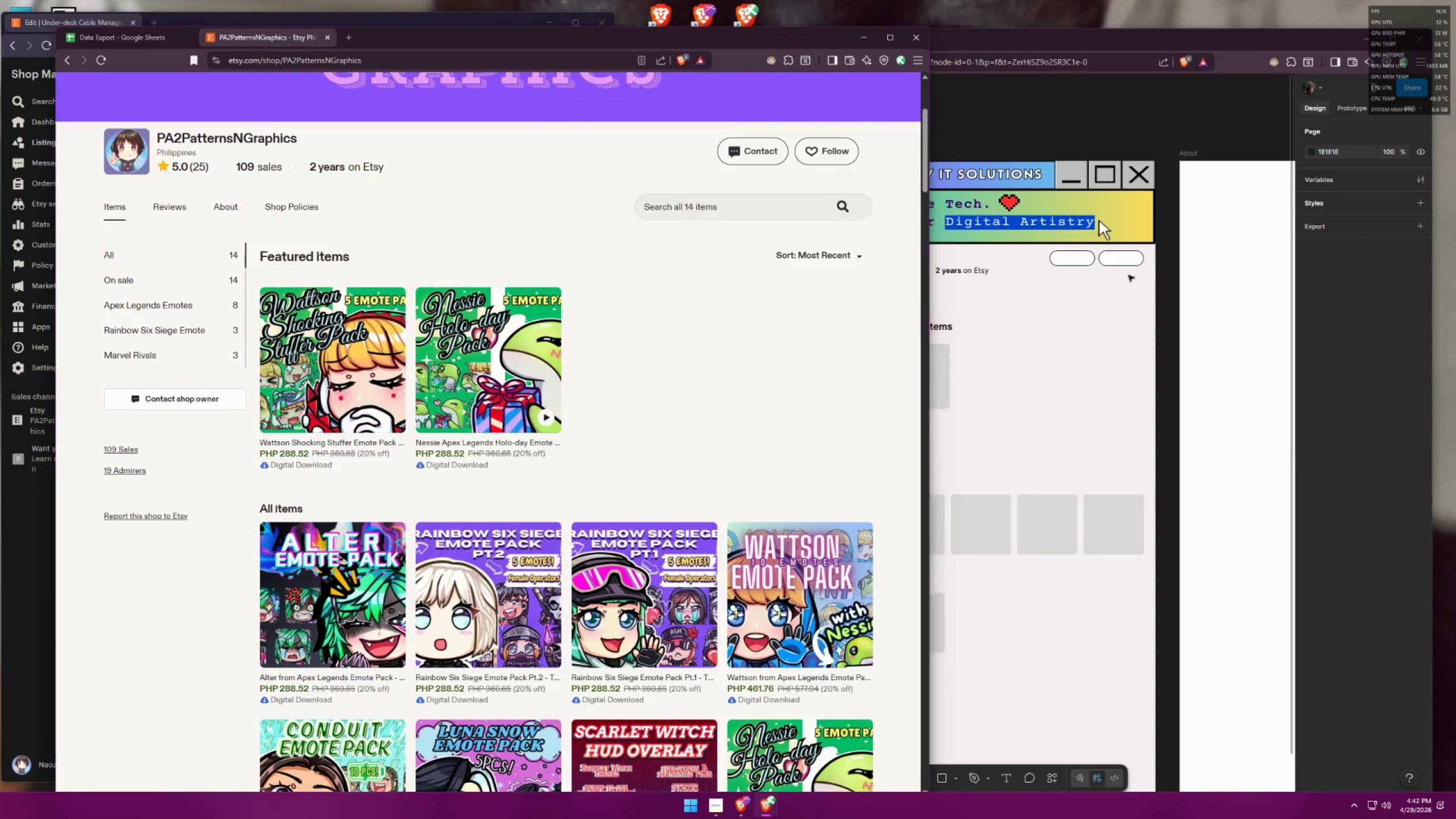 
key(Alt+Tab)
 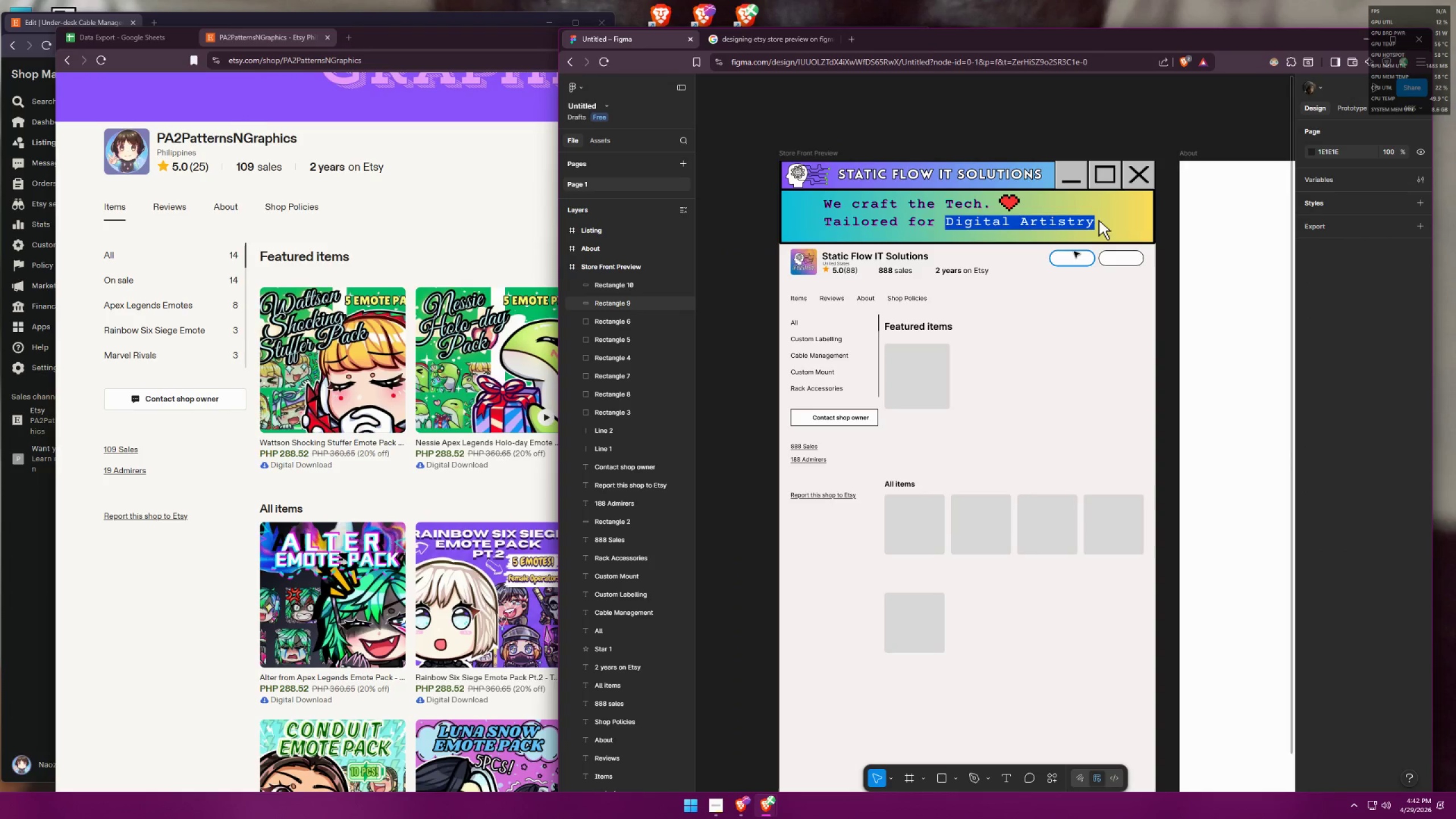 
left_click([1074, 251])
 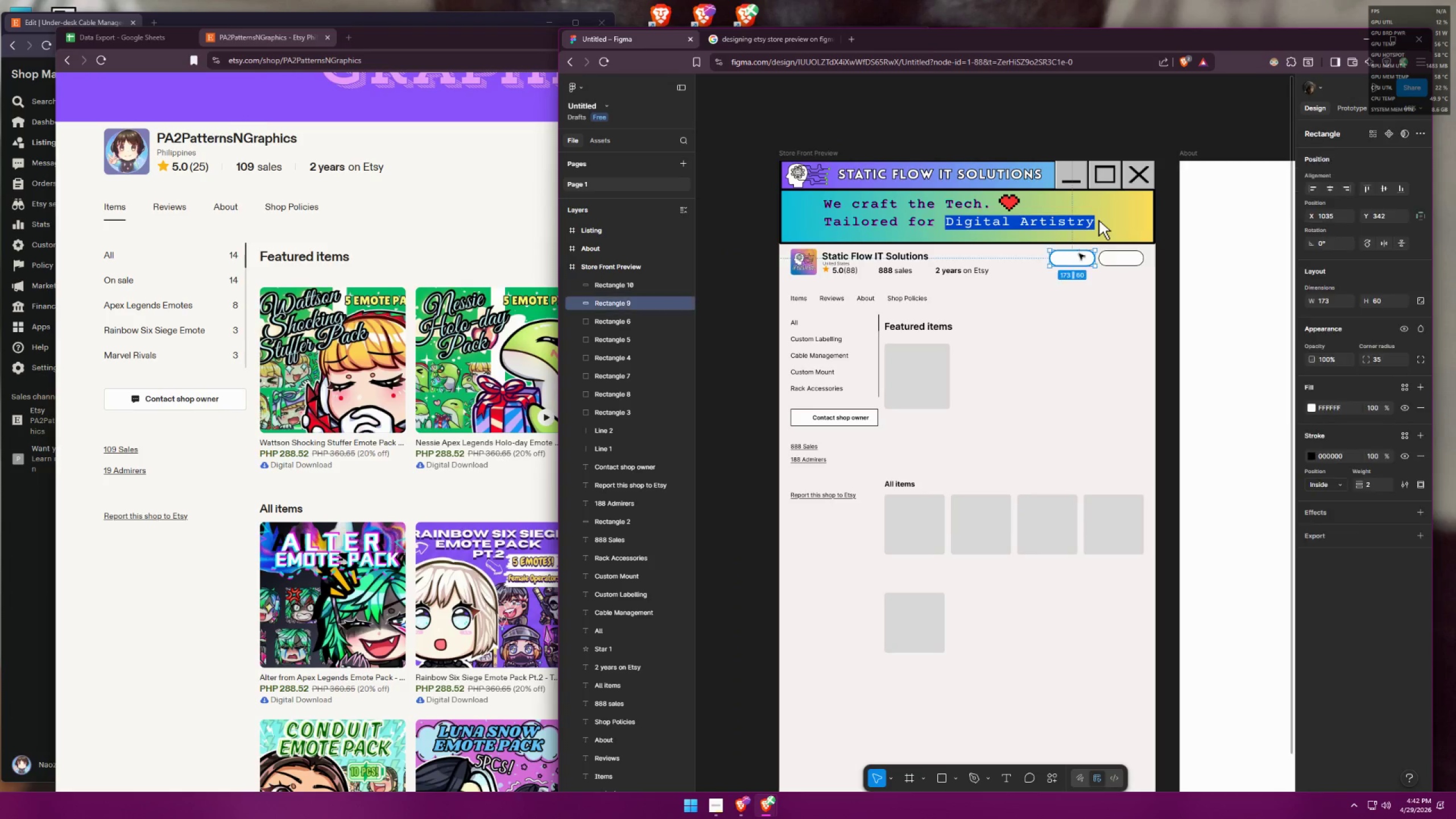 
hold_key(key=ShiftLeft, duration=0.45)
 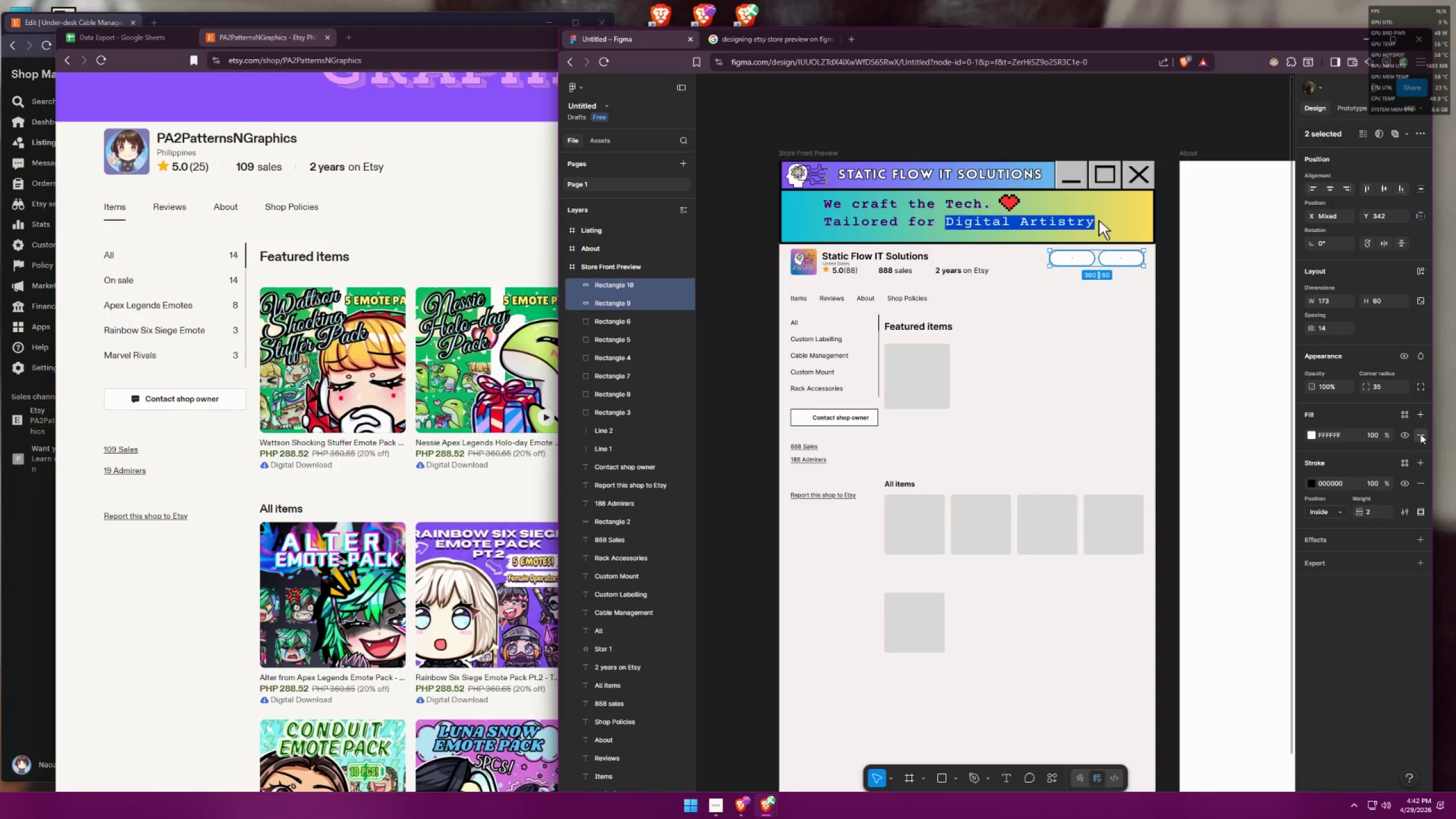 
double_click([1082, 351])
 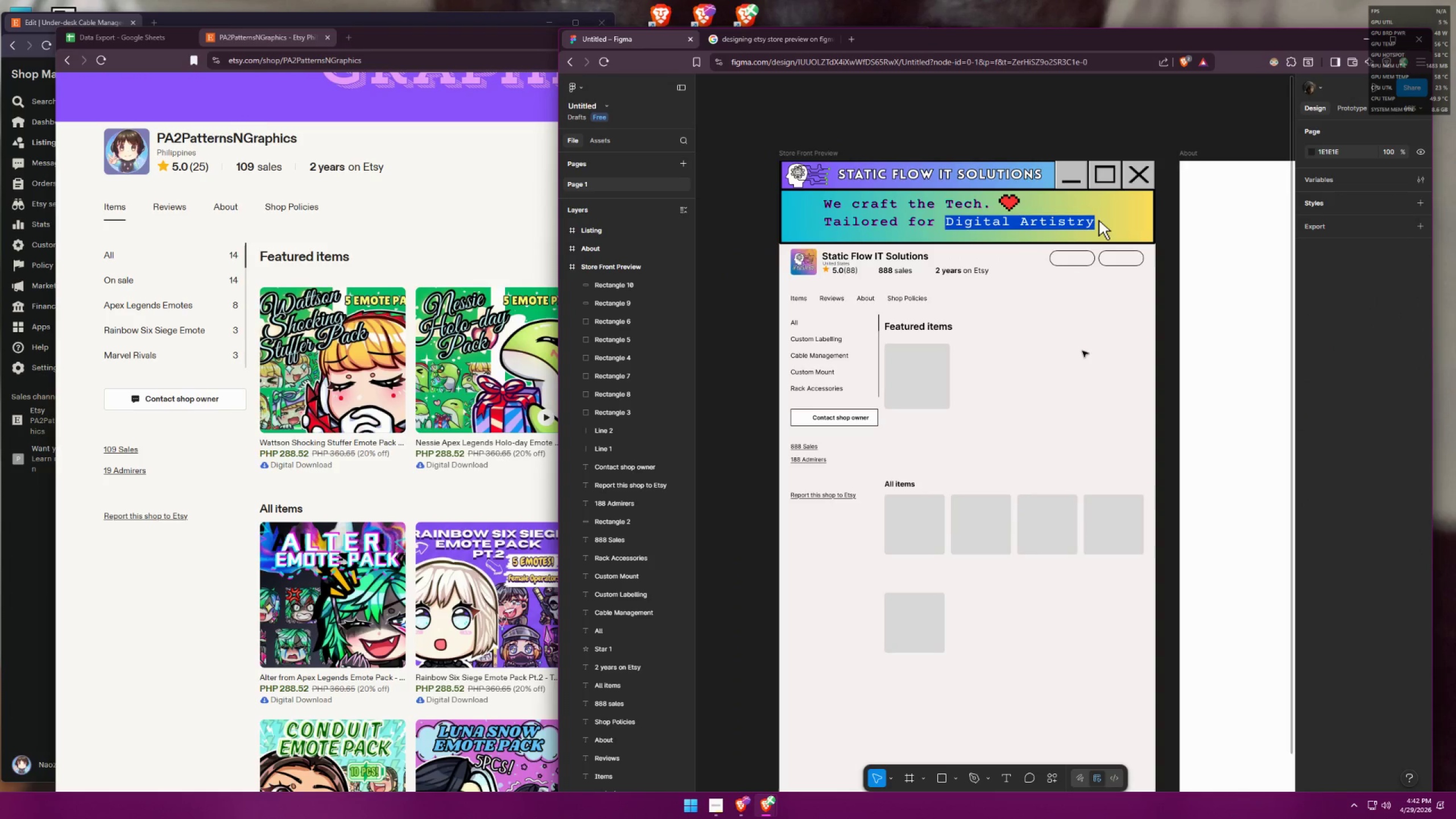 
key(Alt+AltLeft)
 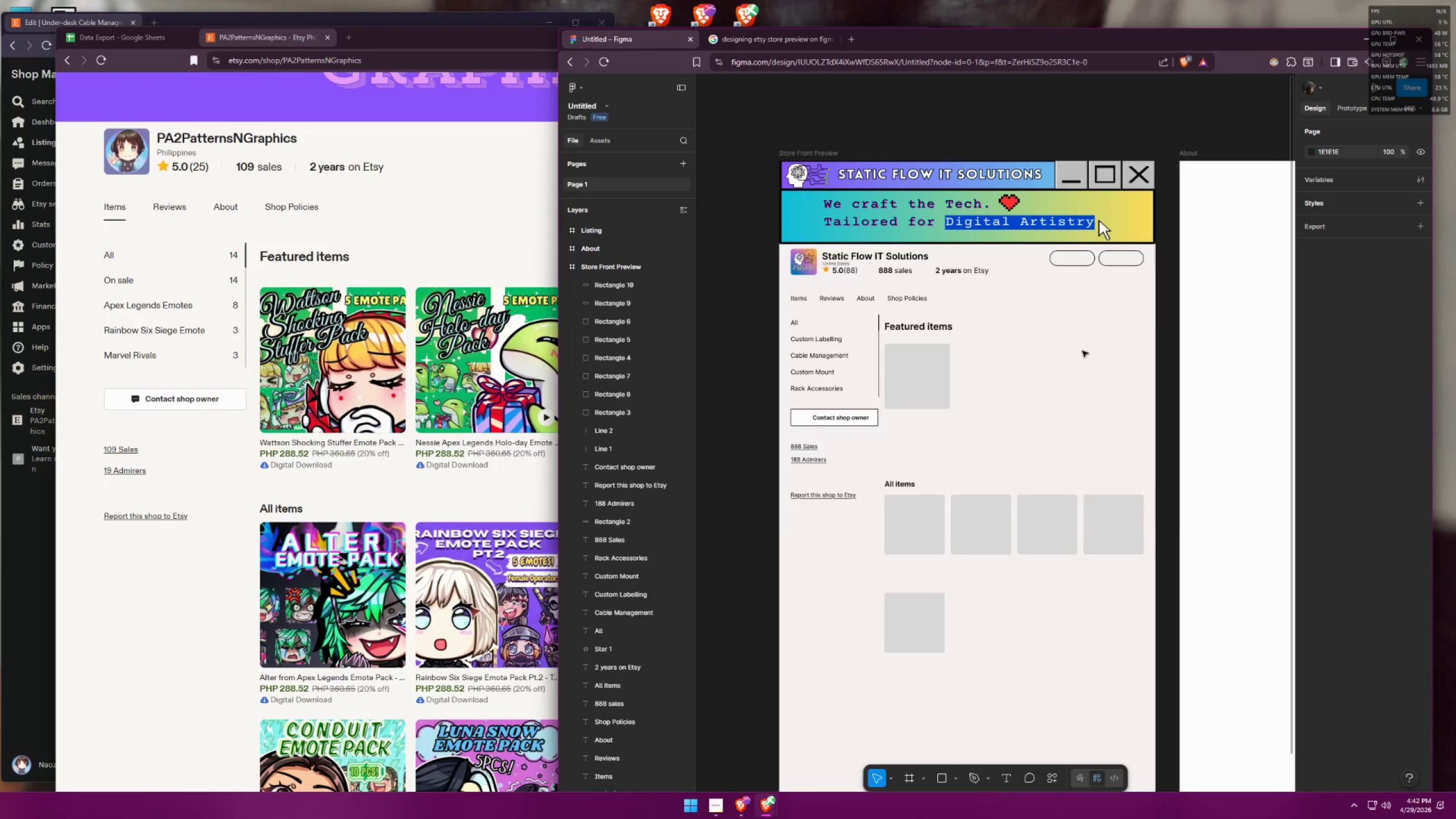 
key(Alt+Tab)
 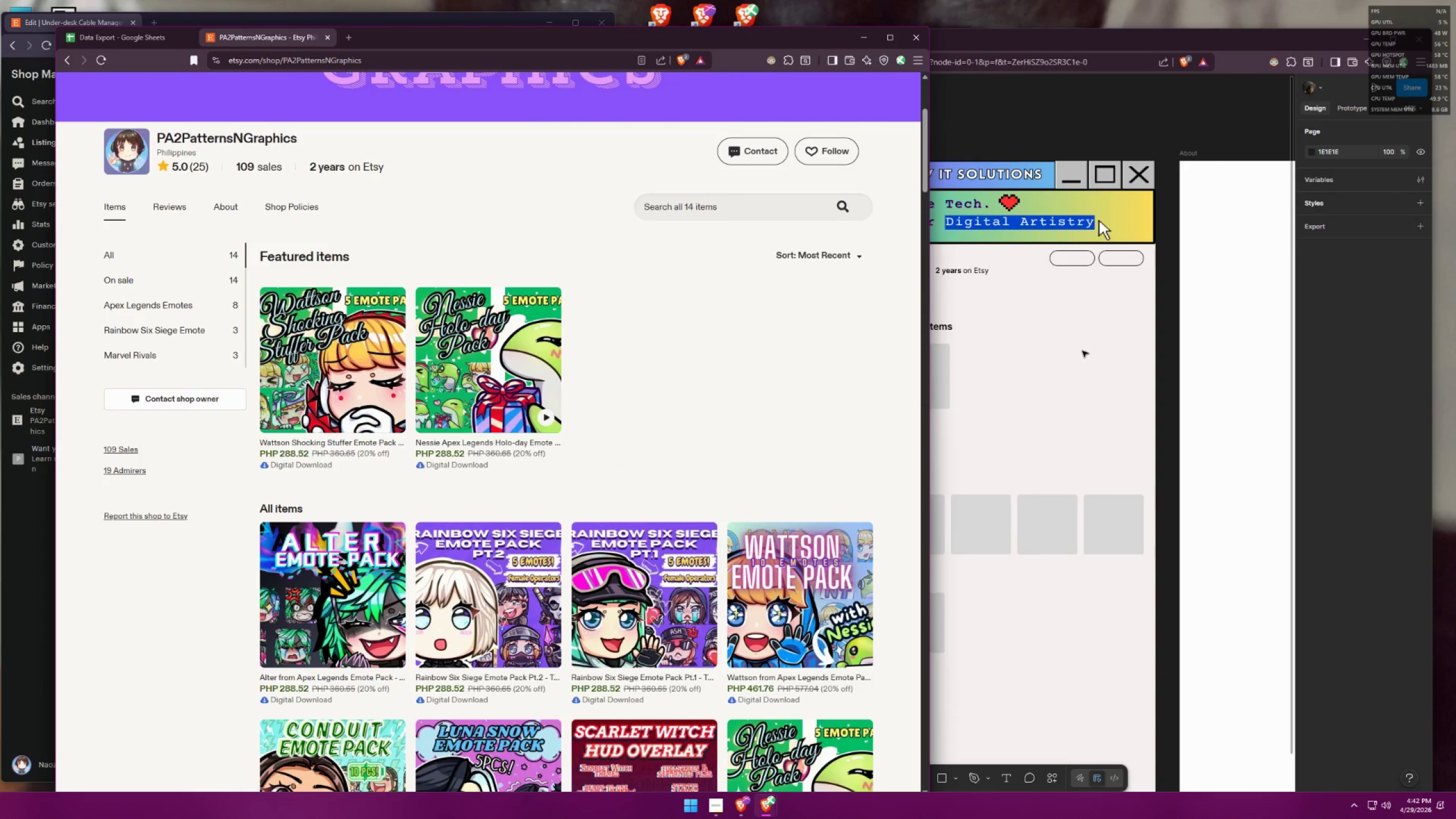 
key(Alt+AltLeft)
 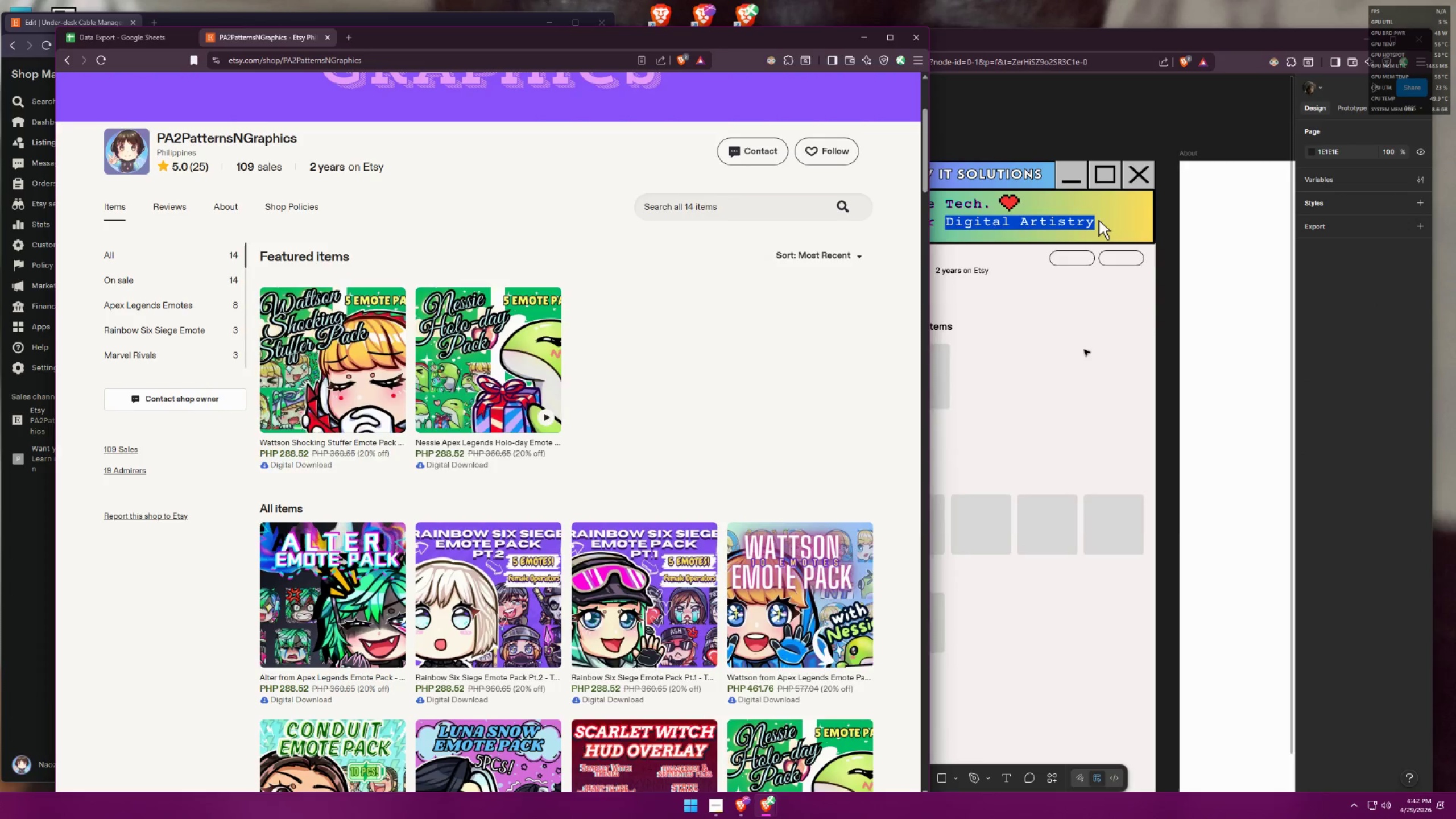 
key(Alt+Tab)
 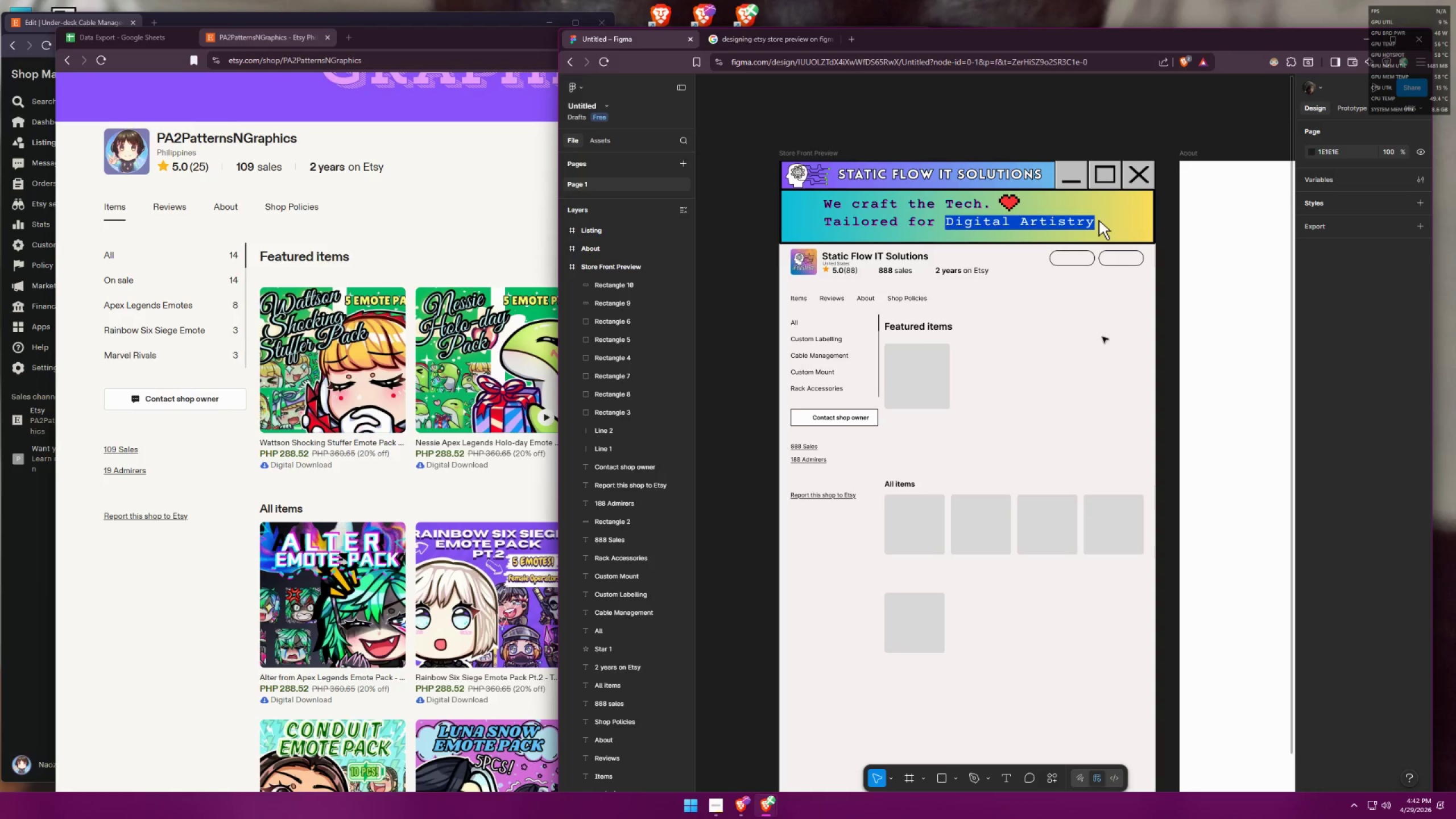 
hold_key(key=ControlLeft, duration=0.31)
 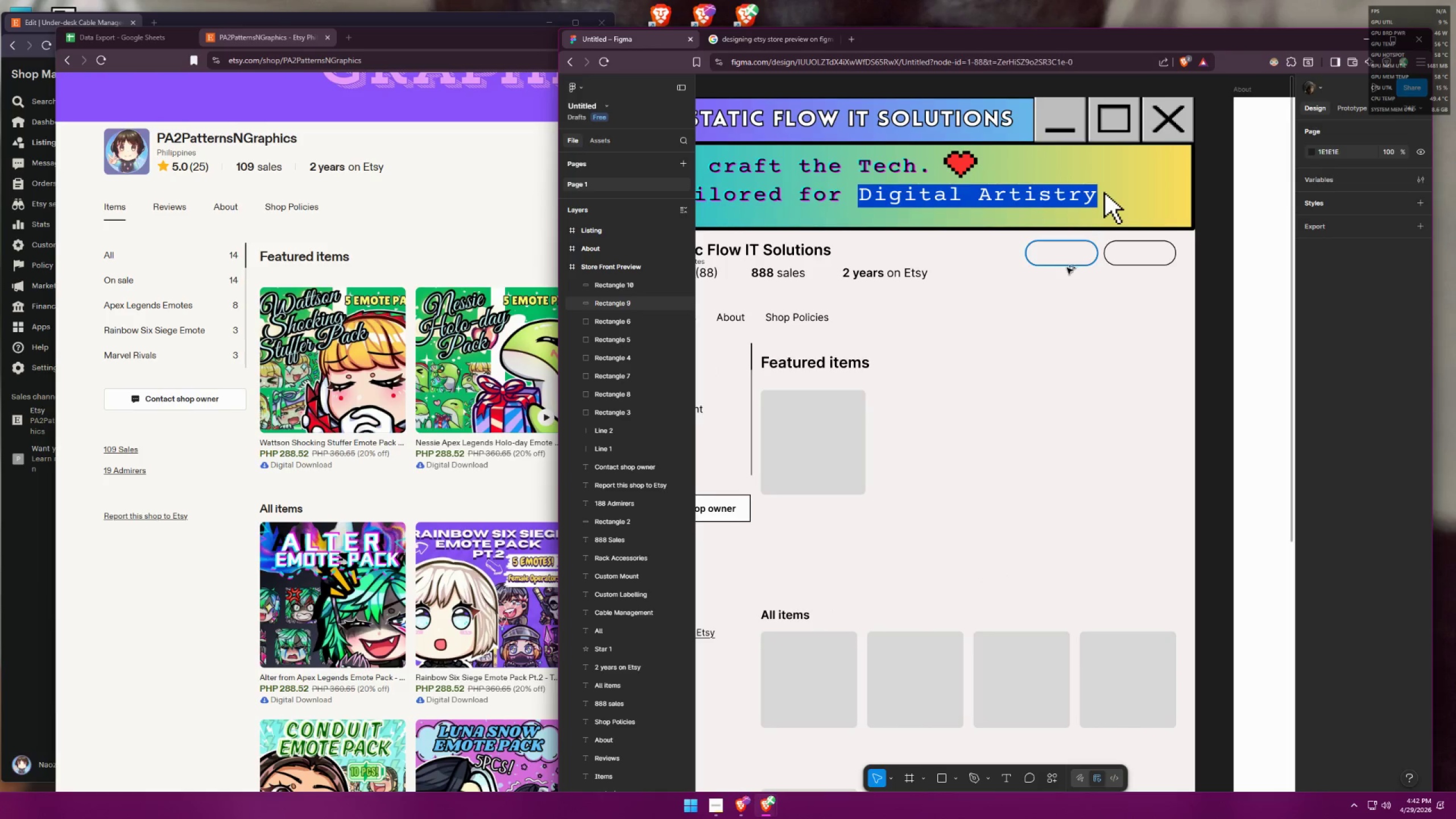 
hold_key(key=AltLeft, duration=1.39)
 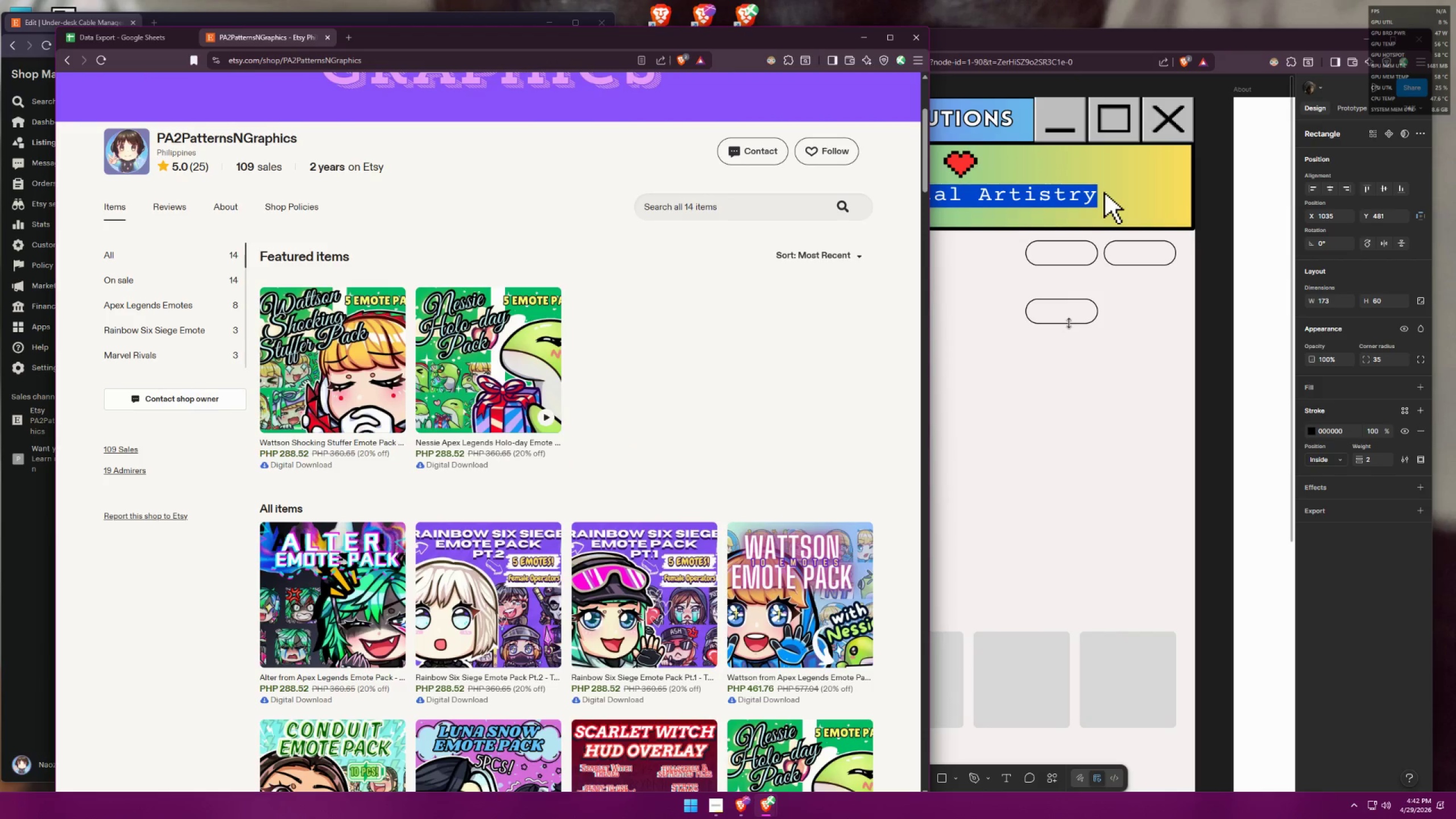 
hold_key(key=ShiftLeft, duration=1.38)
 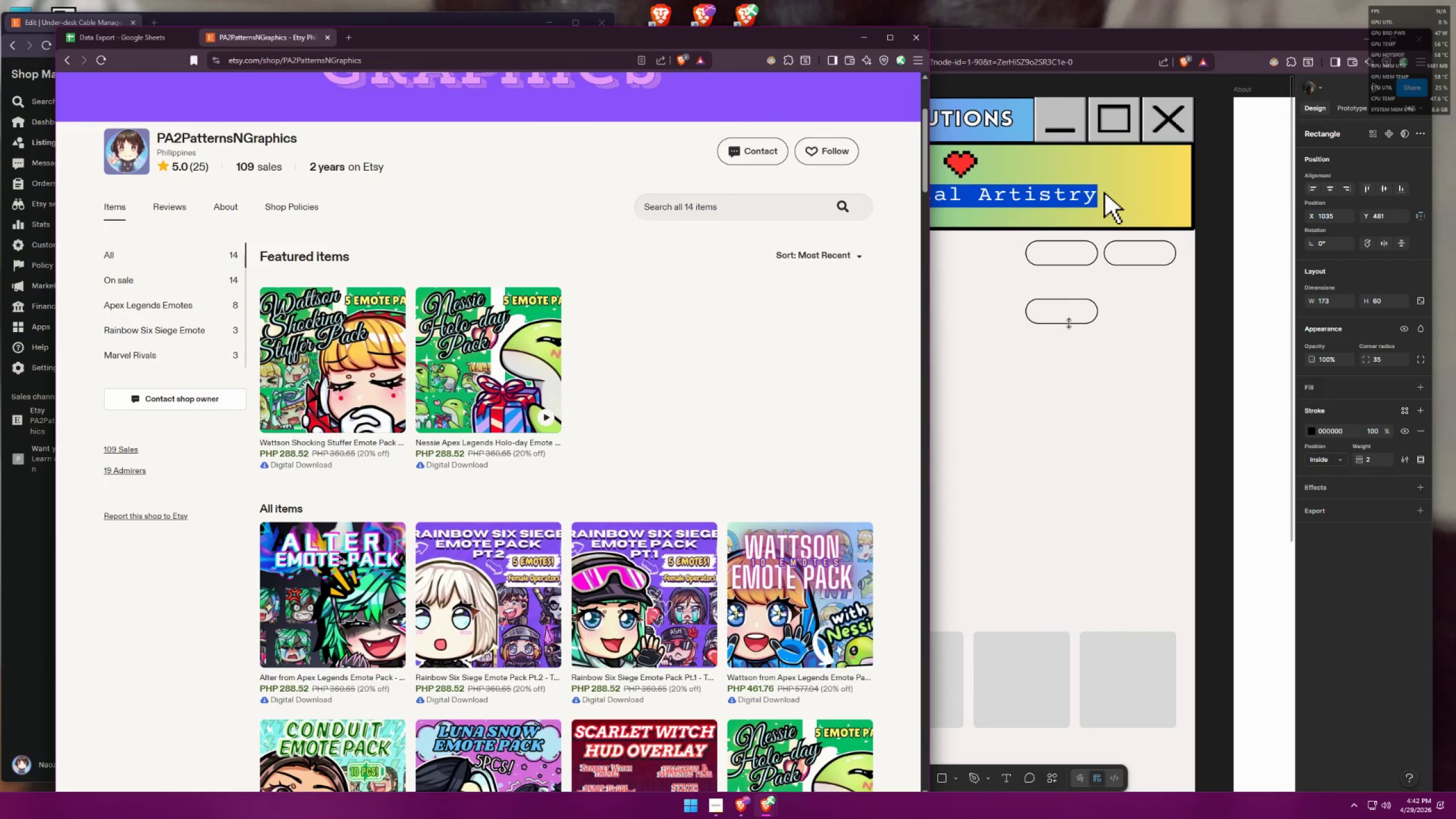 
scroll: coordinate [1090, 267], scroll_direction: up, amount: 4.0
 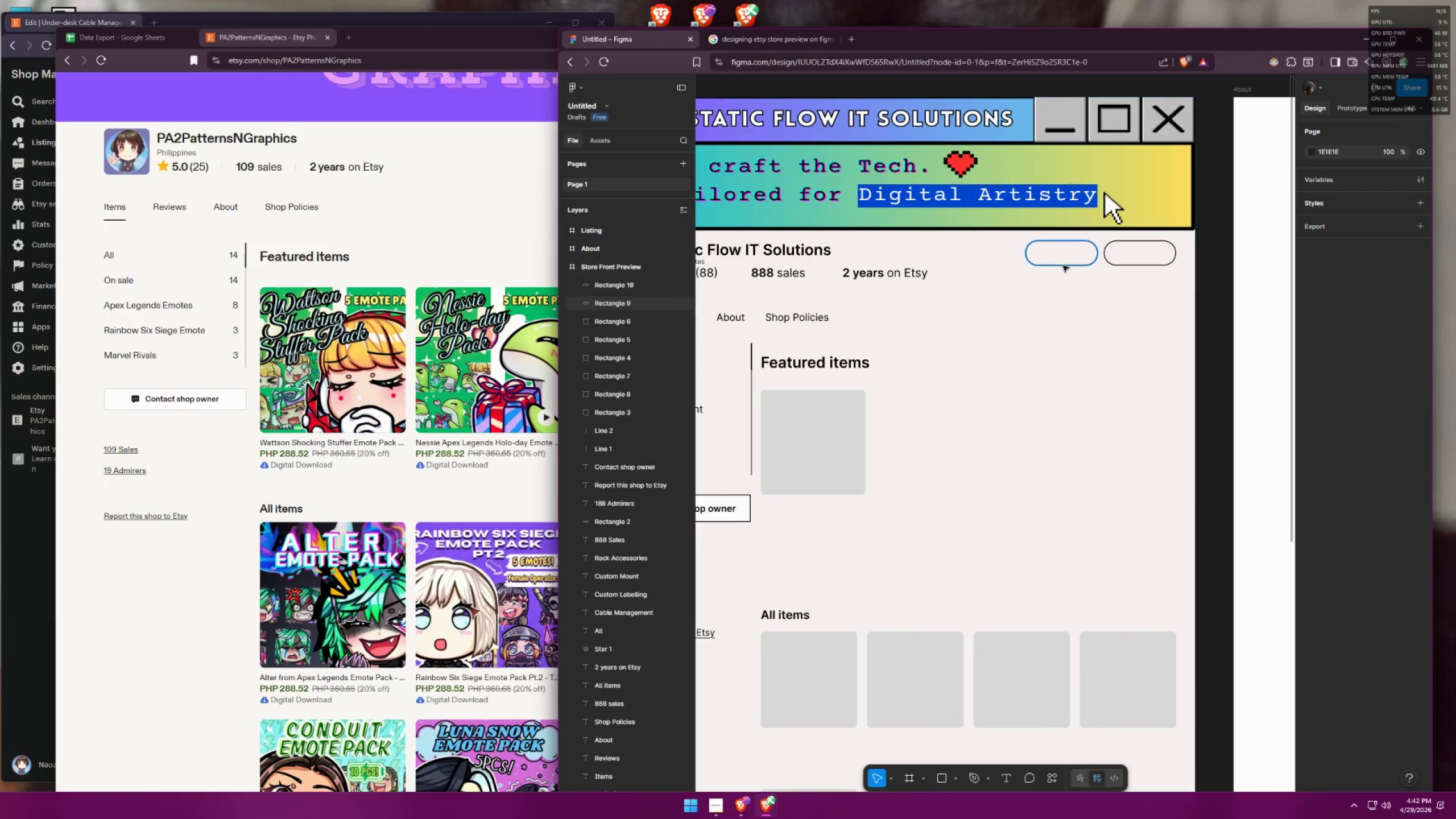 
left_click_drag(start_coordinate=[1066, 264], to_coordinate=[1069, 322])
 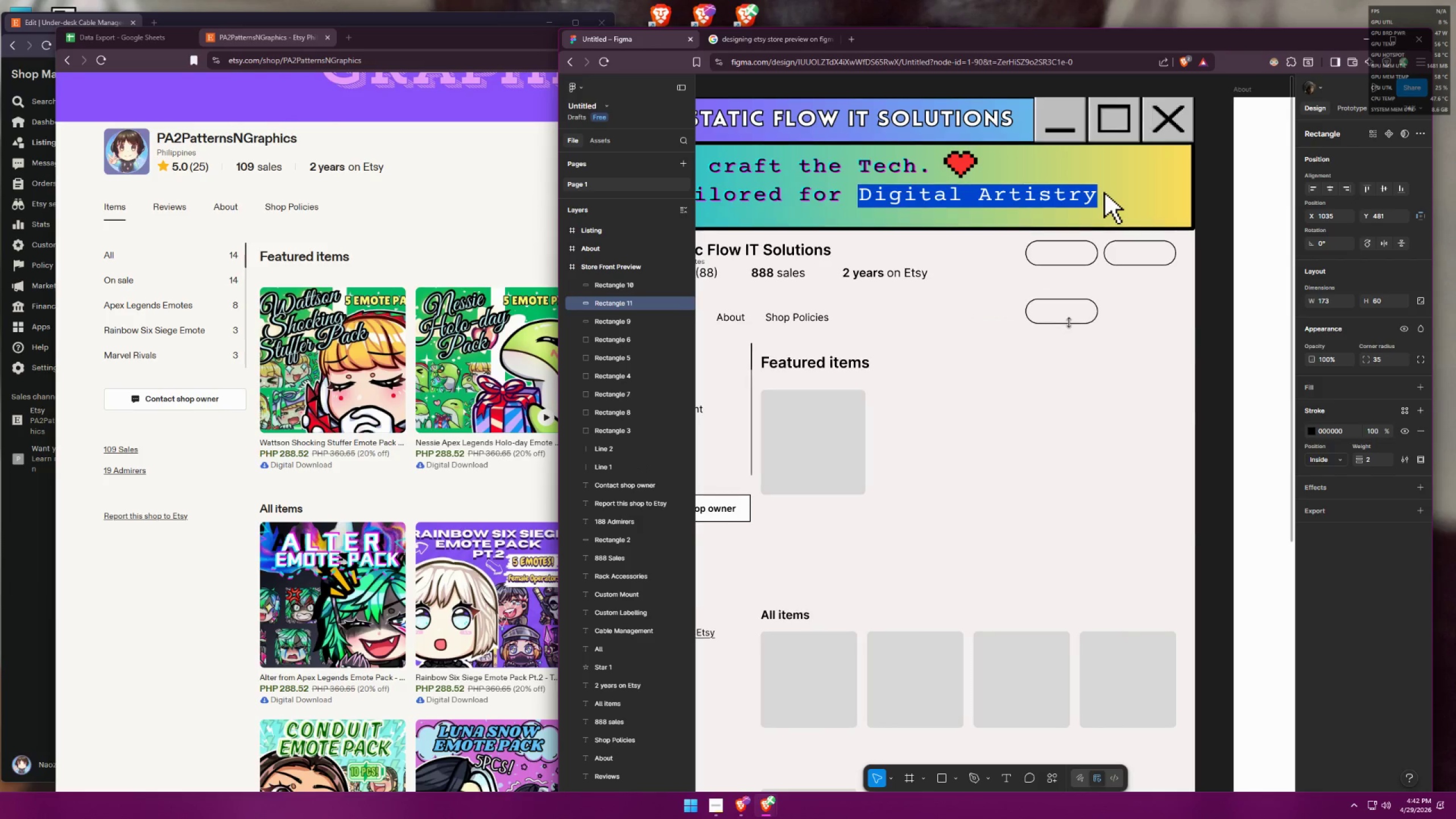 
key(Alt+AltLeft)
 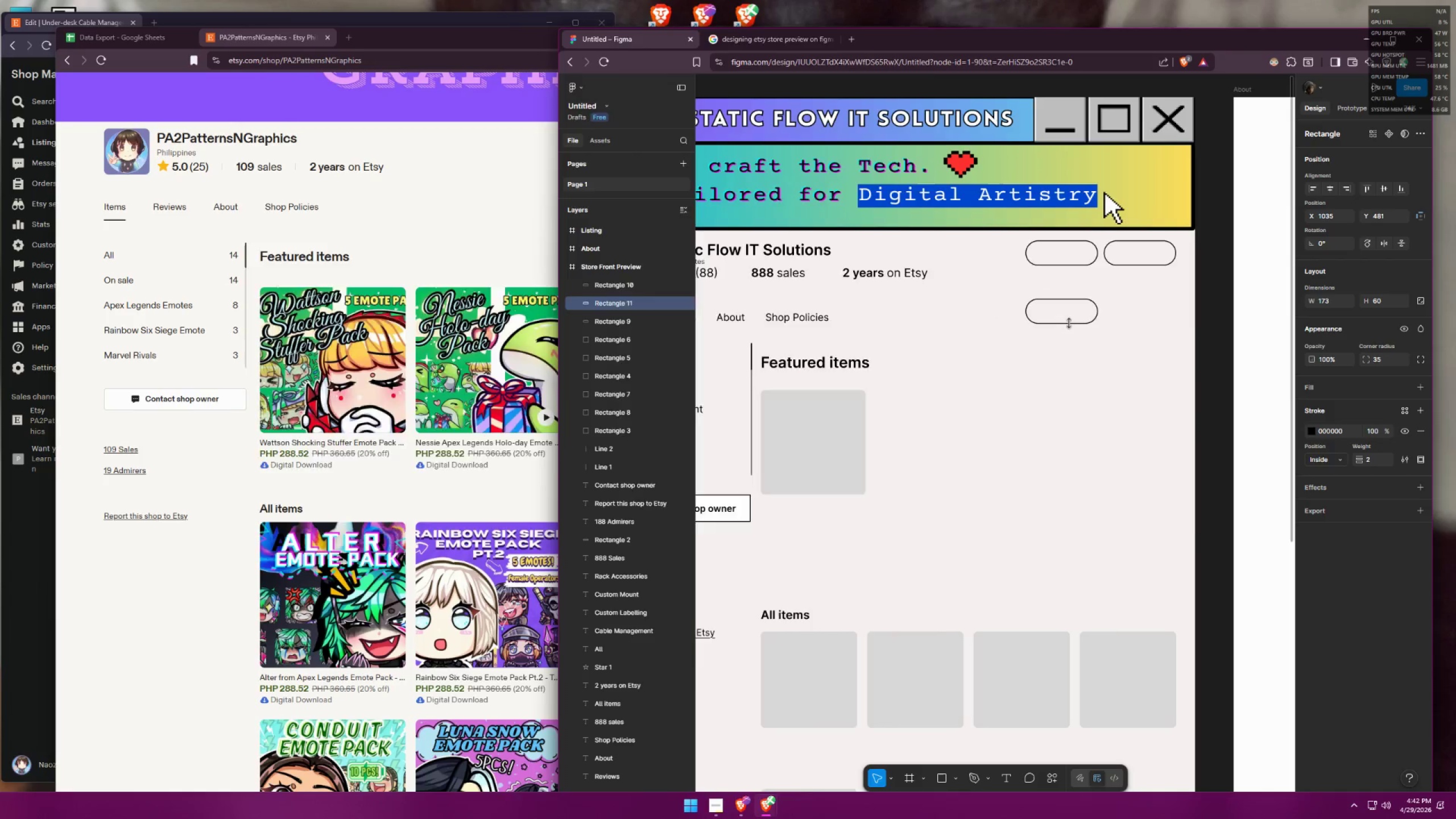 
key(Alt+Tab)
 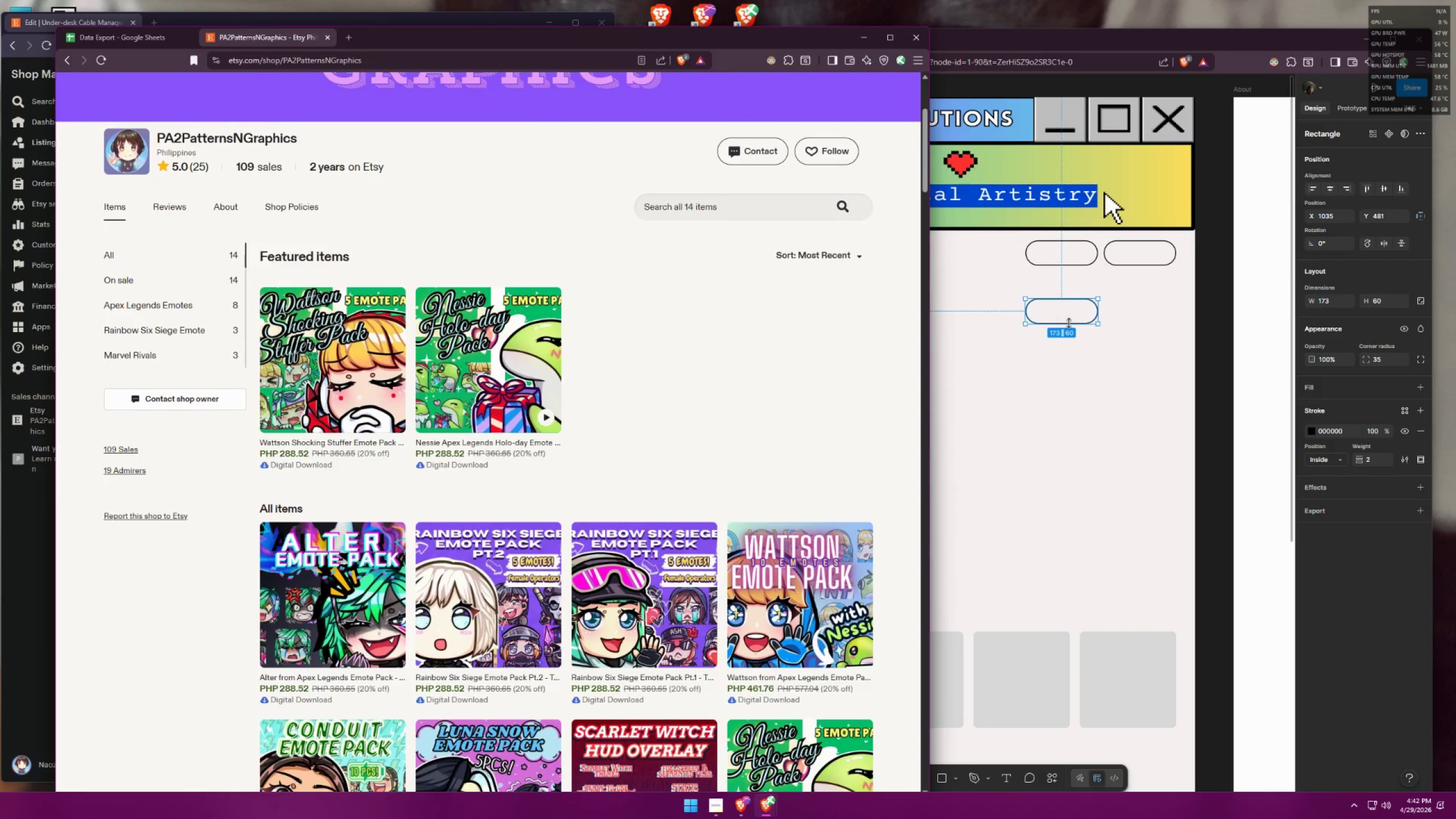 
key(Alt+AltLeft)
 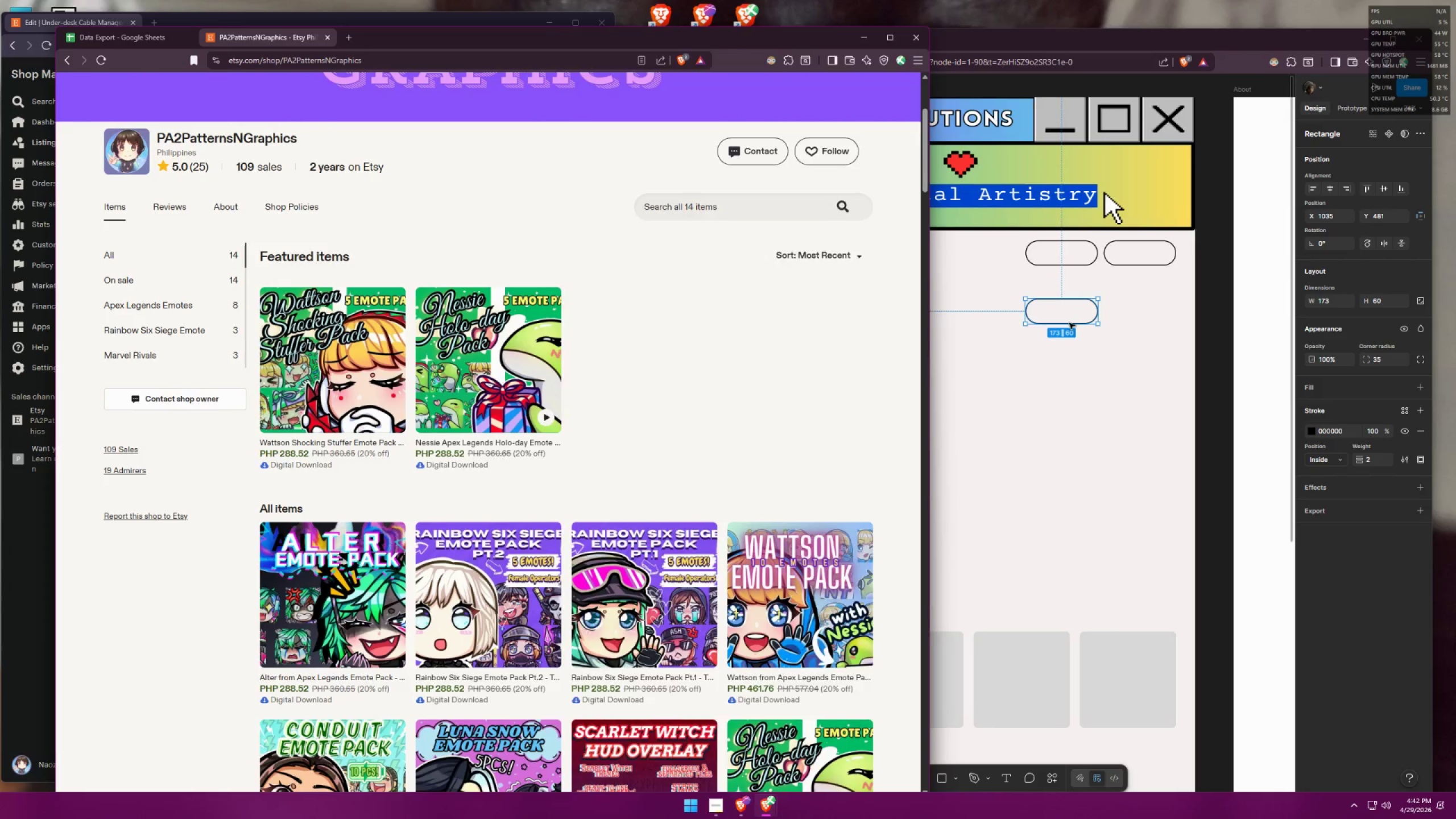 
key(Alt+Tab)
 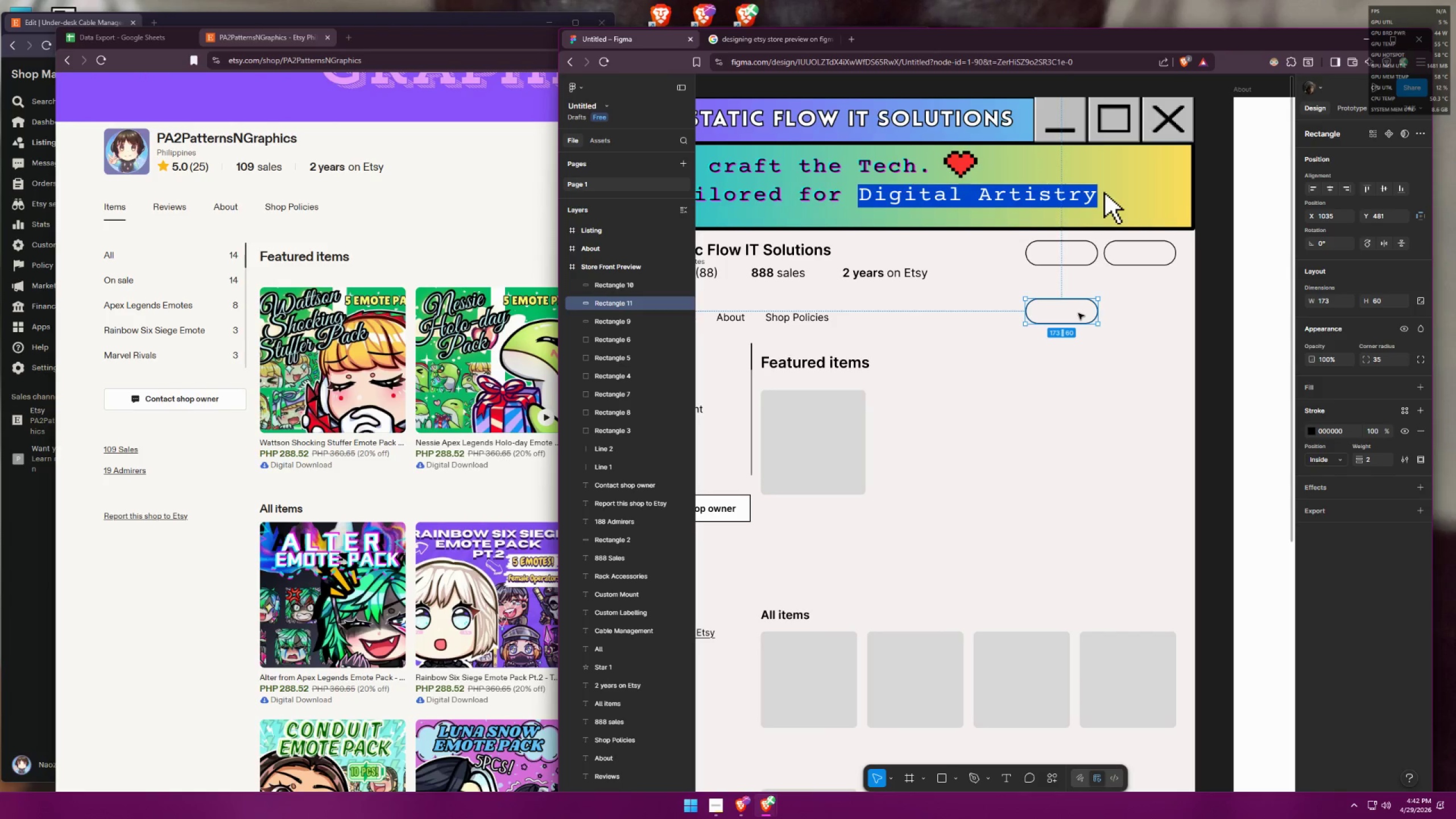 
left_click_drag(start_coordinate=[1077, 319], to_coordinate=[1076, 325])
 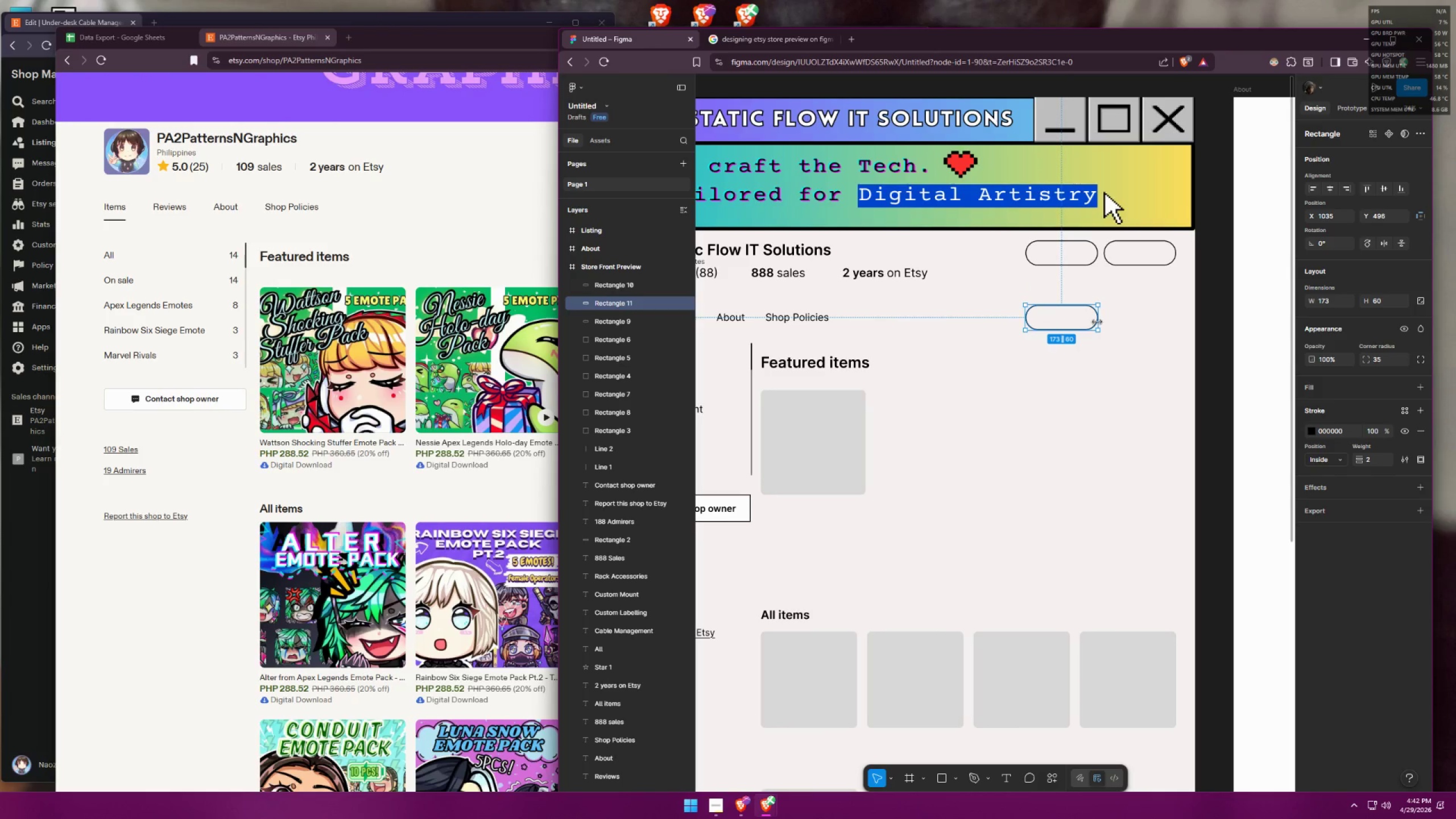 
left_click_drag(start_coordinate=[1097, 321], to_coordinate=[1176, 316])
 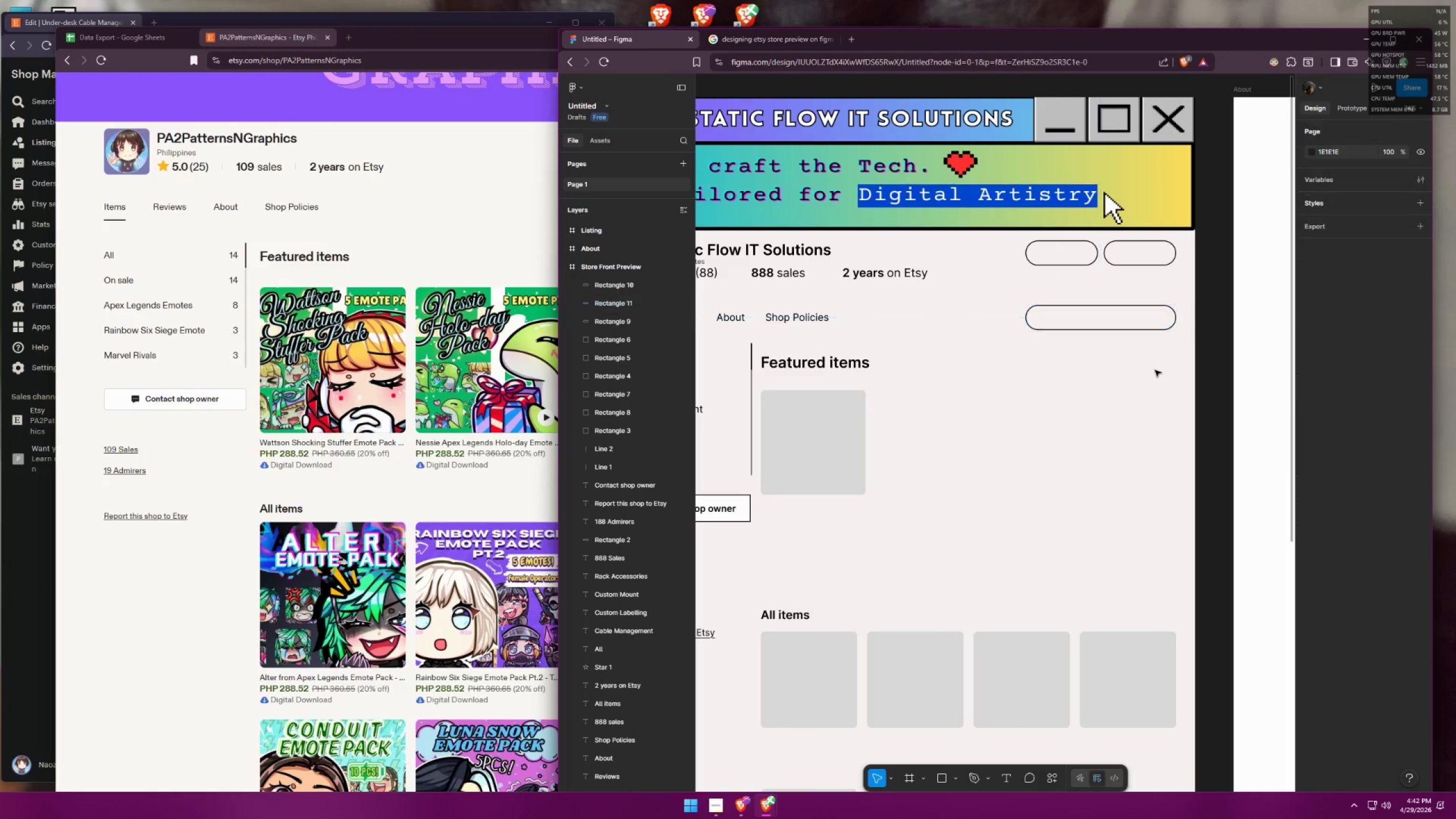 
key(Alt+AltLeft)
 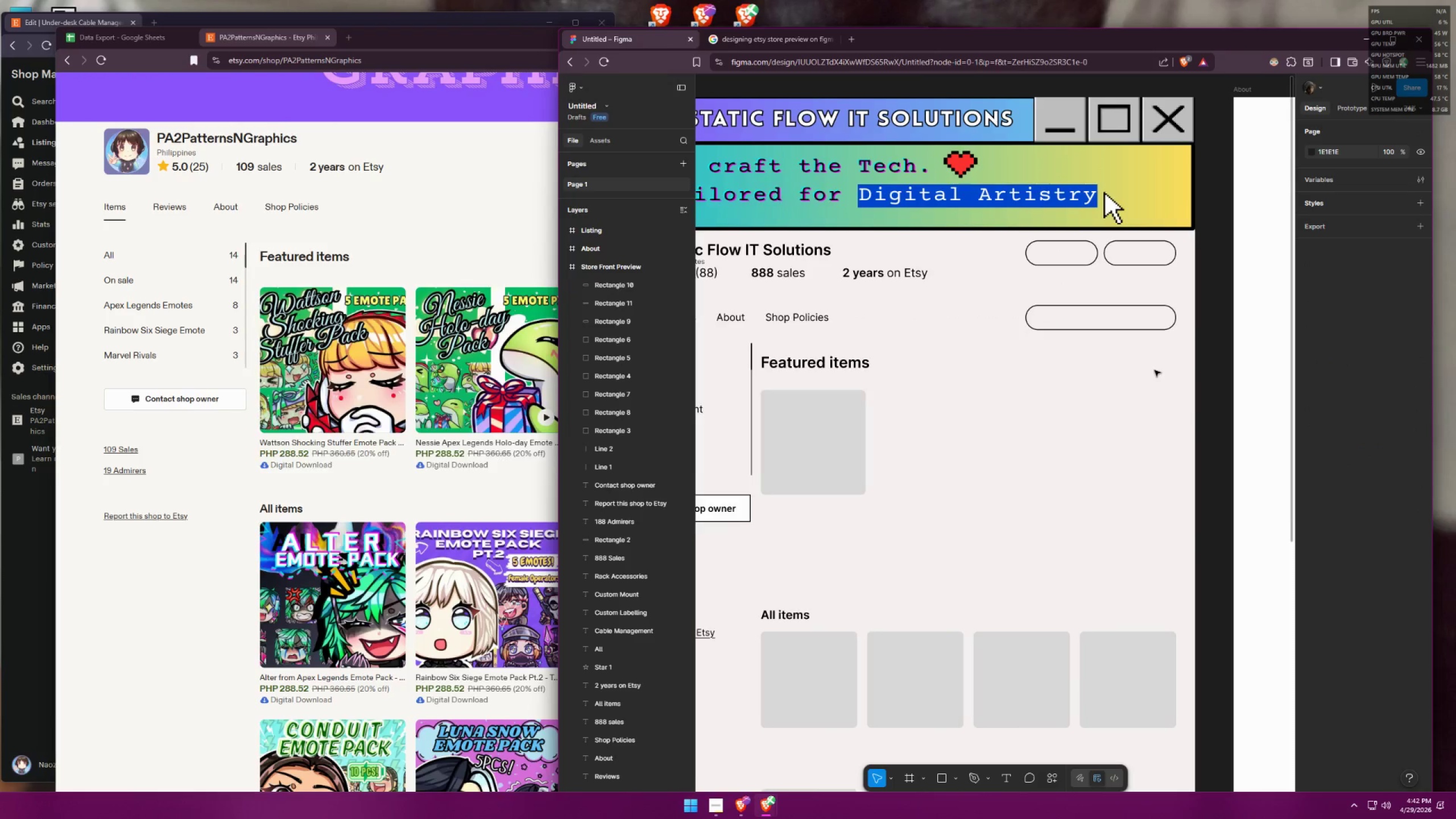 
key(Alt+Tab)
 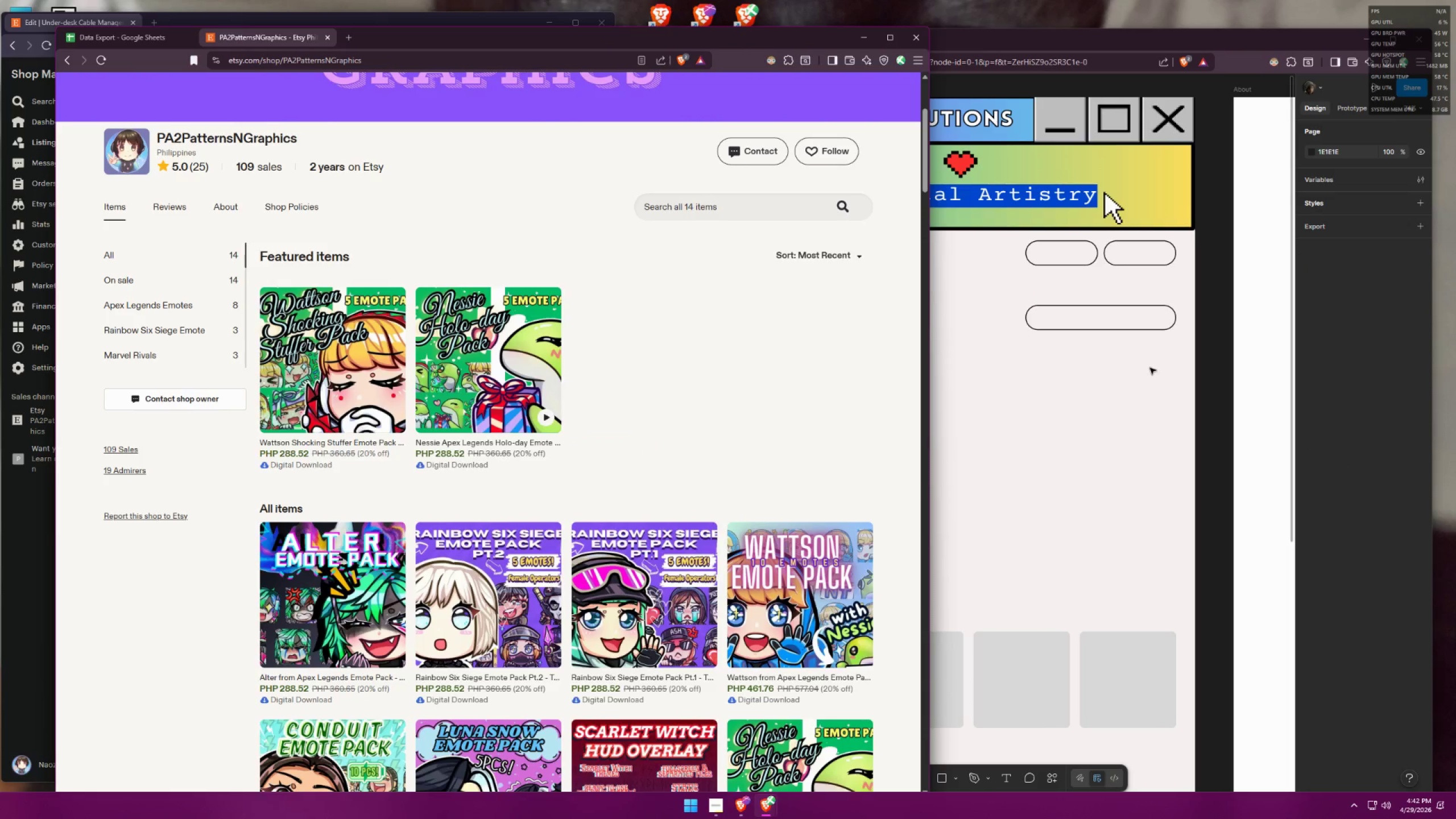 
key(Alt+AltLeft)
 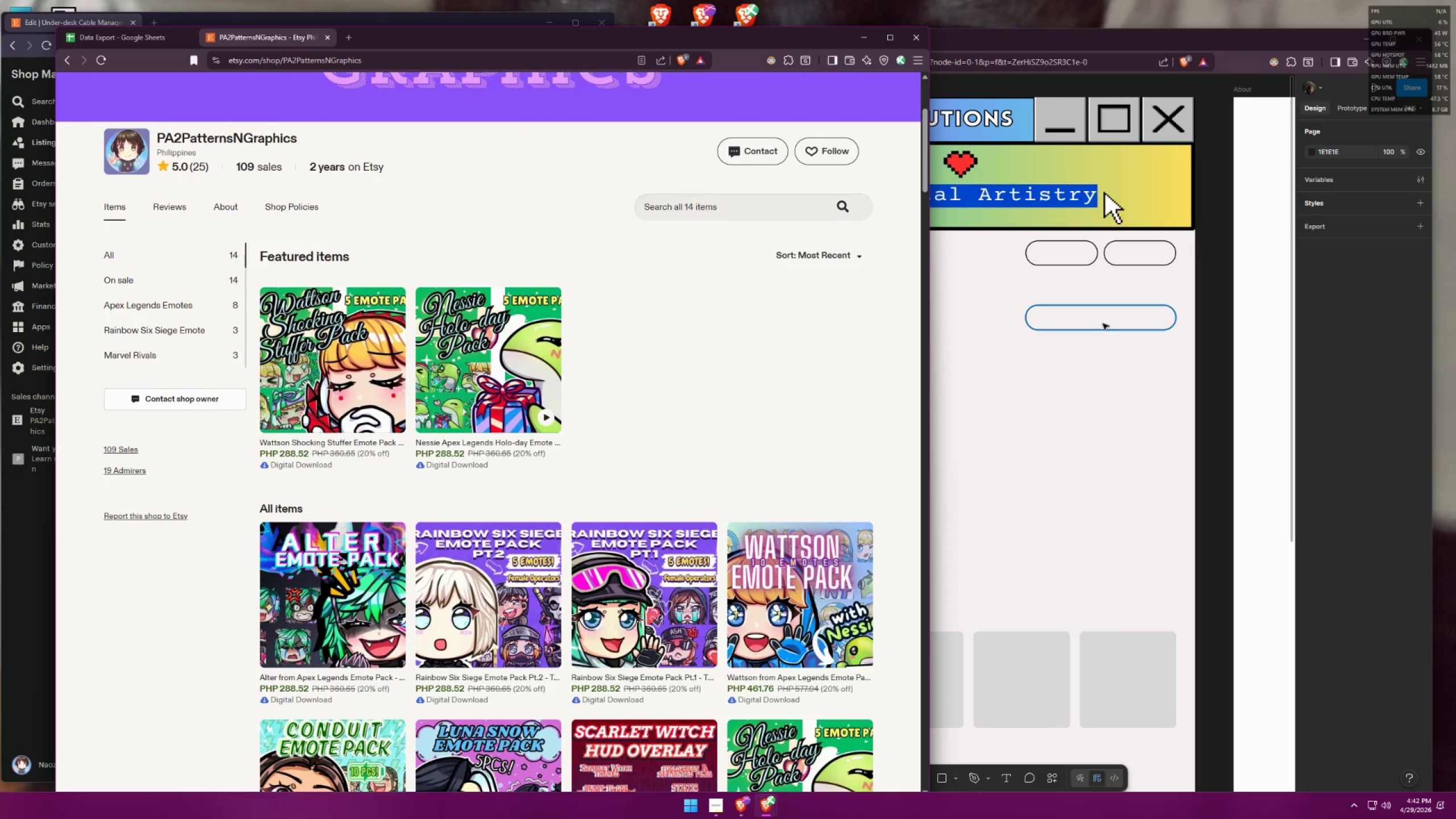 
key(Alt+Tab)
 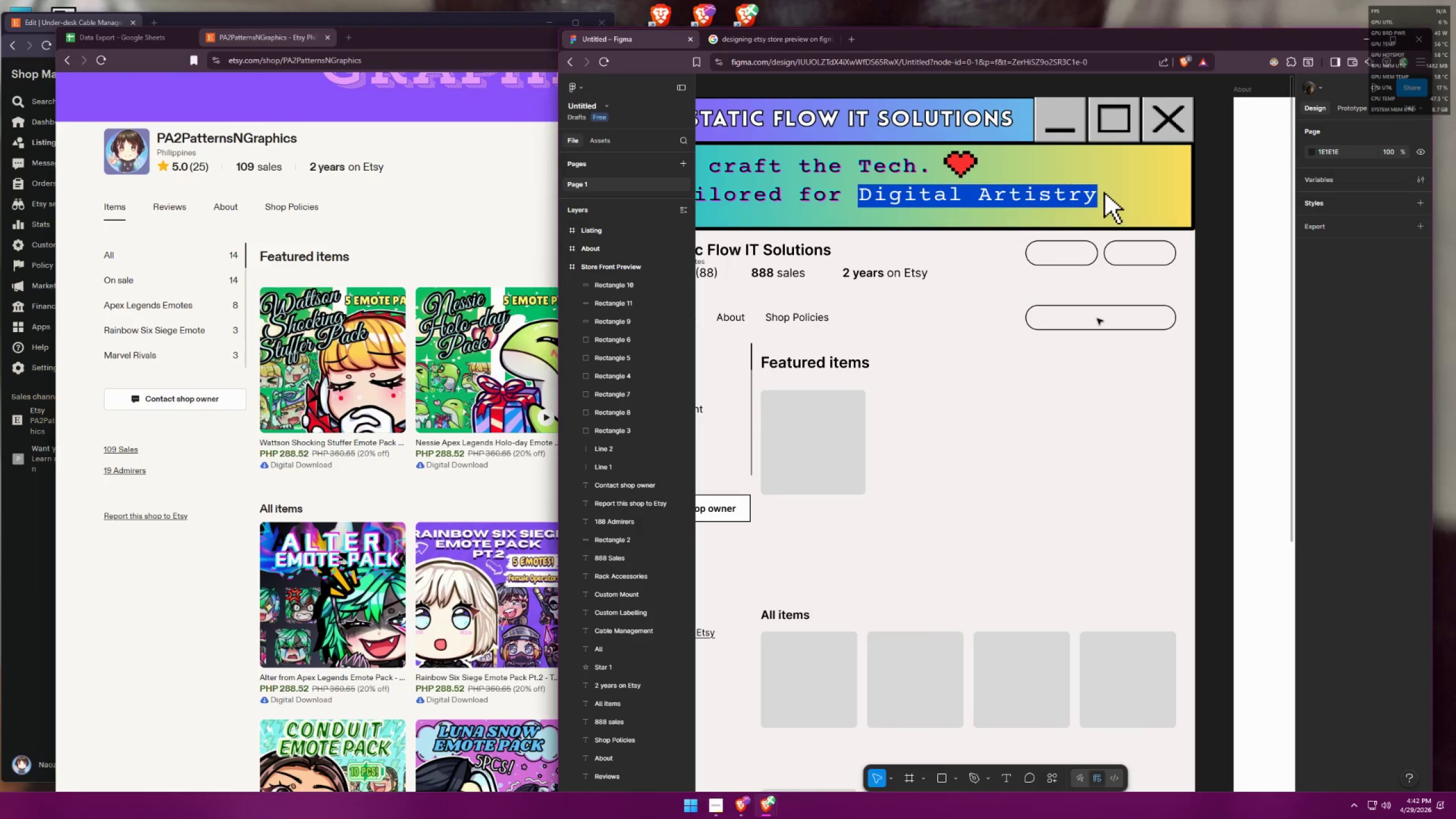 
left_click([1097, 318])
 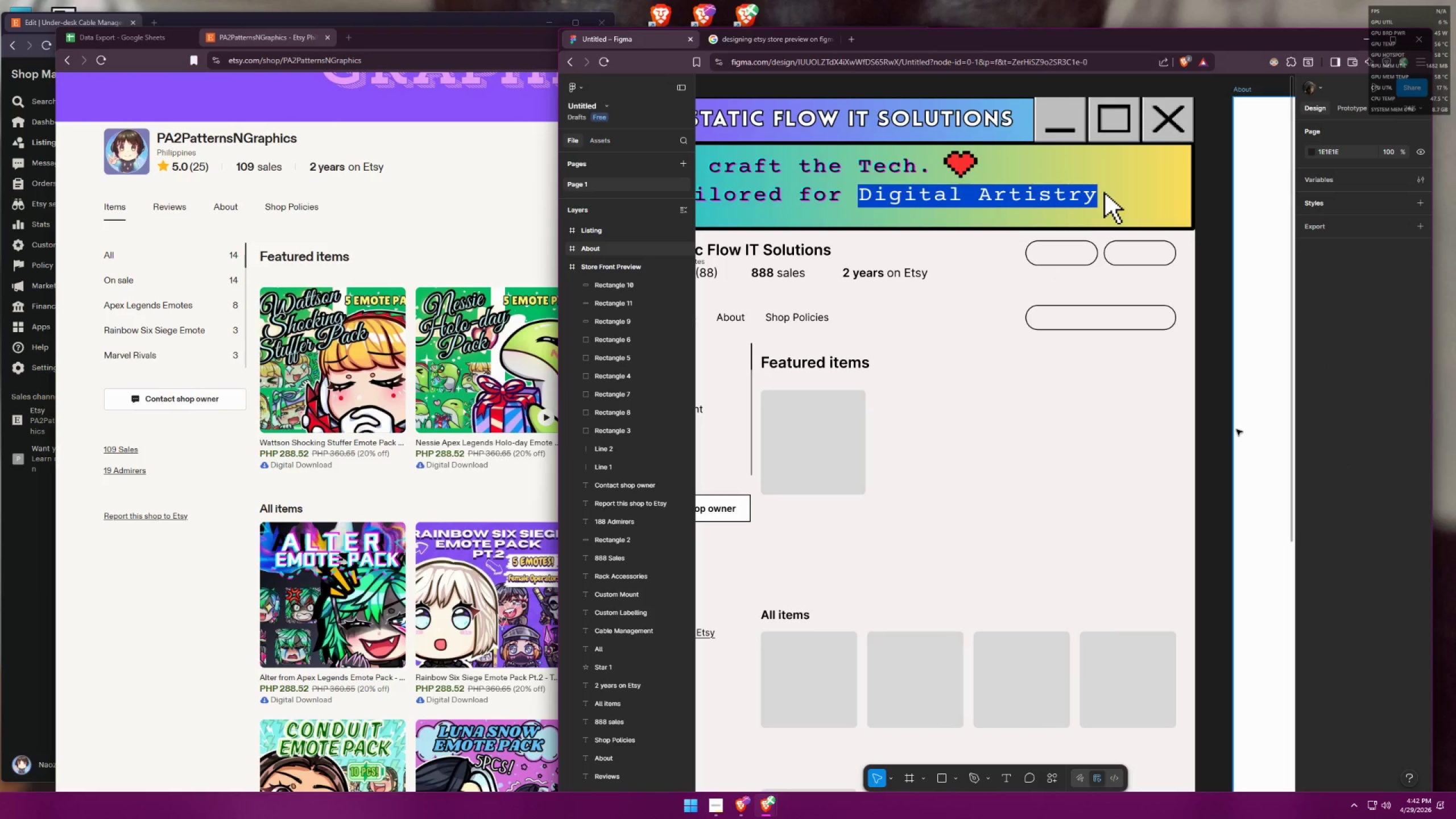 
left_click([1084, 324])
 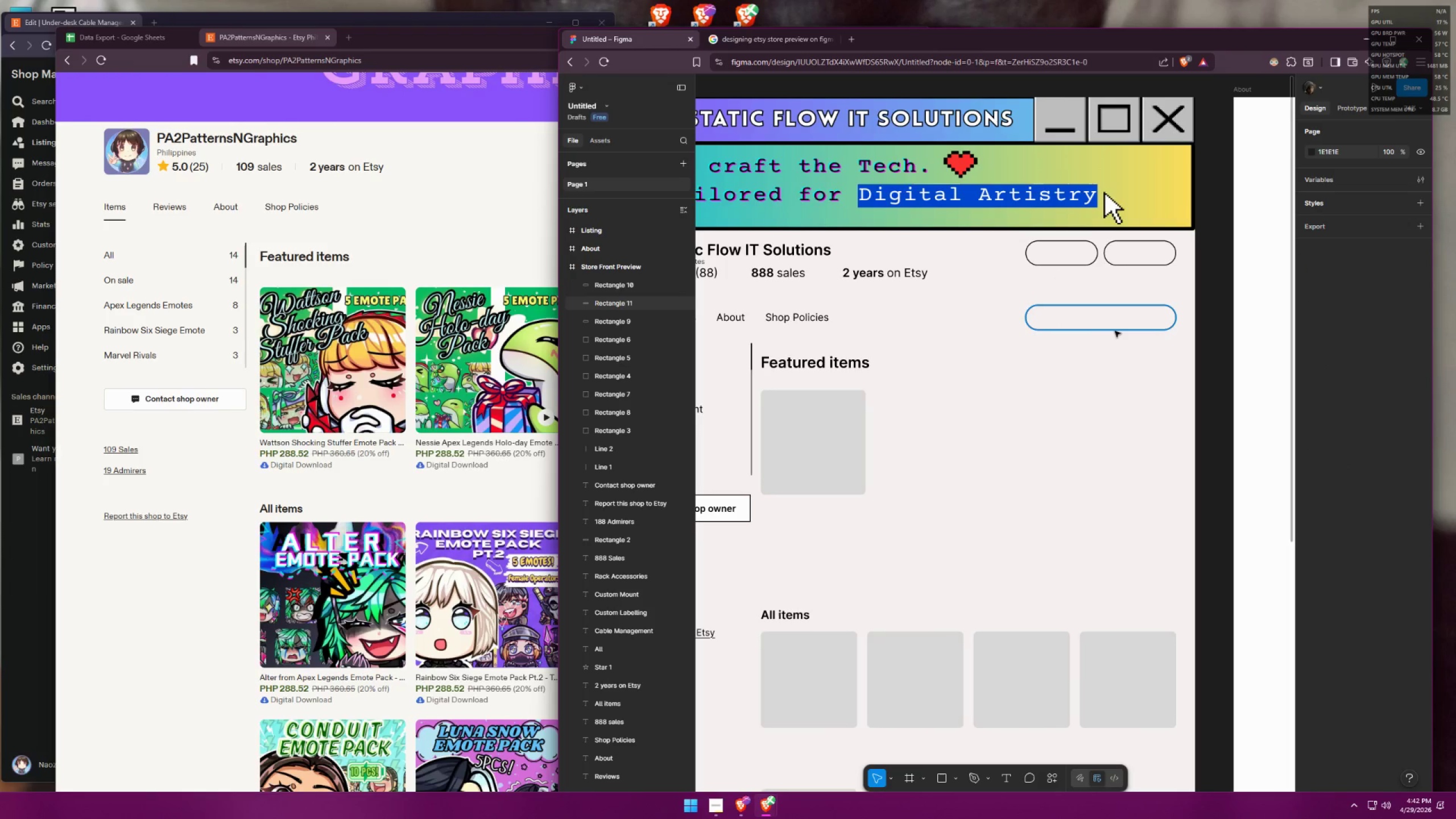 
left_click([1115, 331])
 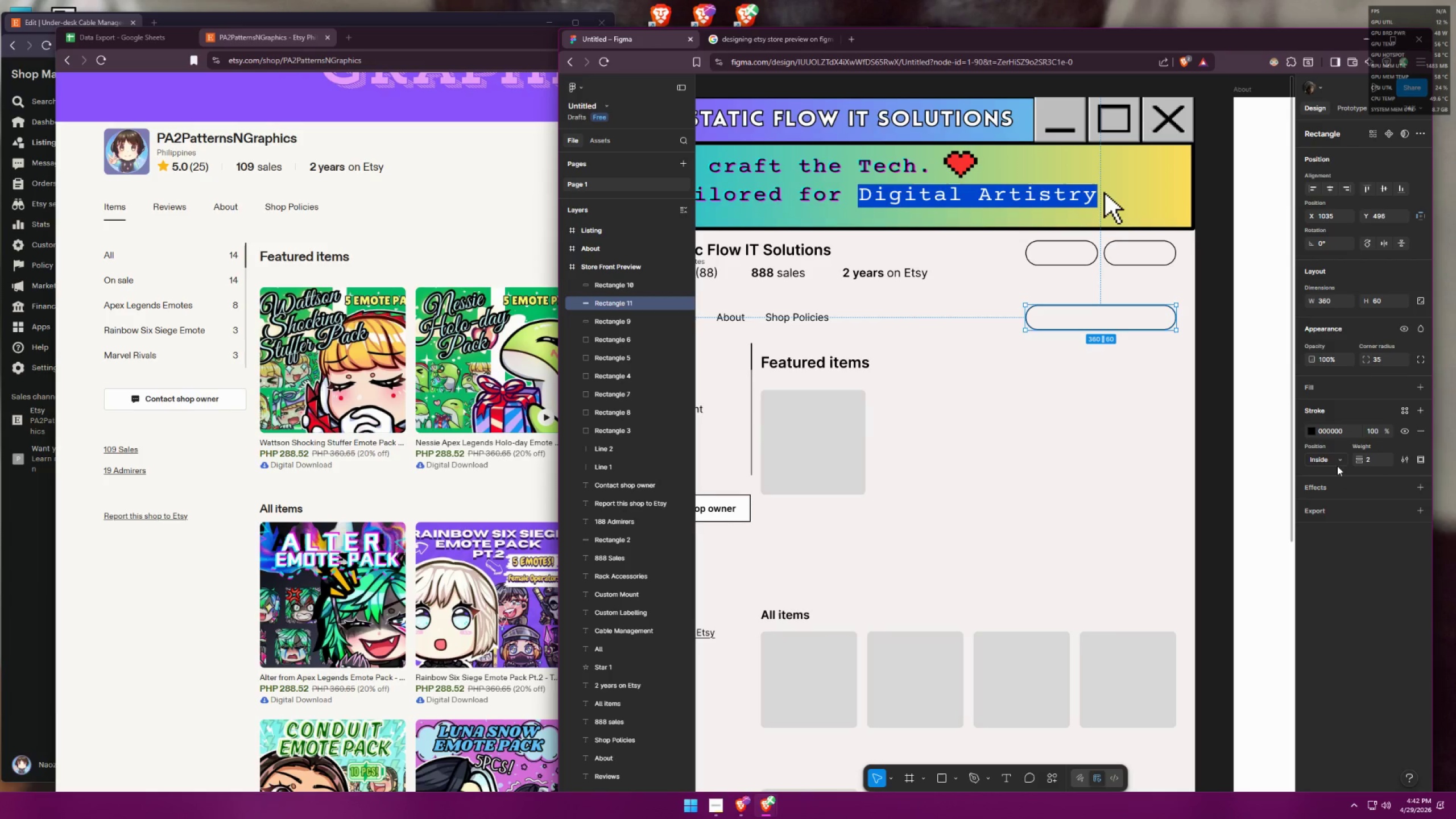 
left_click([1312, 431])
 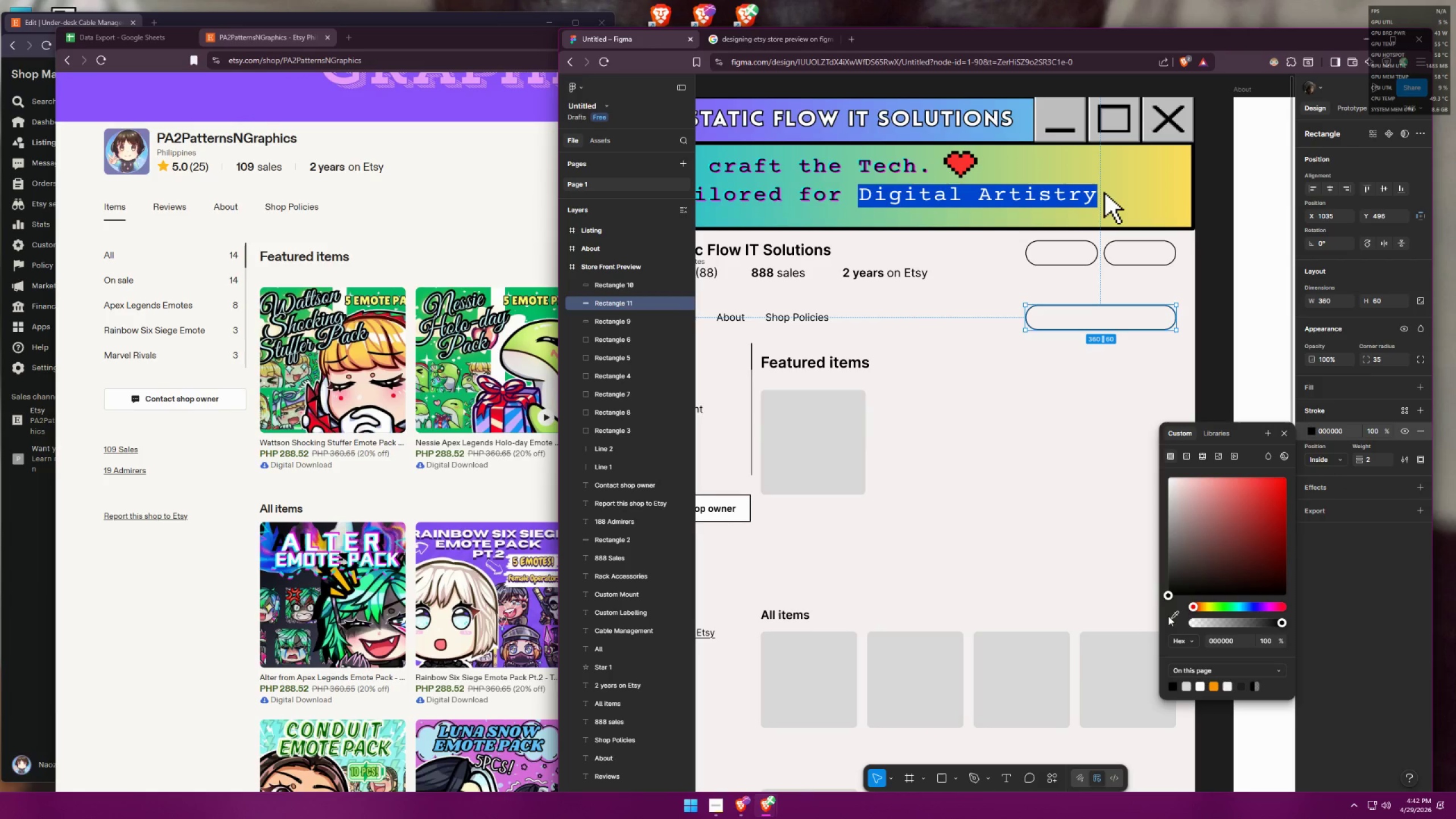 
left_click([812, 458])
 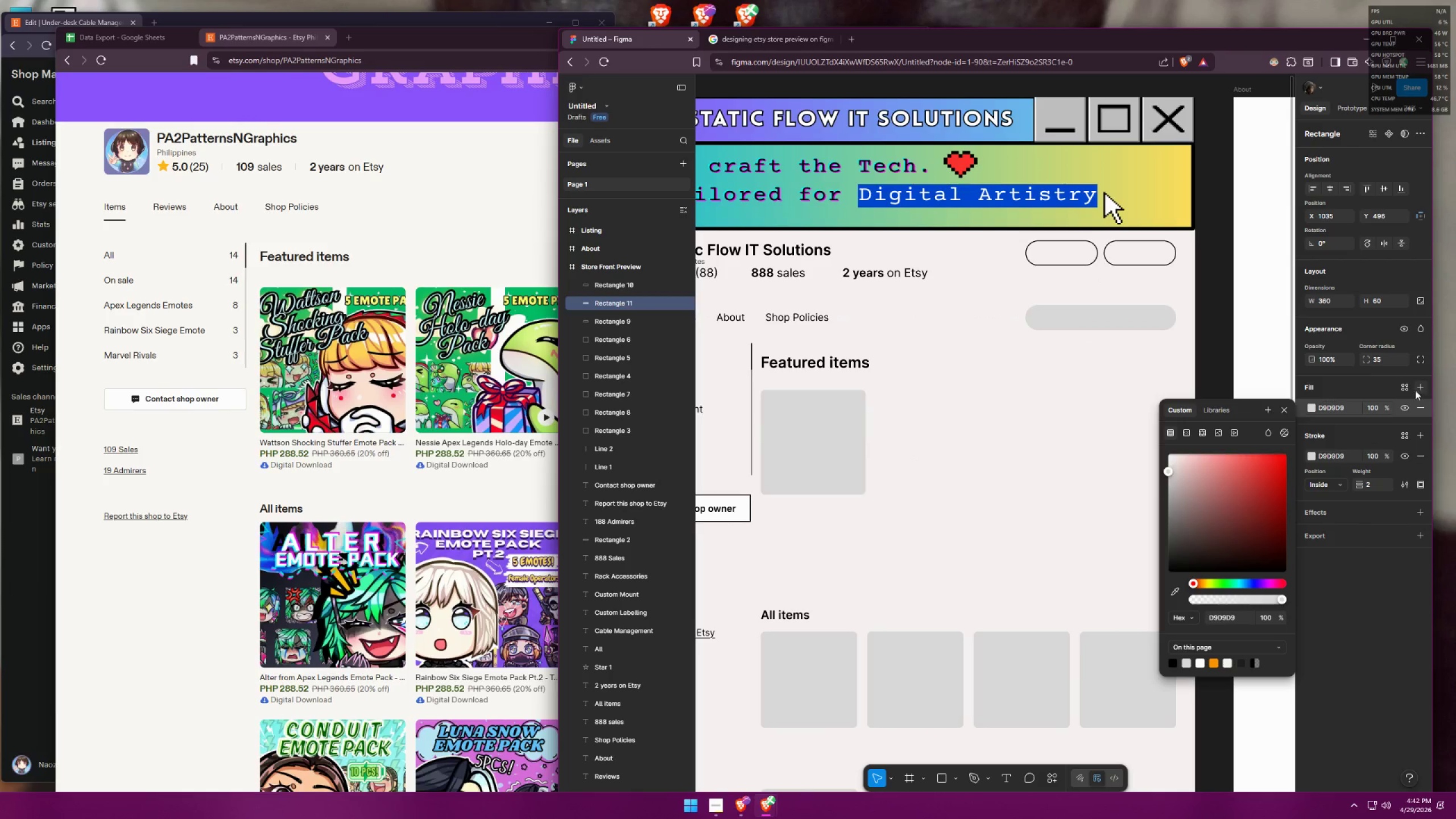 
wait(6.25)
 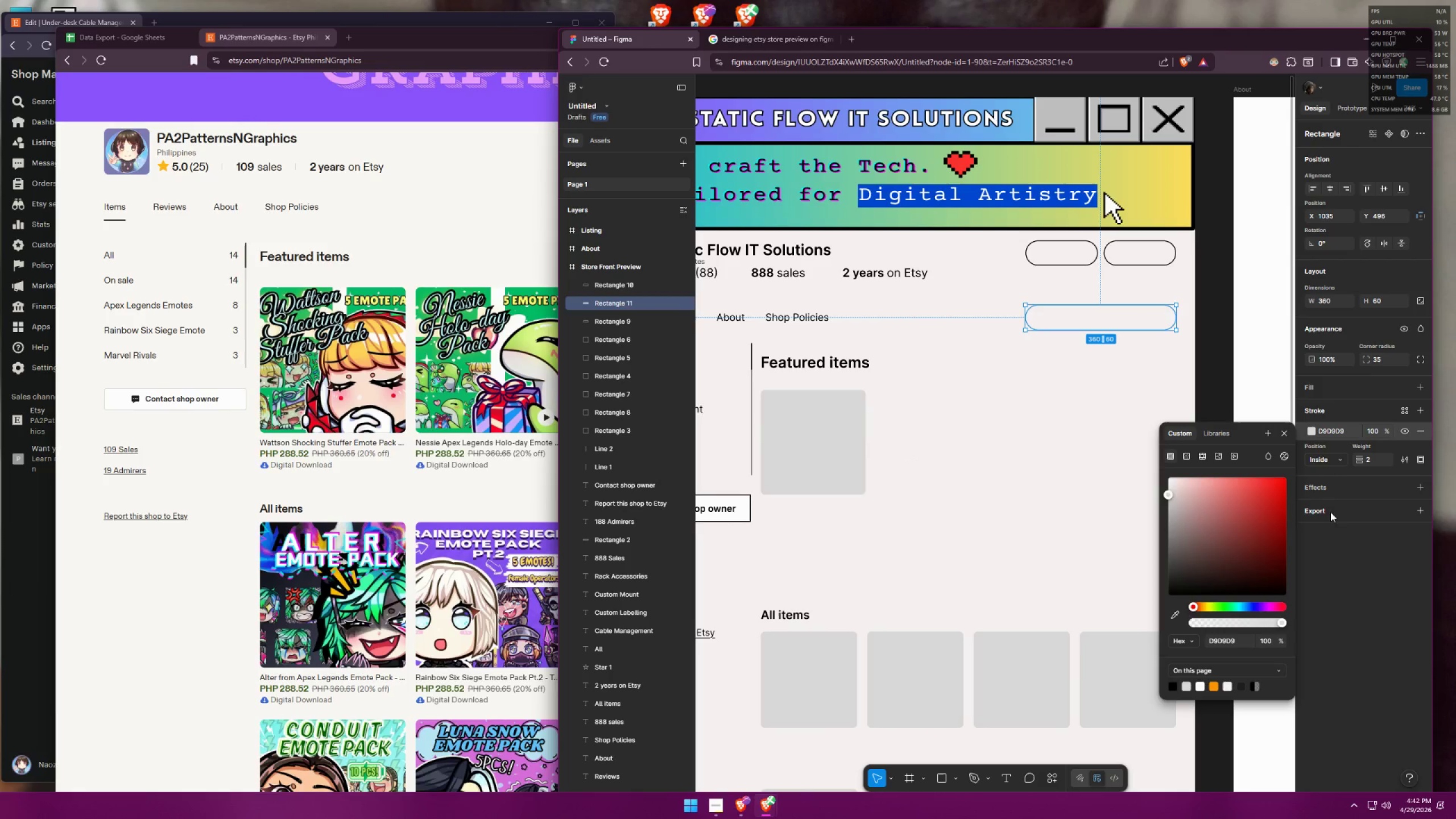 
left_click([1424, 453])
 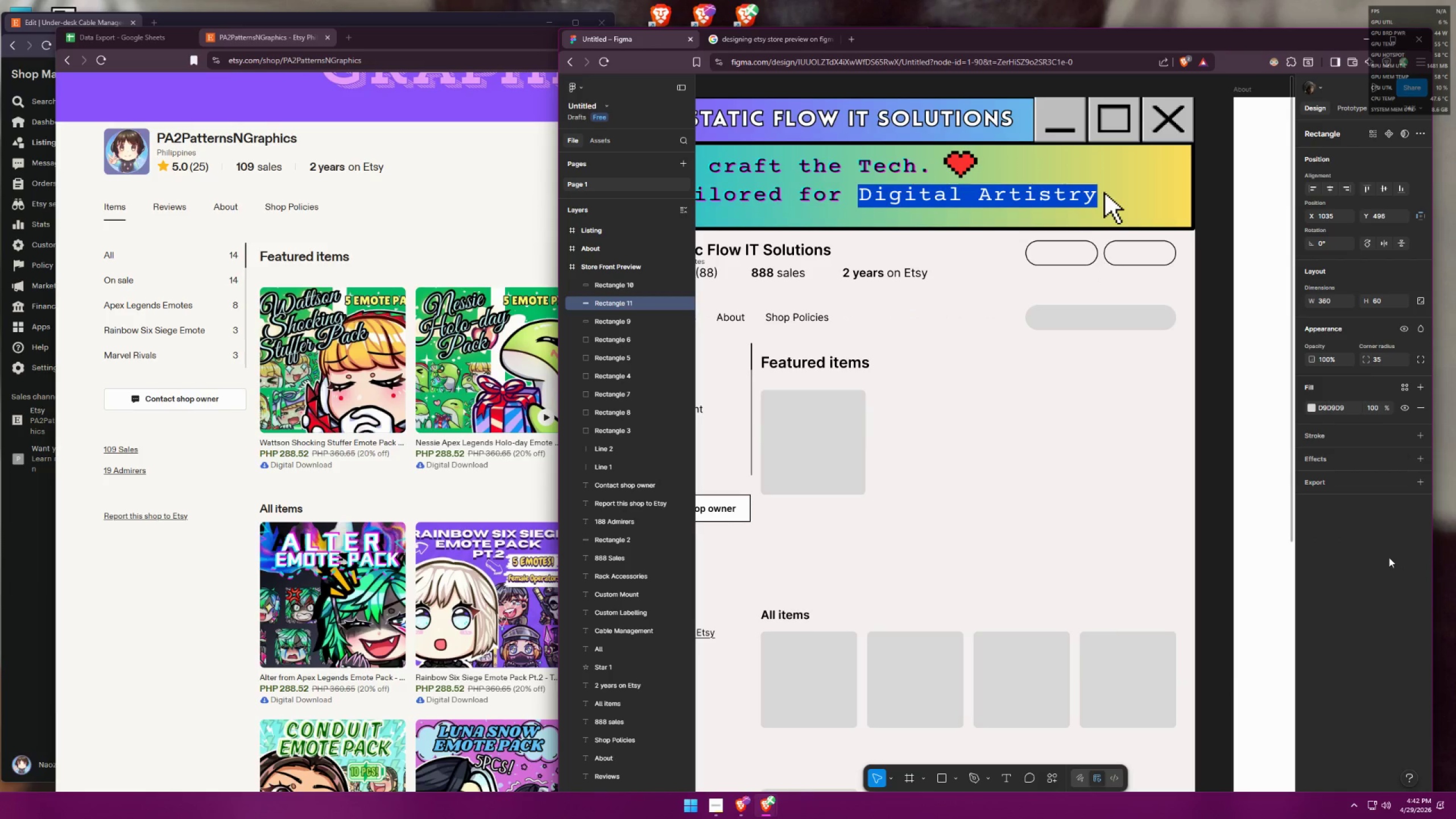 
triple_click([1095, 465])
 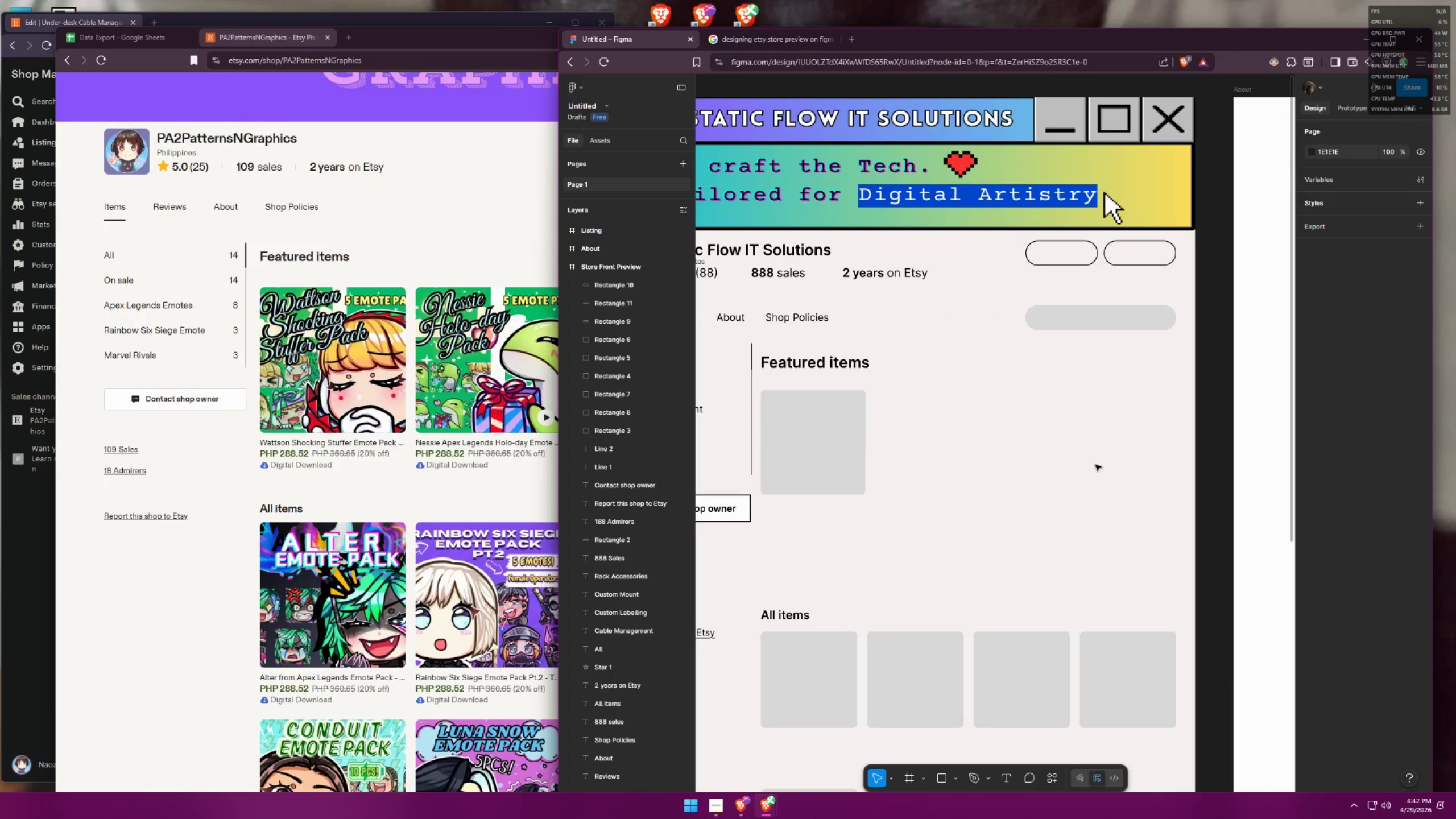 
key(Alt+AltLeft)
 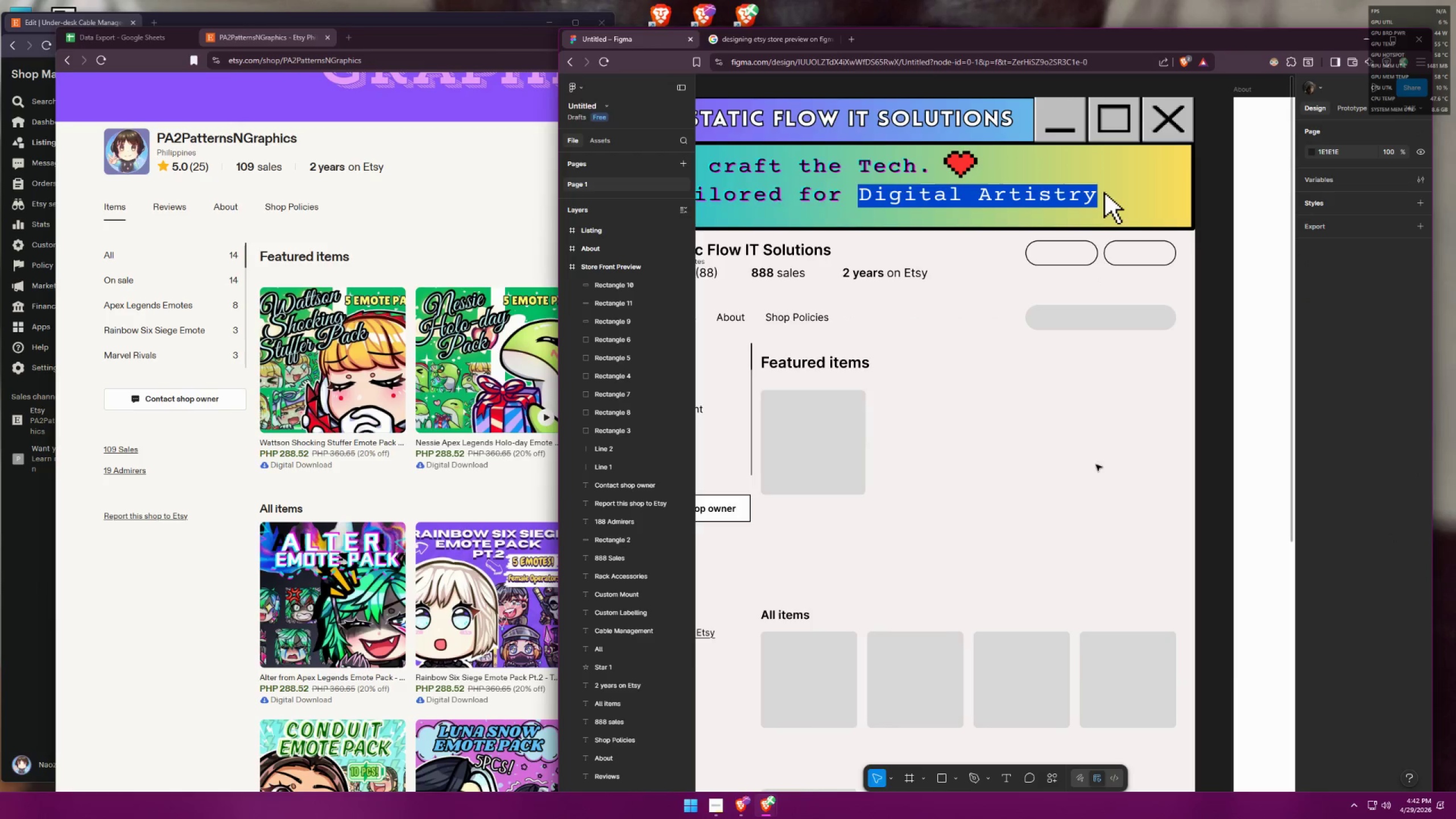 
key(Alt+Tab)
 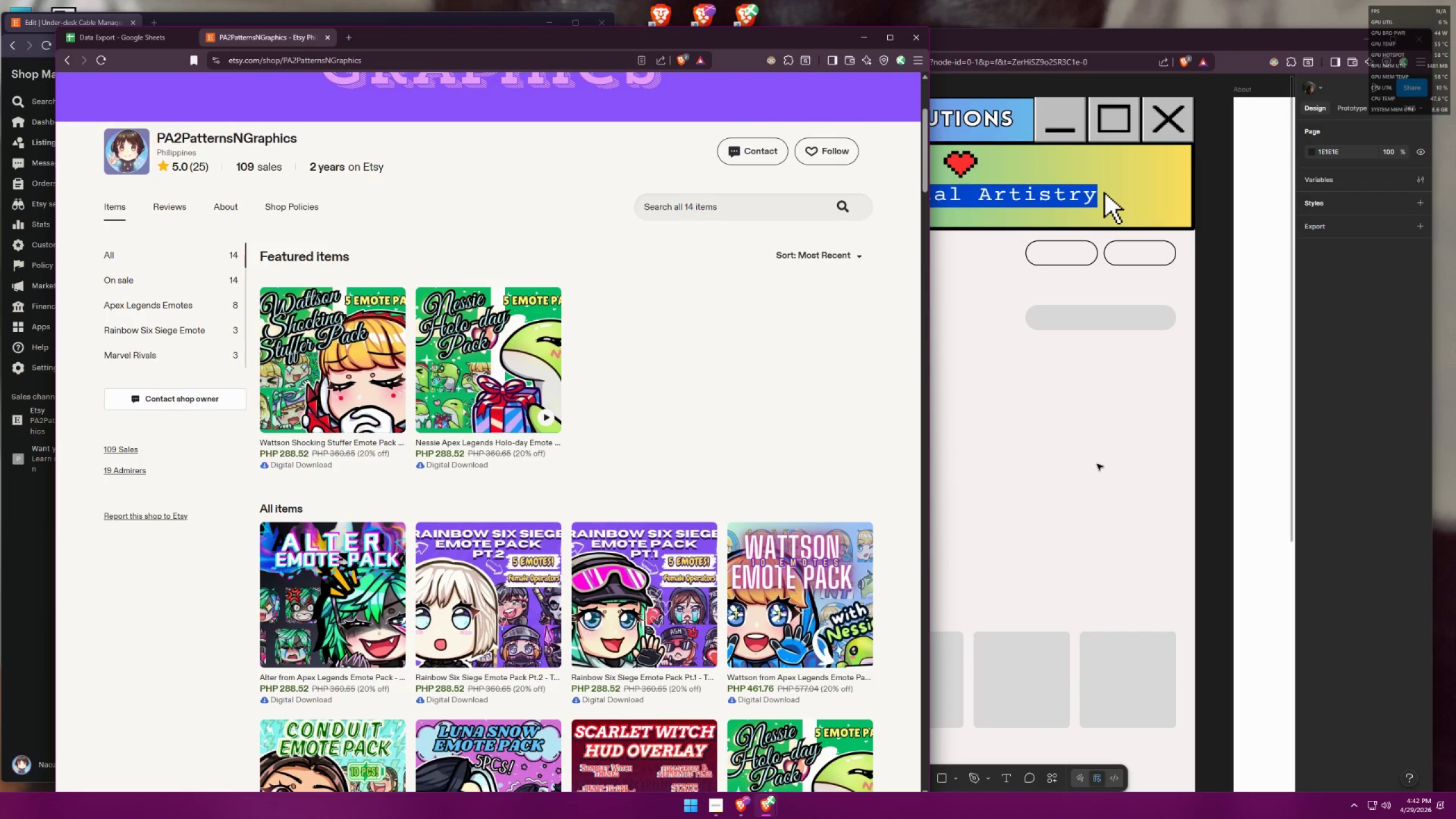 
key(Alt+AltLeft)
 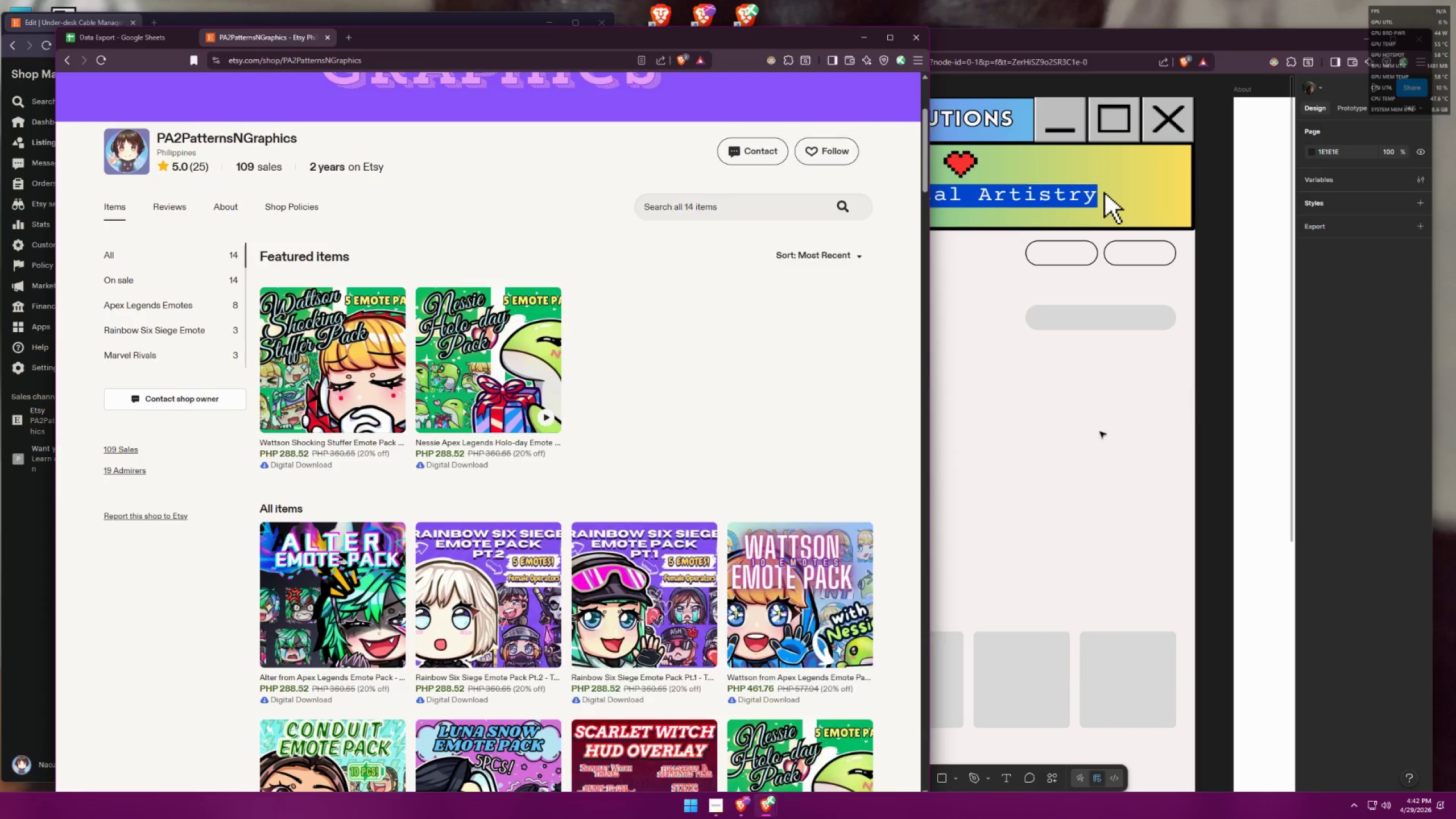 
key(Alt+Tab)
 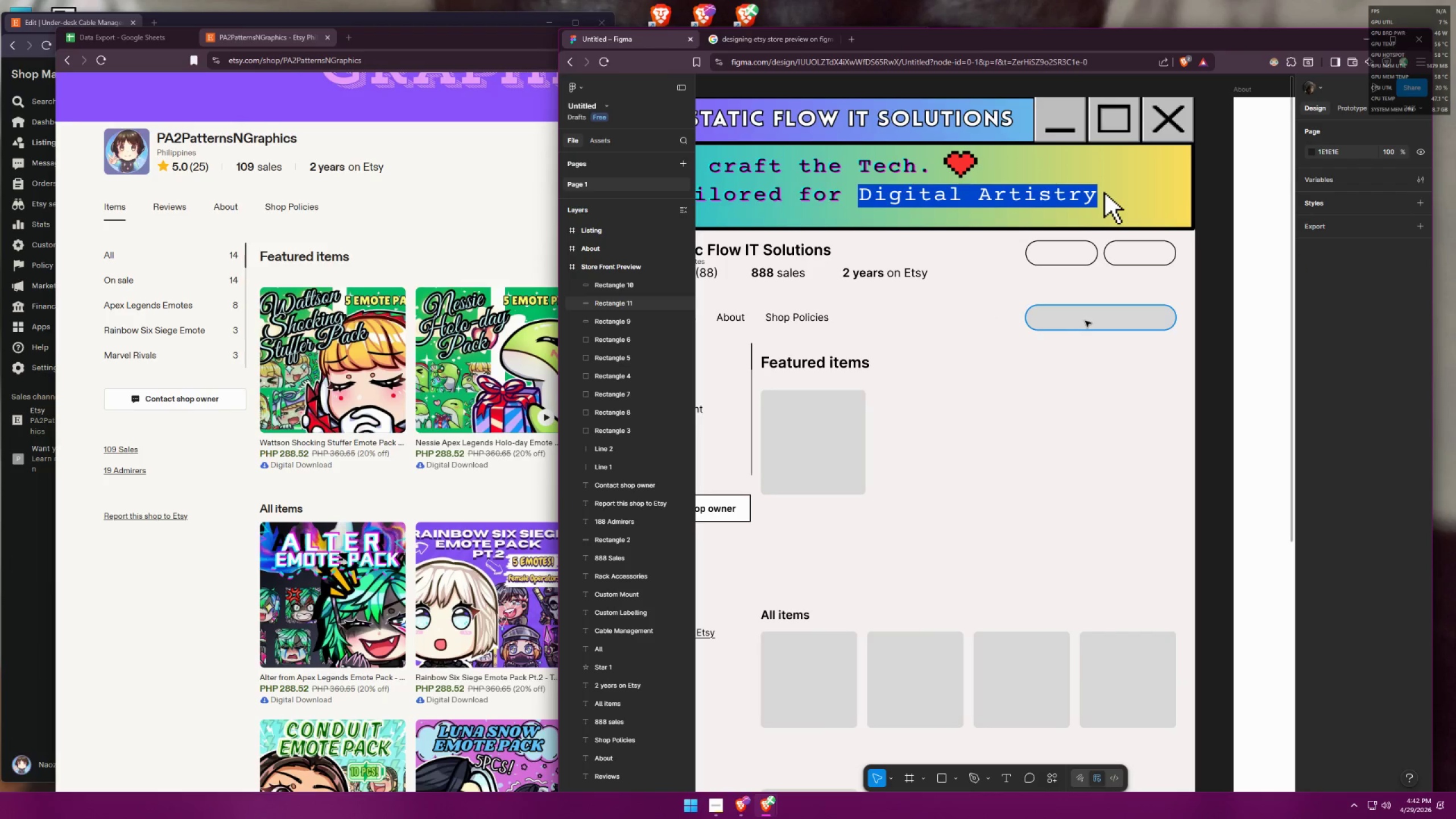 
key(Alt+AltLeft)
 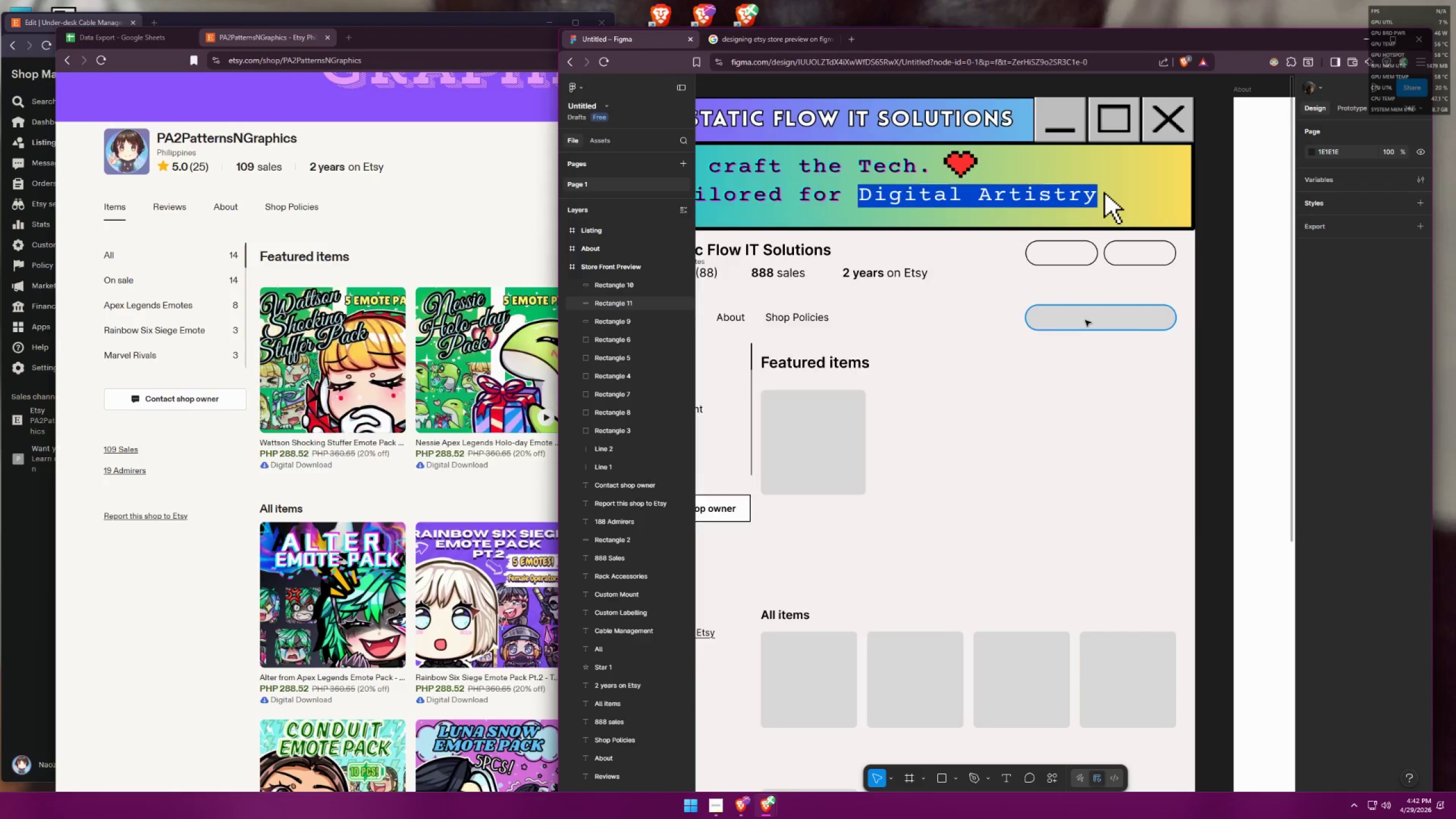 
key(Alt+Tab)
 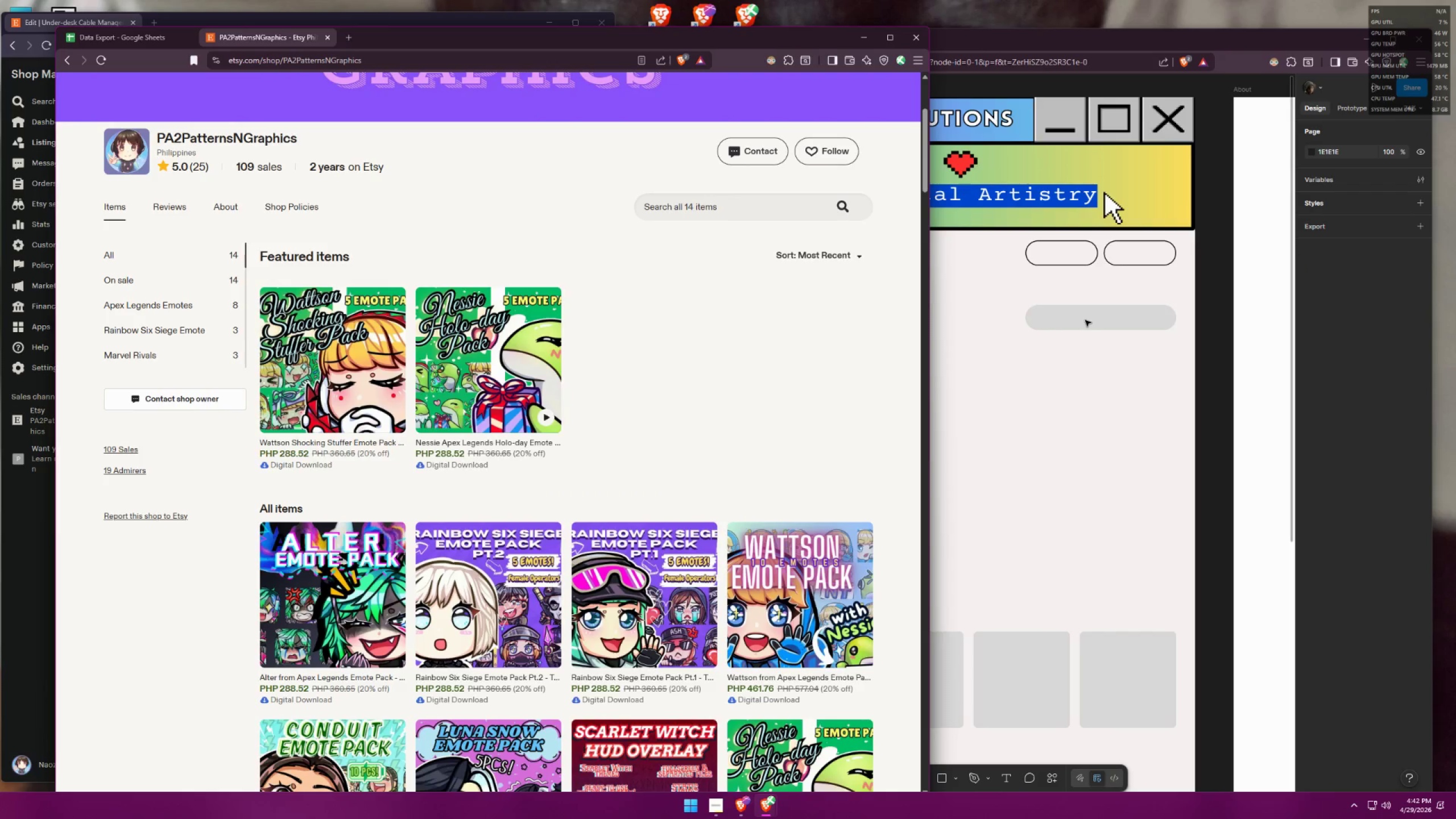 
key(Alt+AltLeft)
 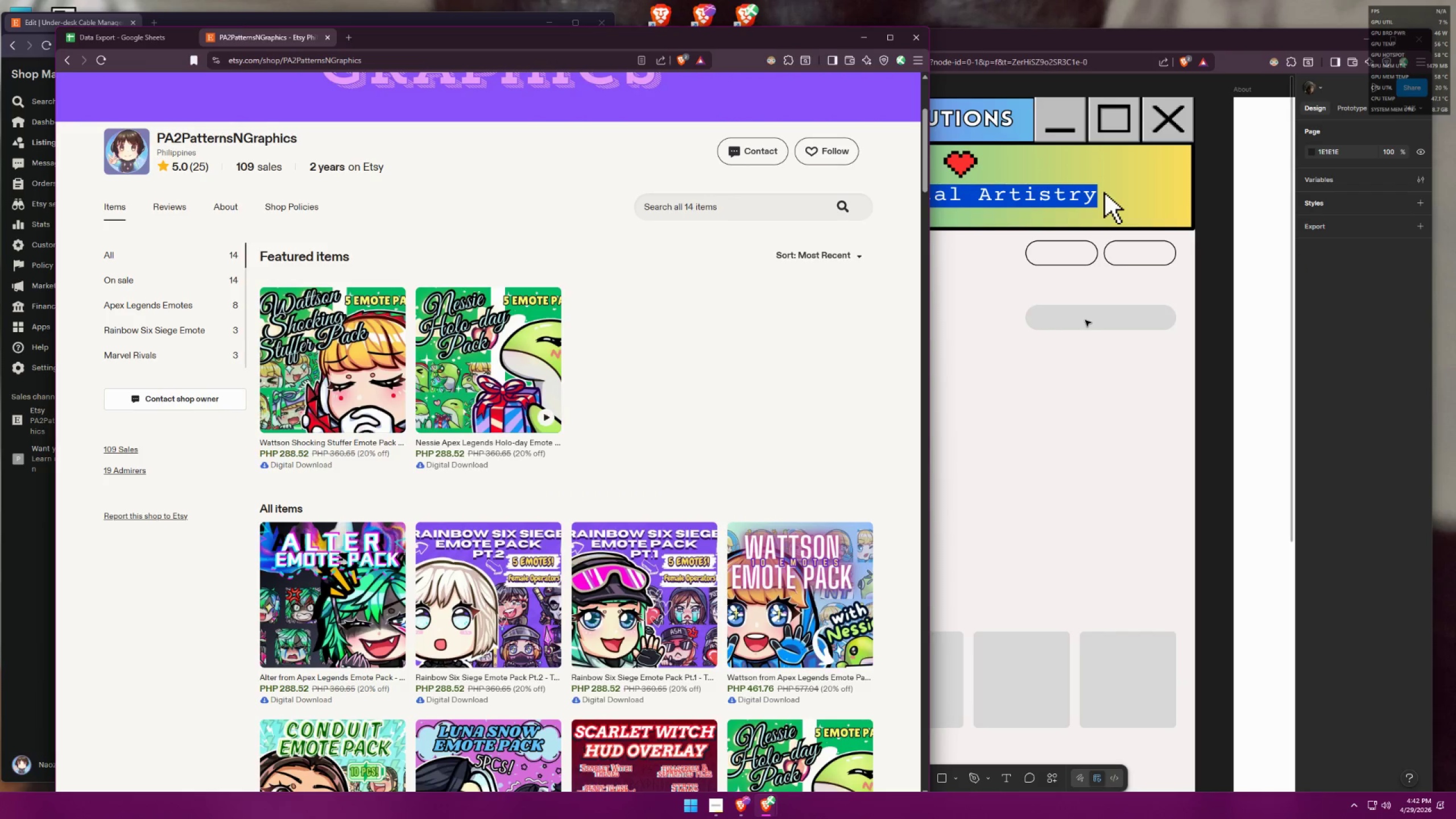 
key(Alt+Tab)
 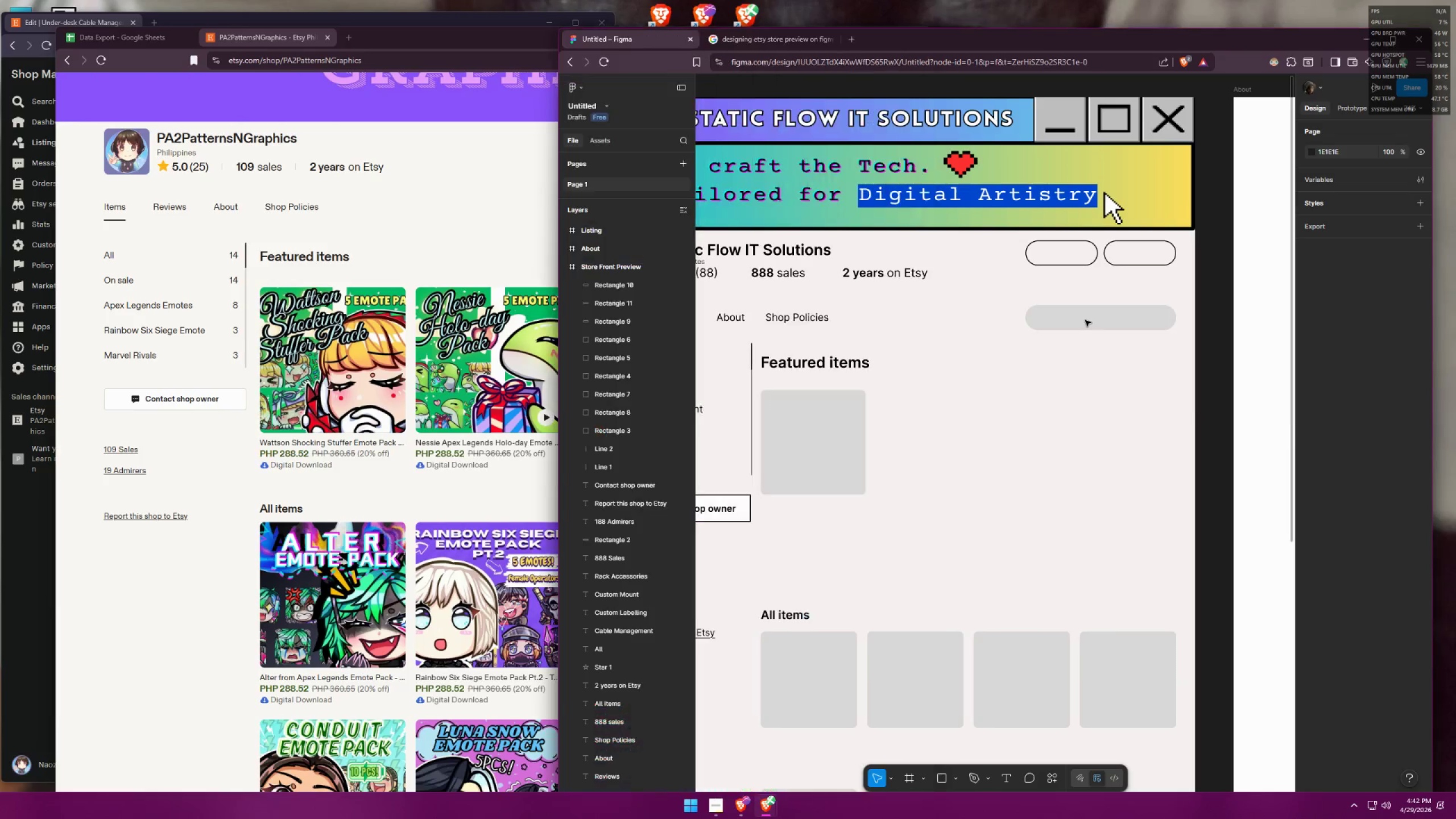 
left_click([1085, 320])
 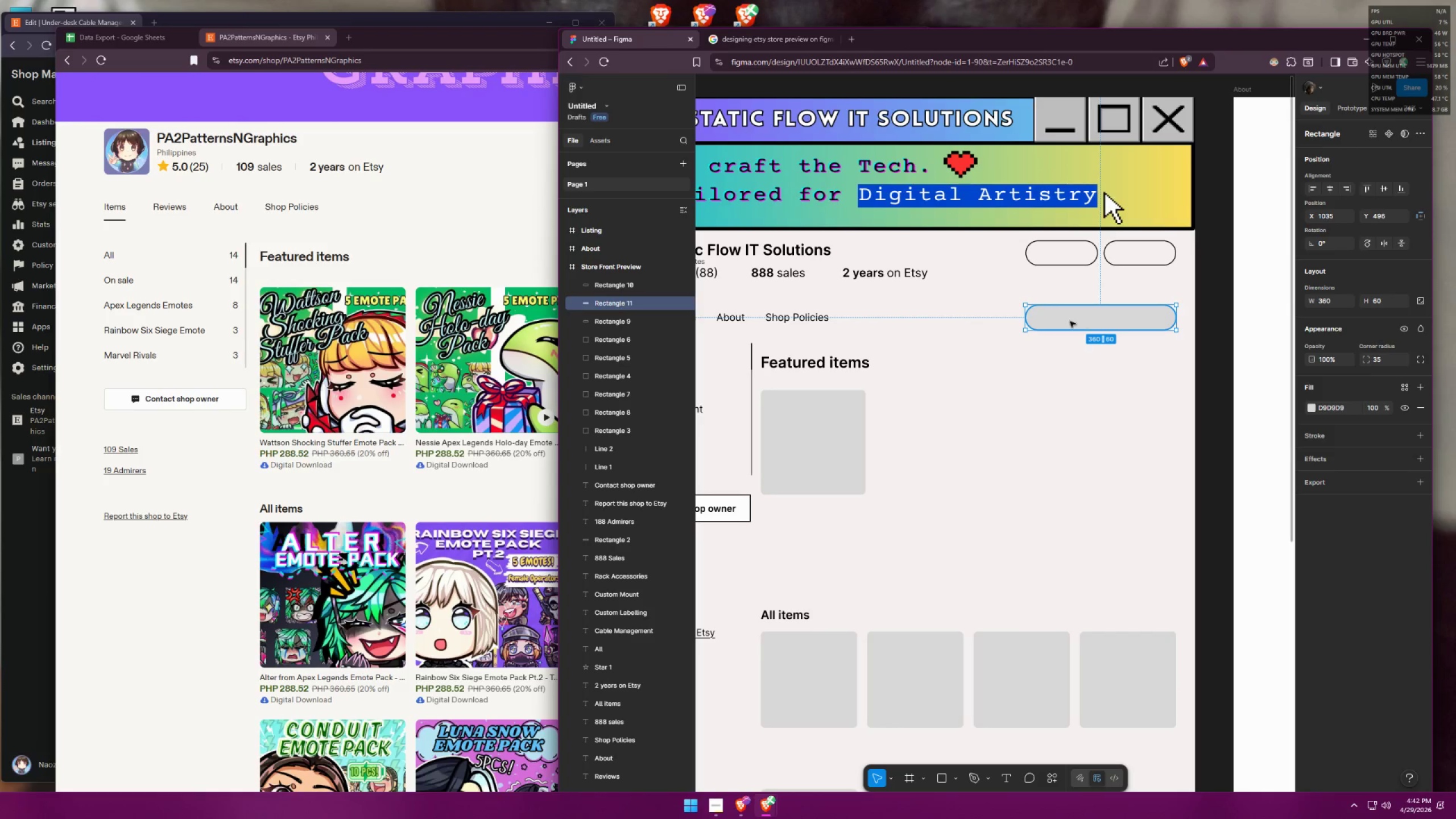 
hold_key(key=ShiftLeft, duration=1.03)
left_click_drag(start_coordinate=[1024, 316], to_coordinate=[995, 313])
 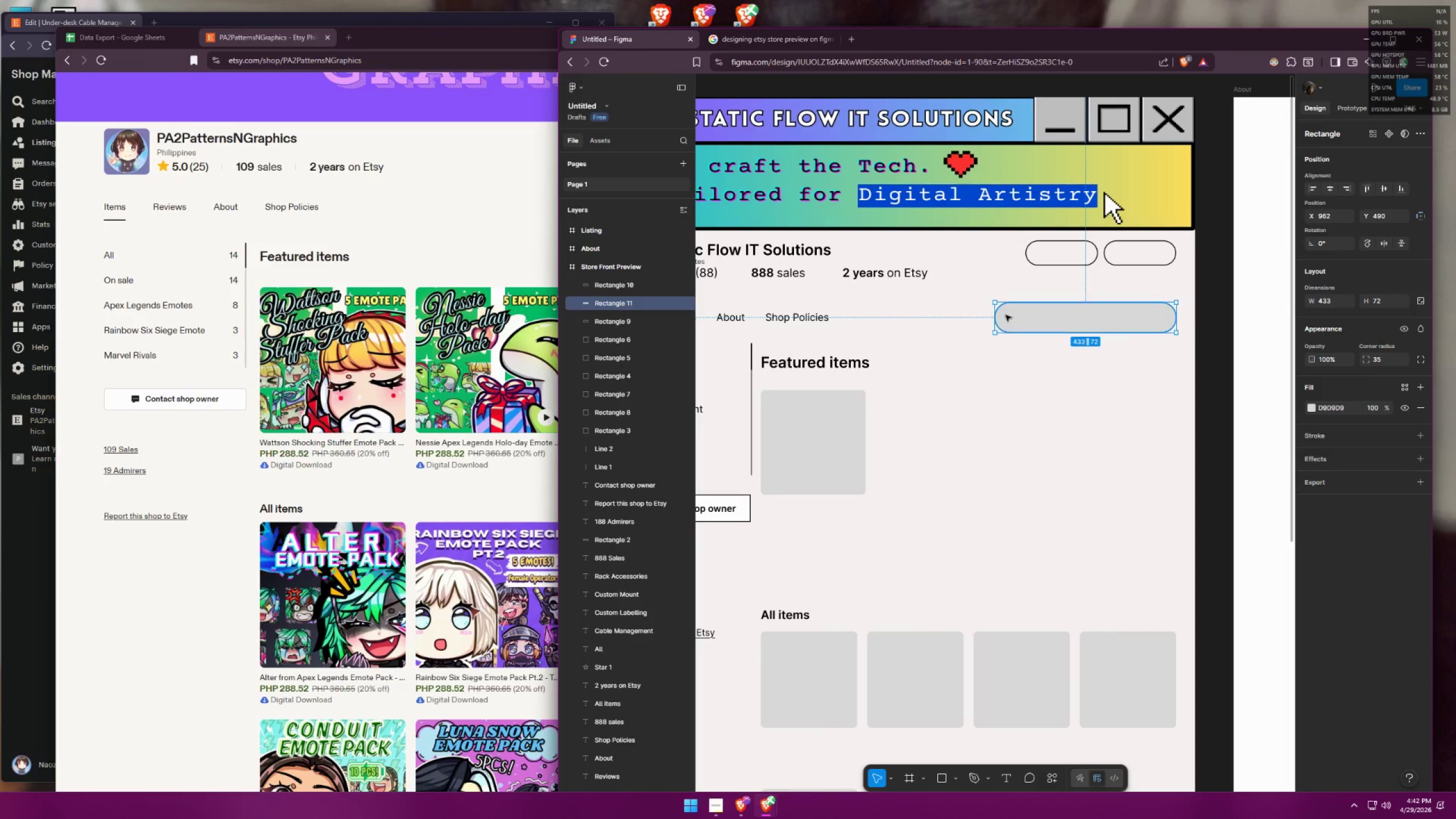 
key(Control+ControlLeft)
 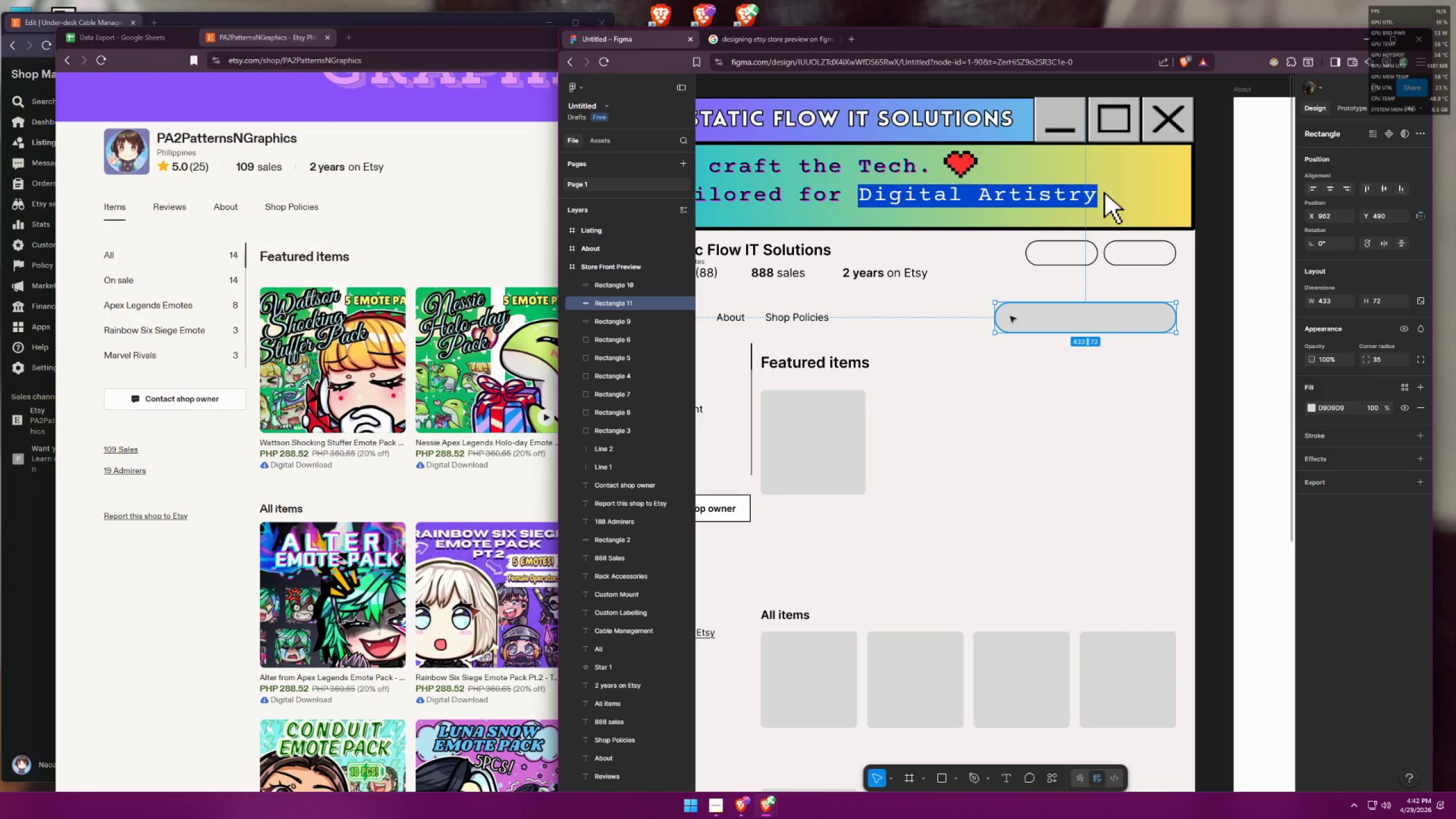 
key(Control+Z)
 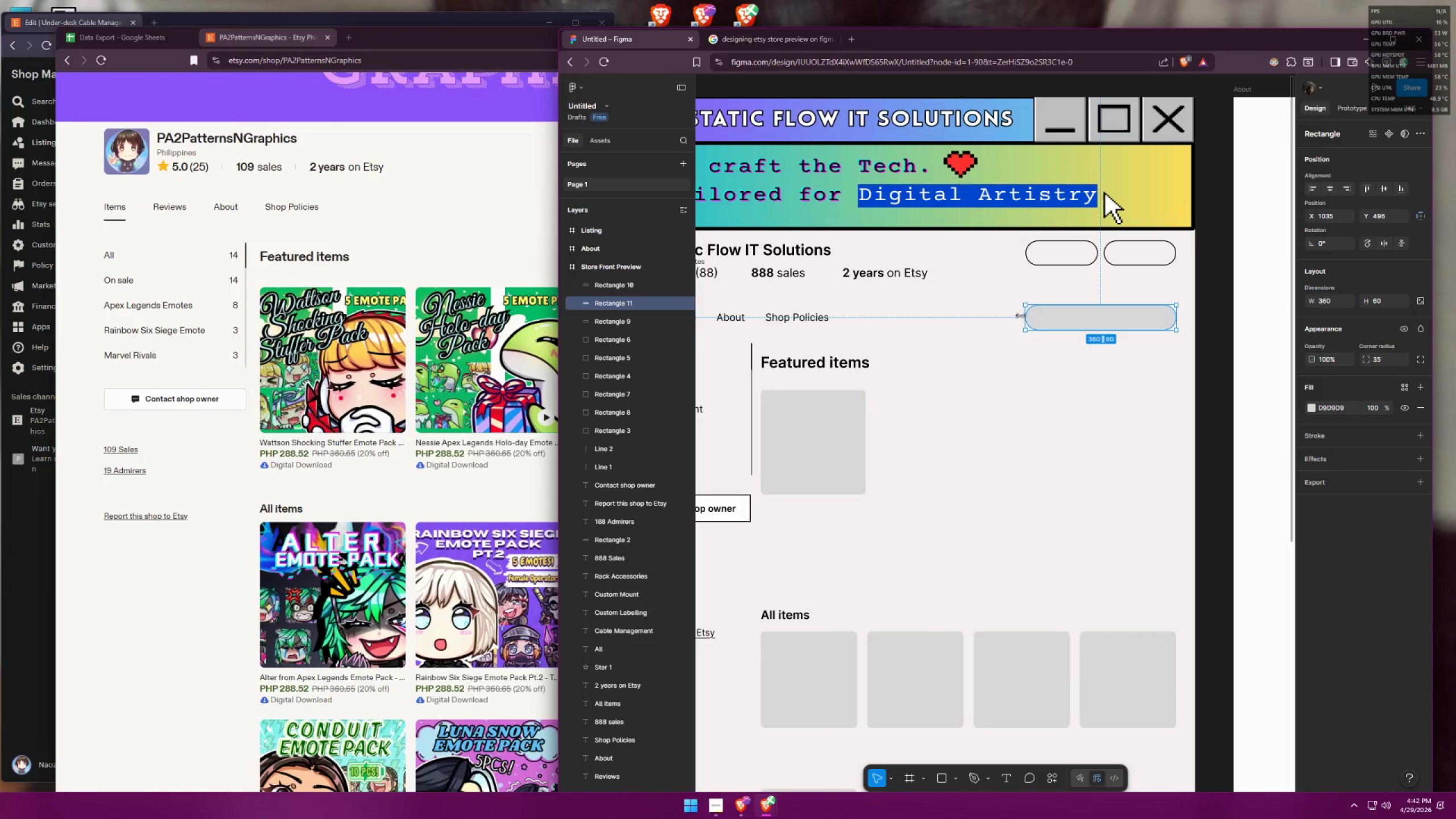 
left_click_drag(start_coordinate=[1024, 315], to_coordinate=[994, 311])
 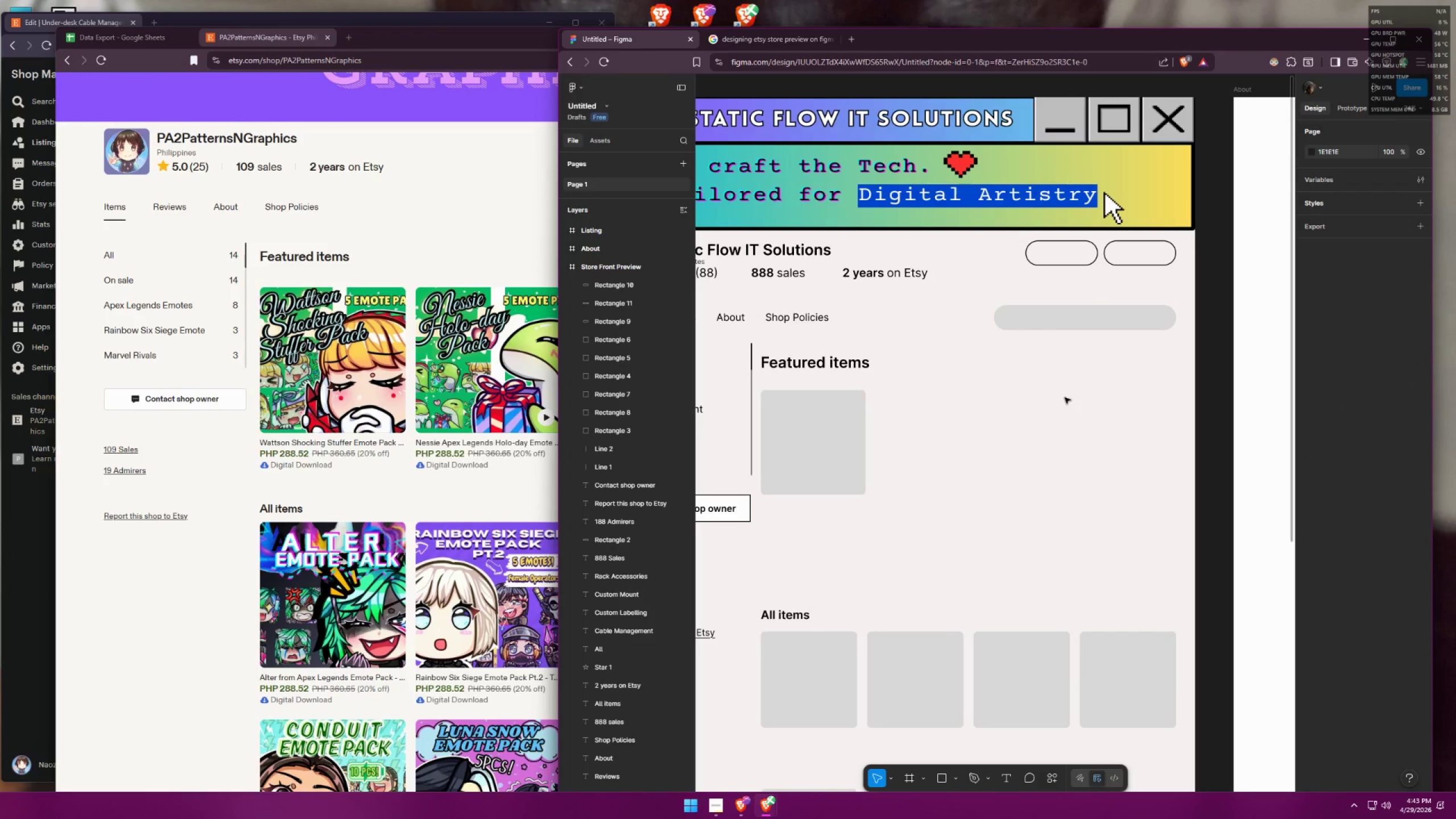 
key(Alt+AltLeft)
 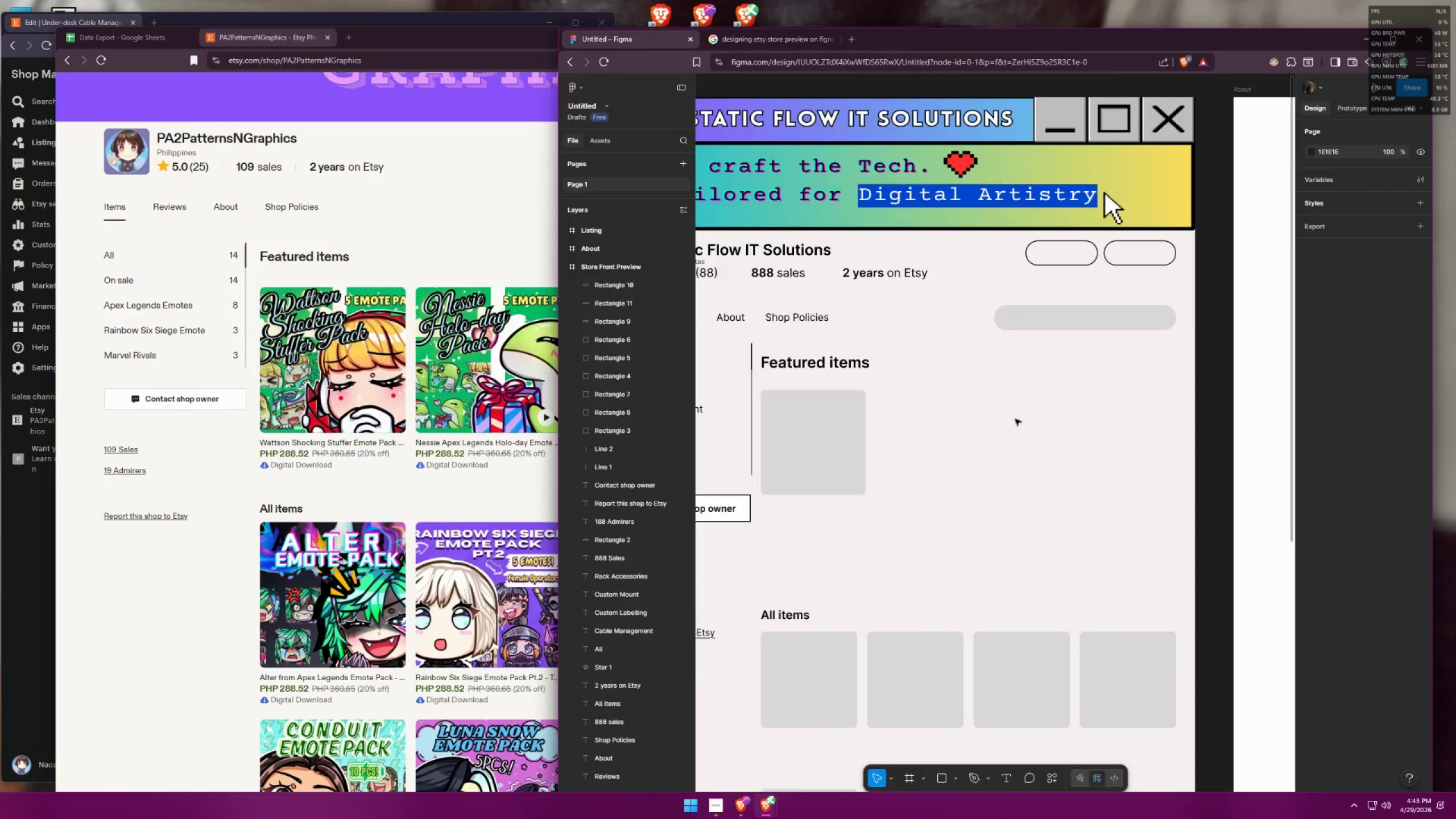 
key(Alt+Tab)
 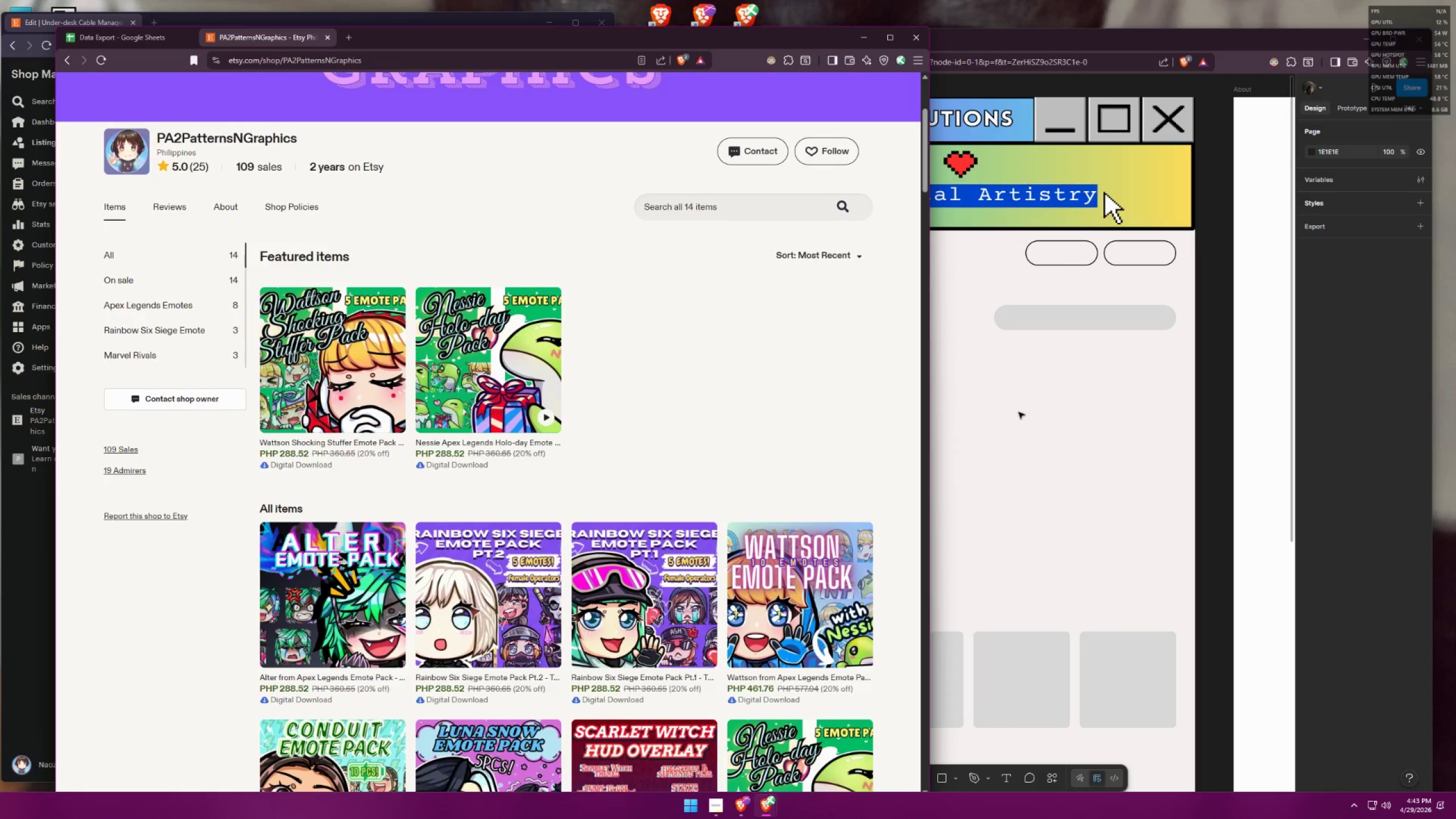 
key(Alt+AltLeft)
 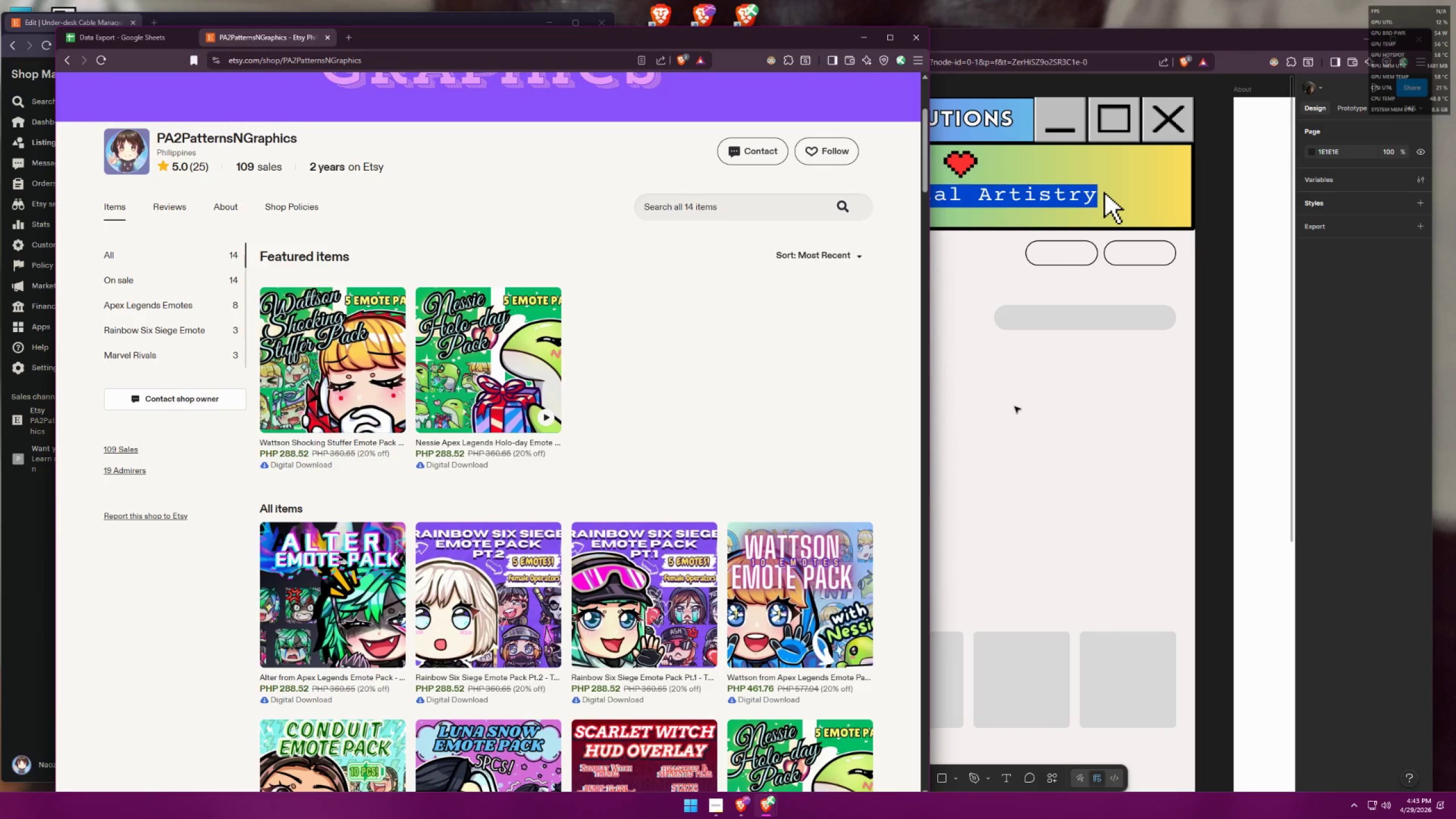 
key(Alt+Tab)
 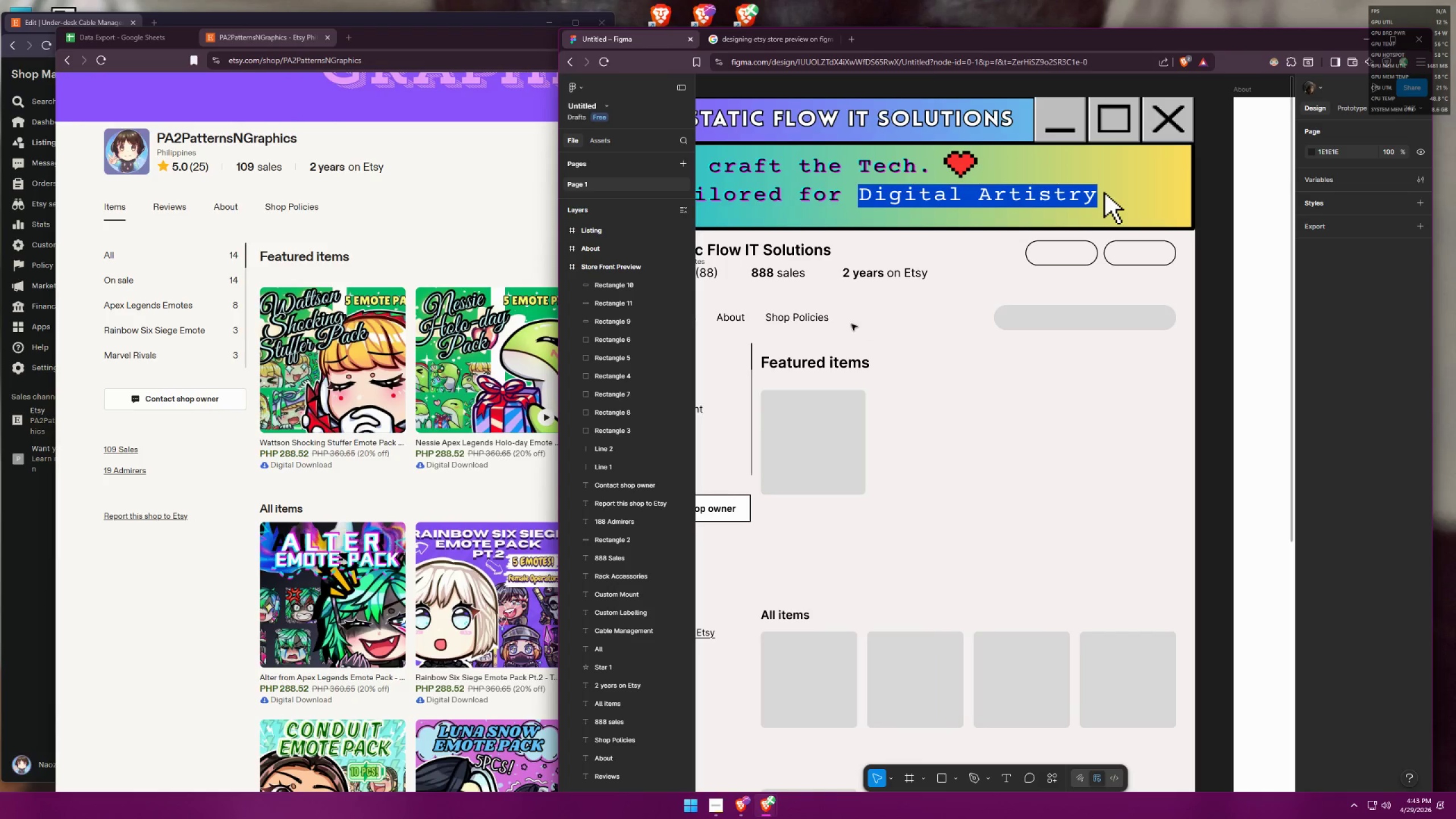 
left_click([824, 322])
 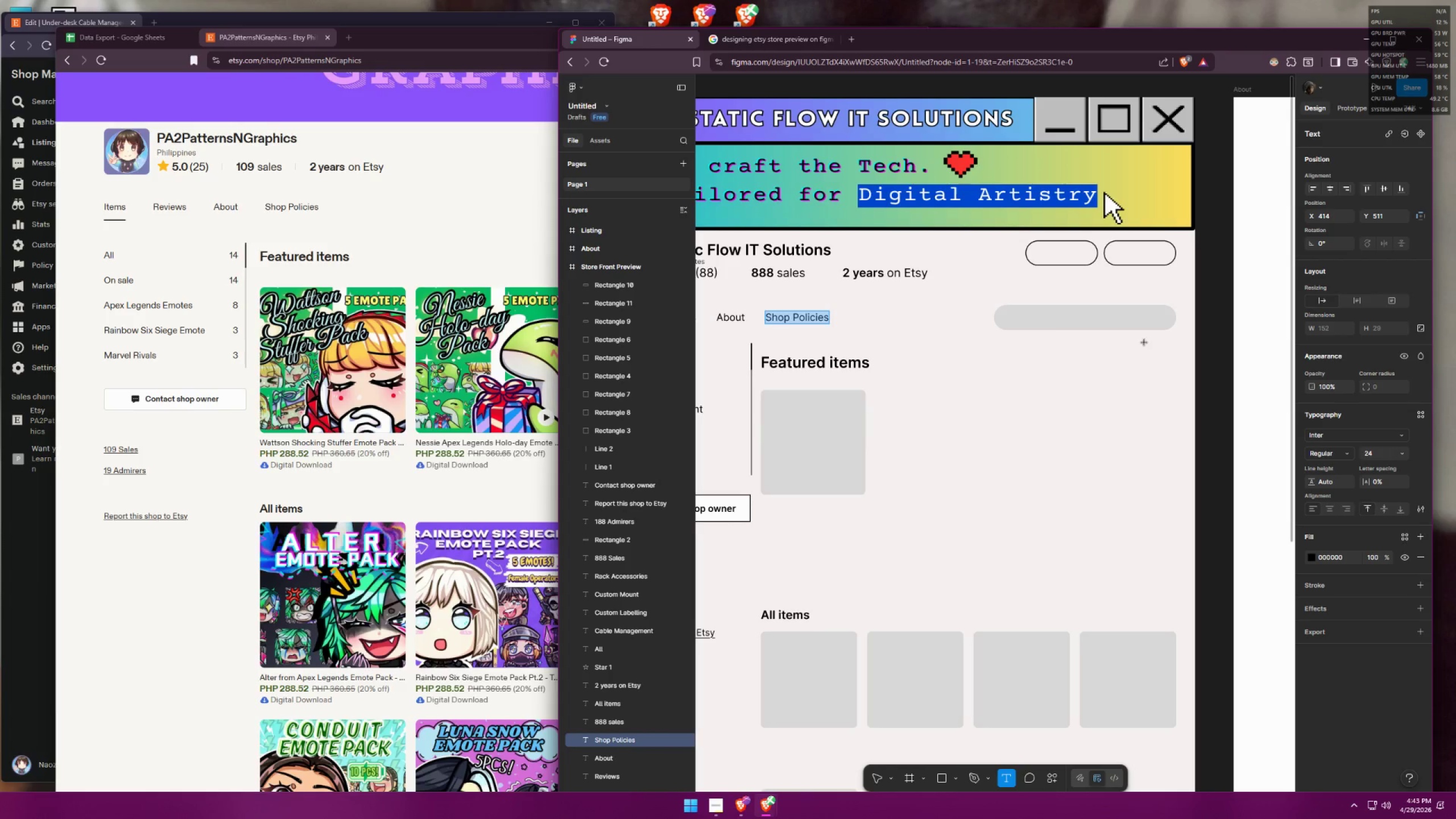 
key(Alt+AltLeft)
 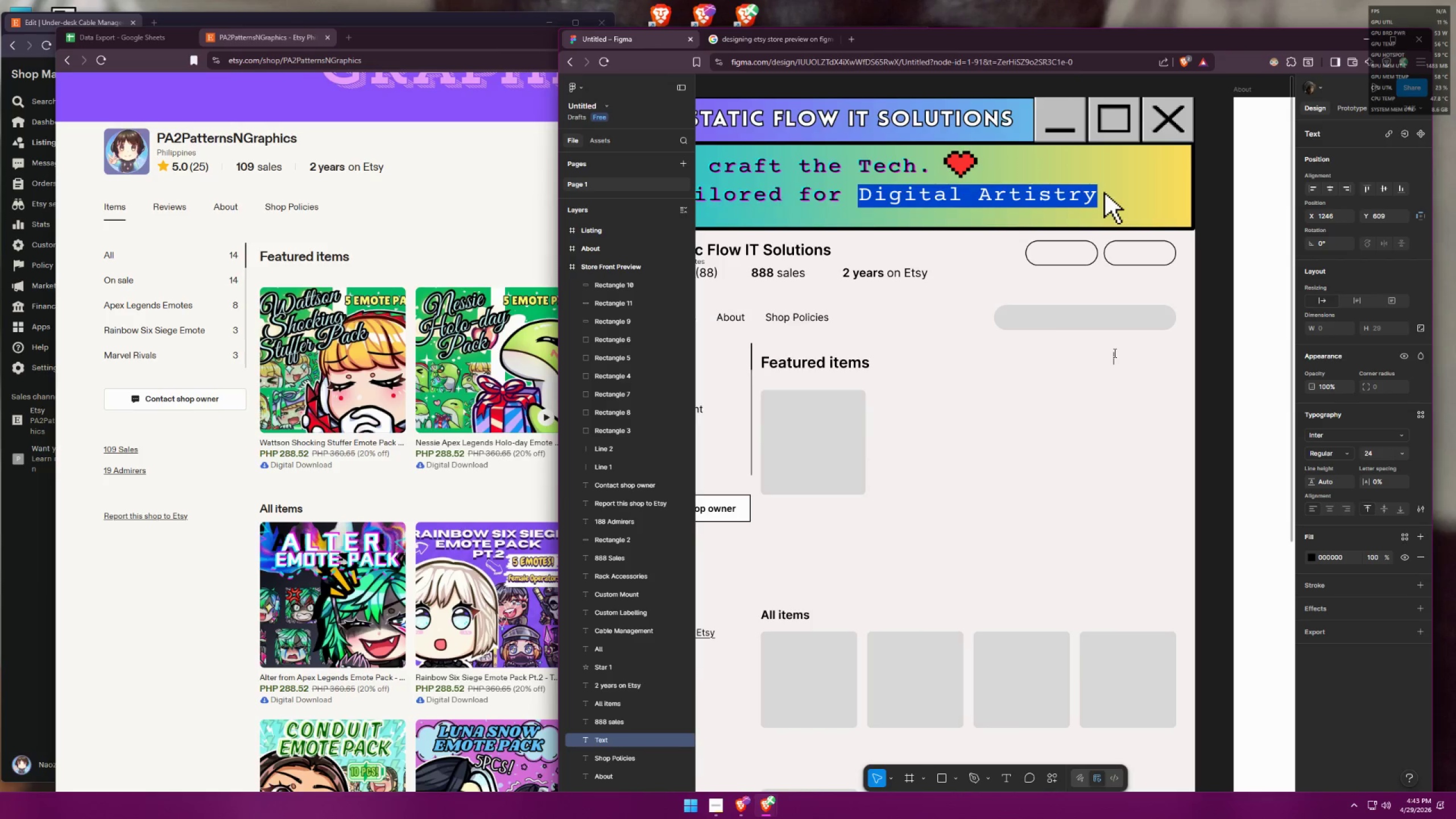 
key(Alt+Tab)
 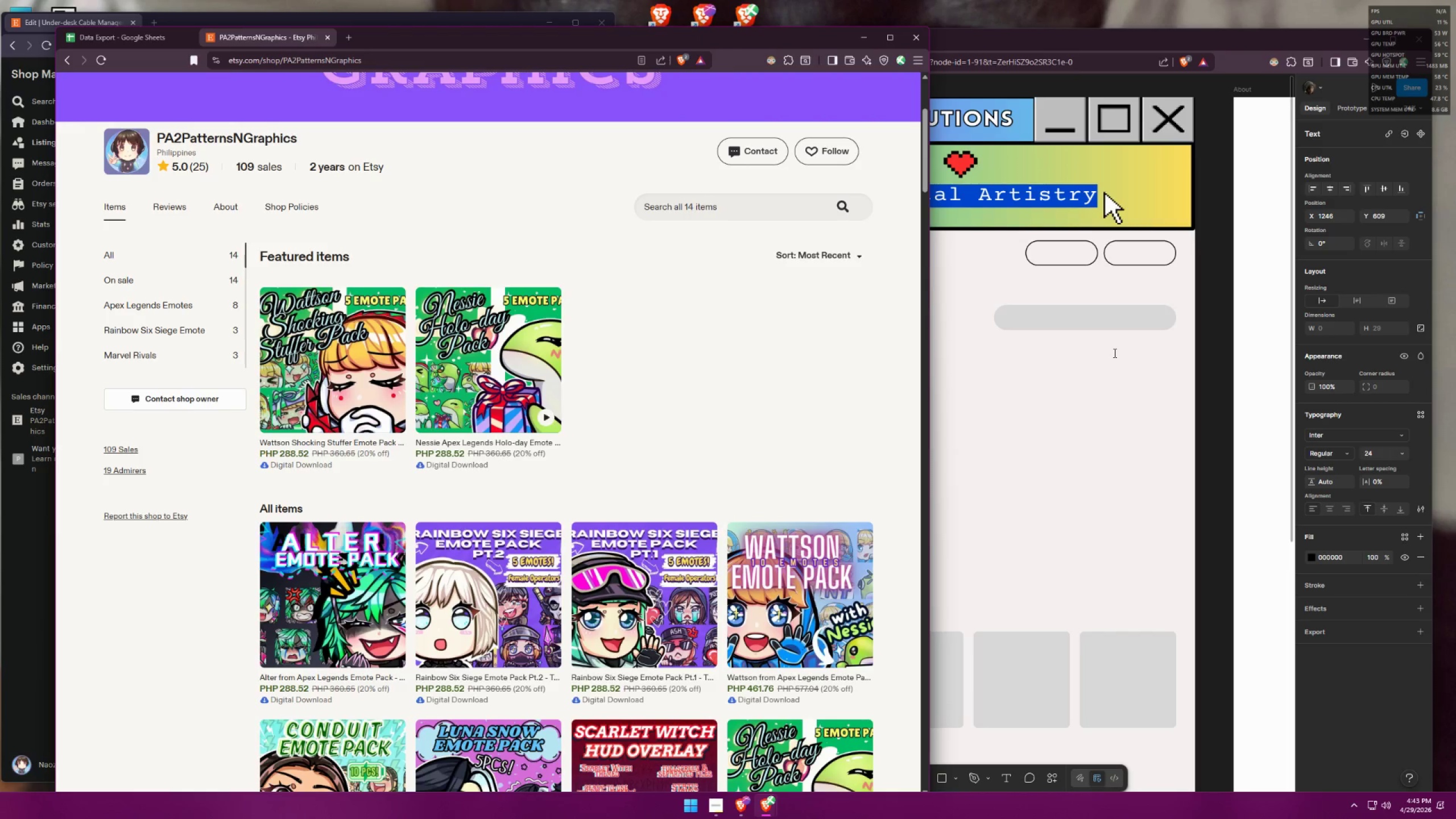 
key(Alt+AltLeft)
 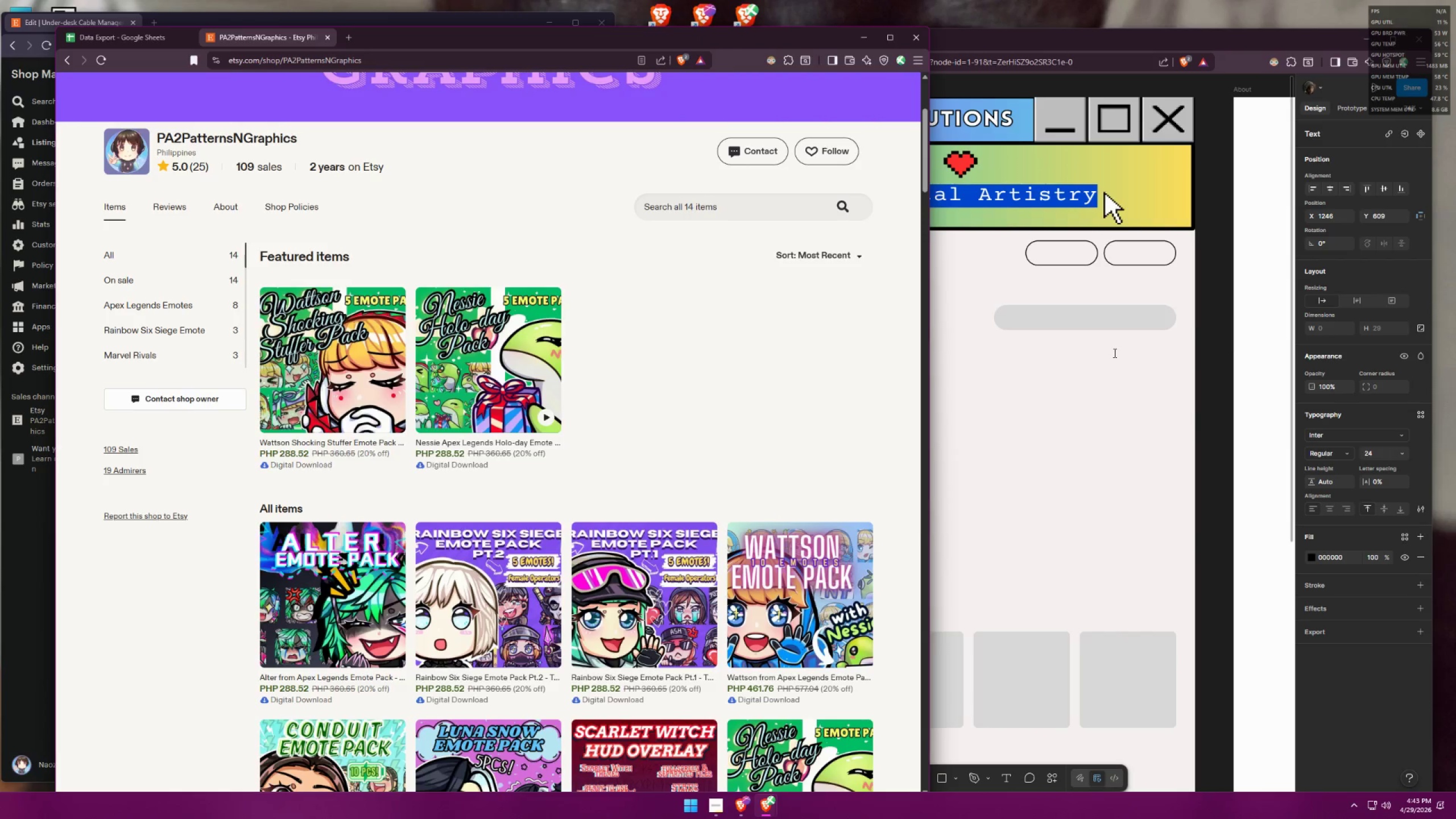 
key(Tab)
type(Sort:)
 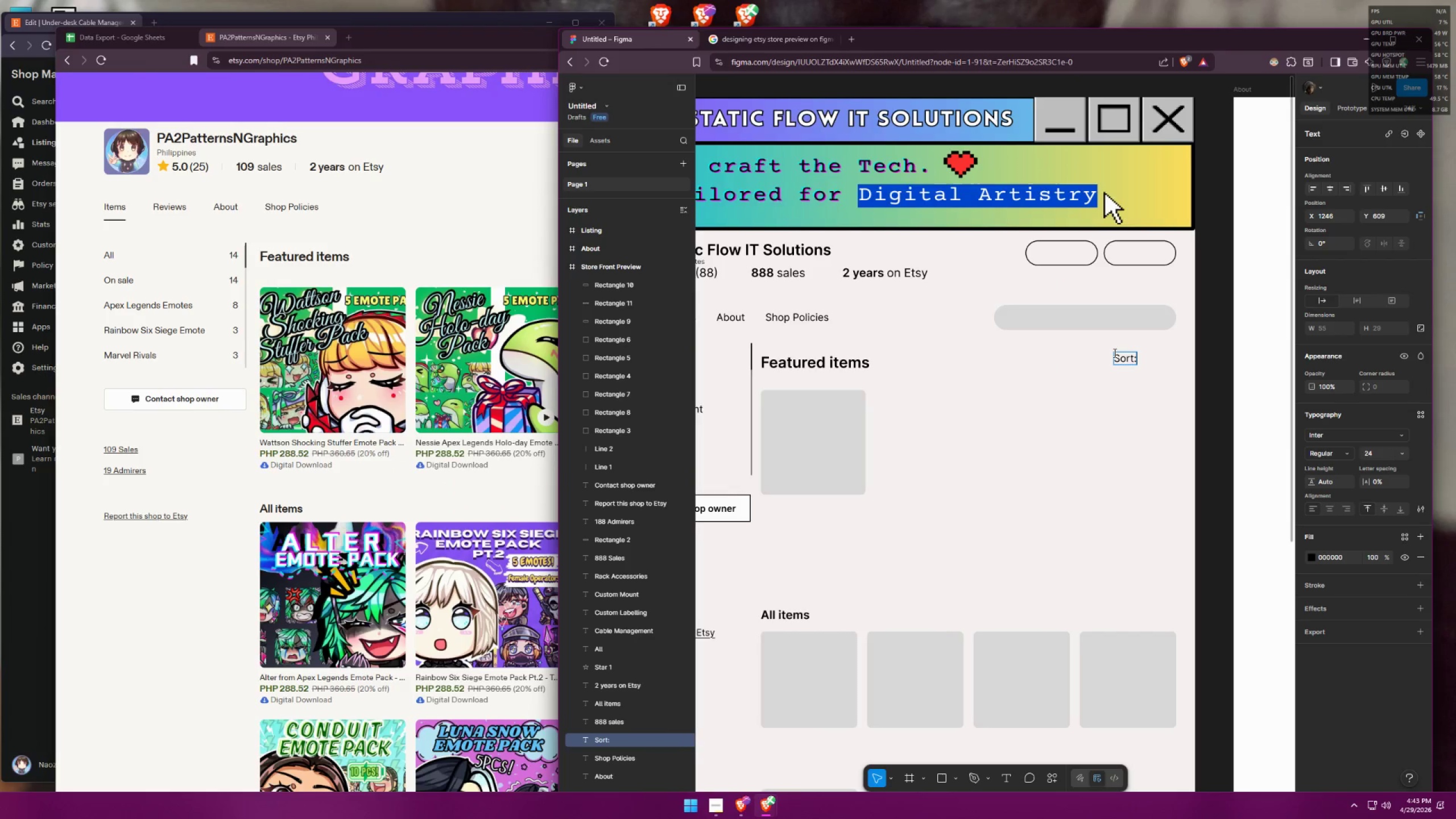 
key(Alt+AltLeft)
 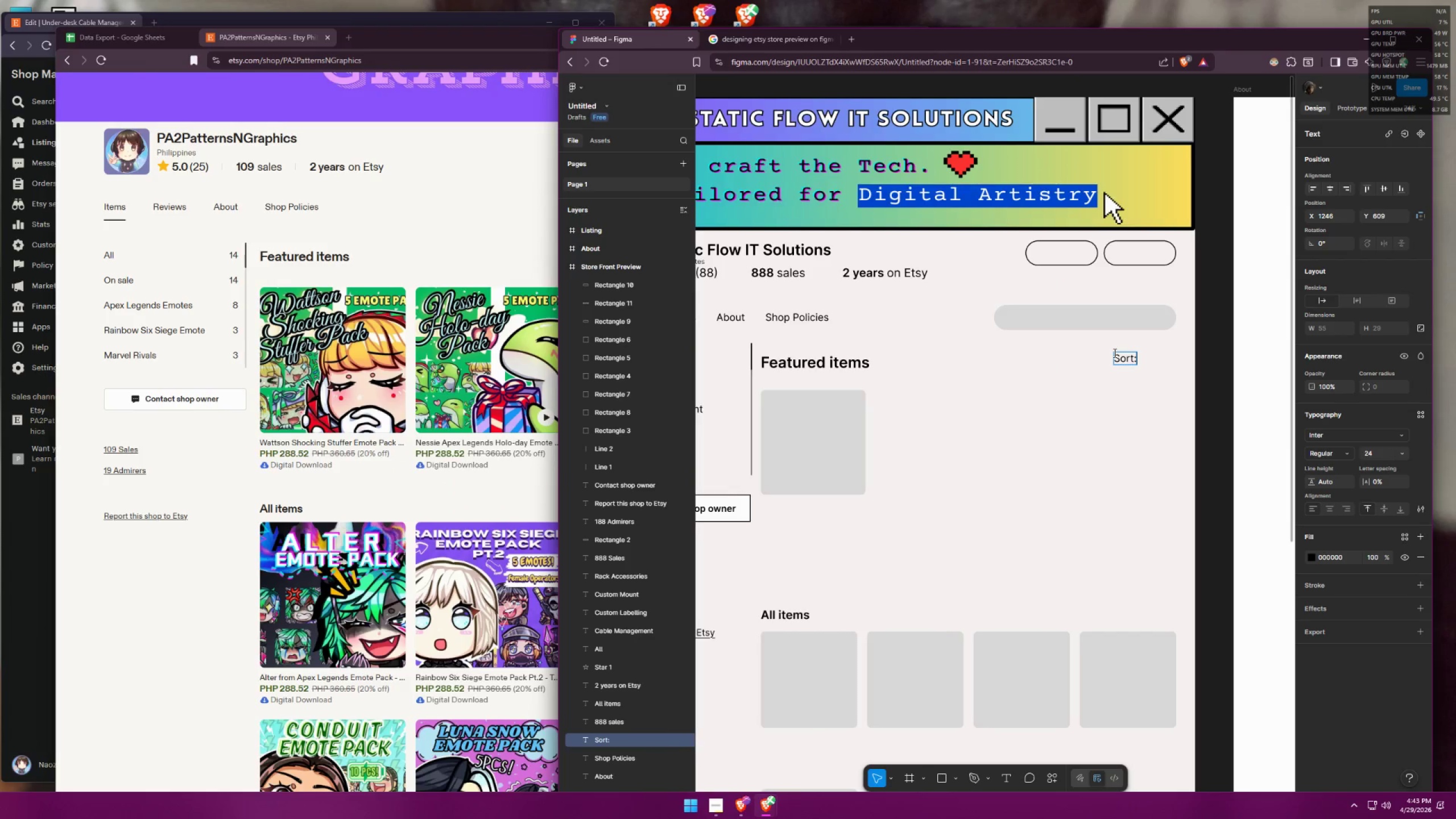 
key(Alt+Tab)
 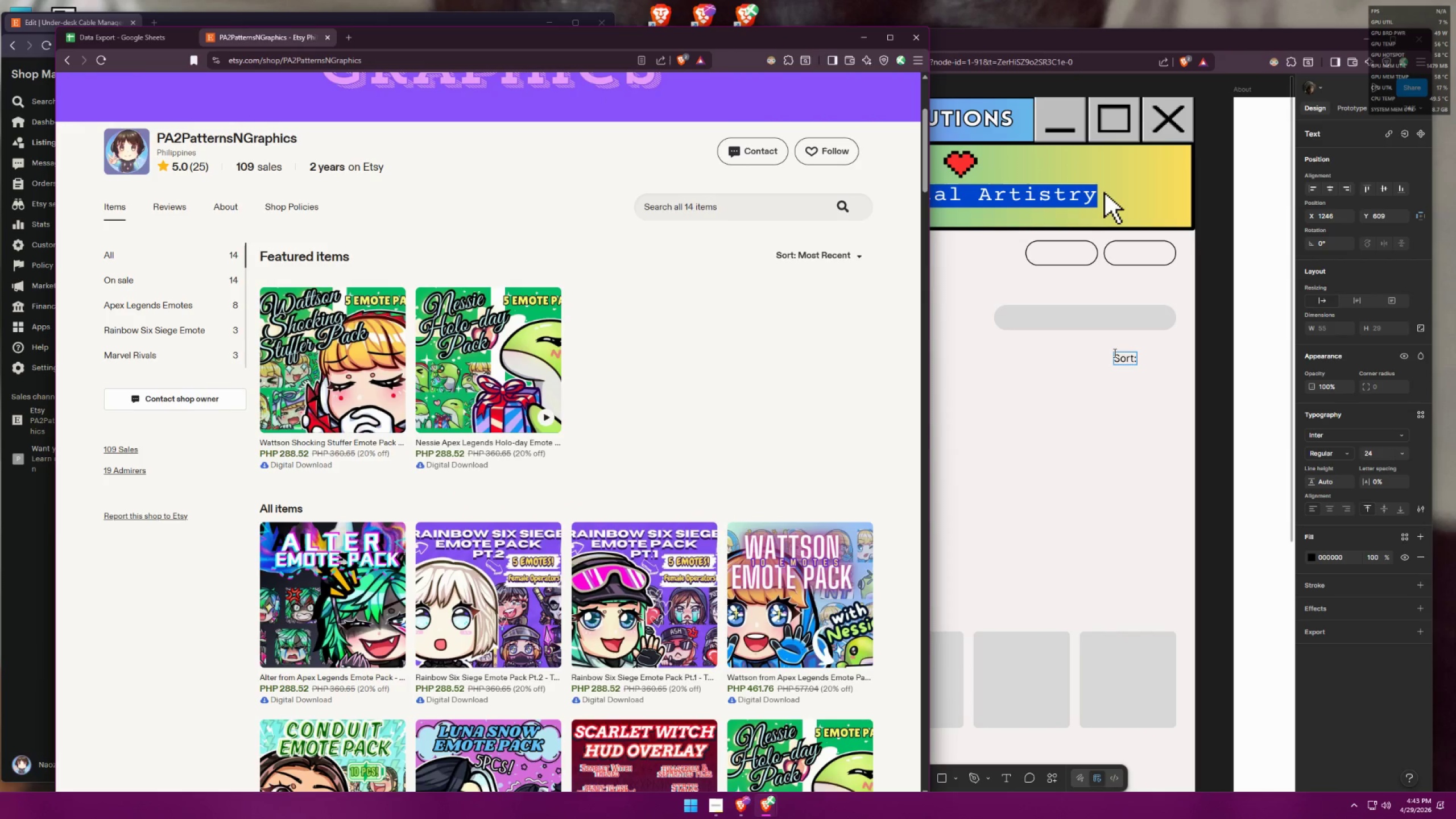 
key(Alt+AltLeft)
 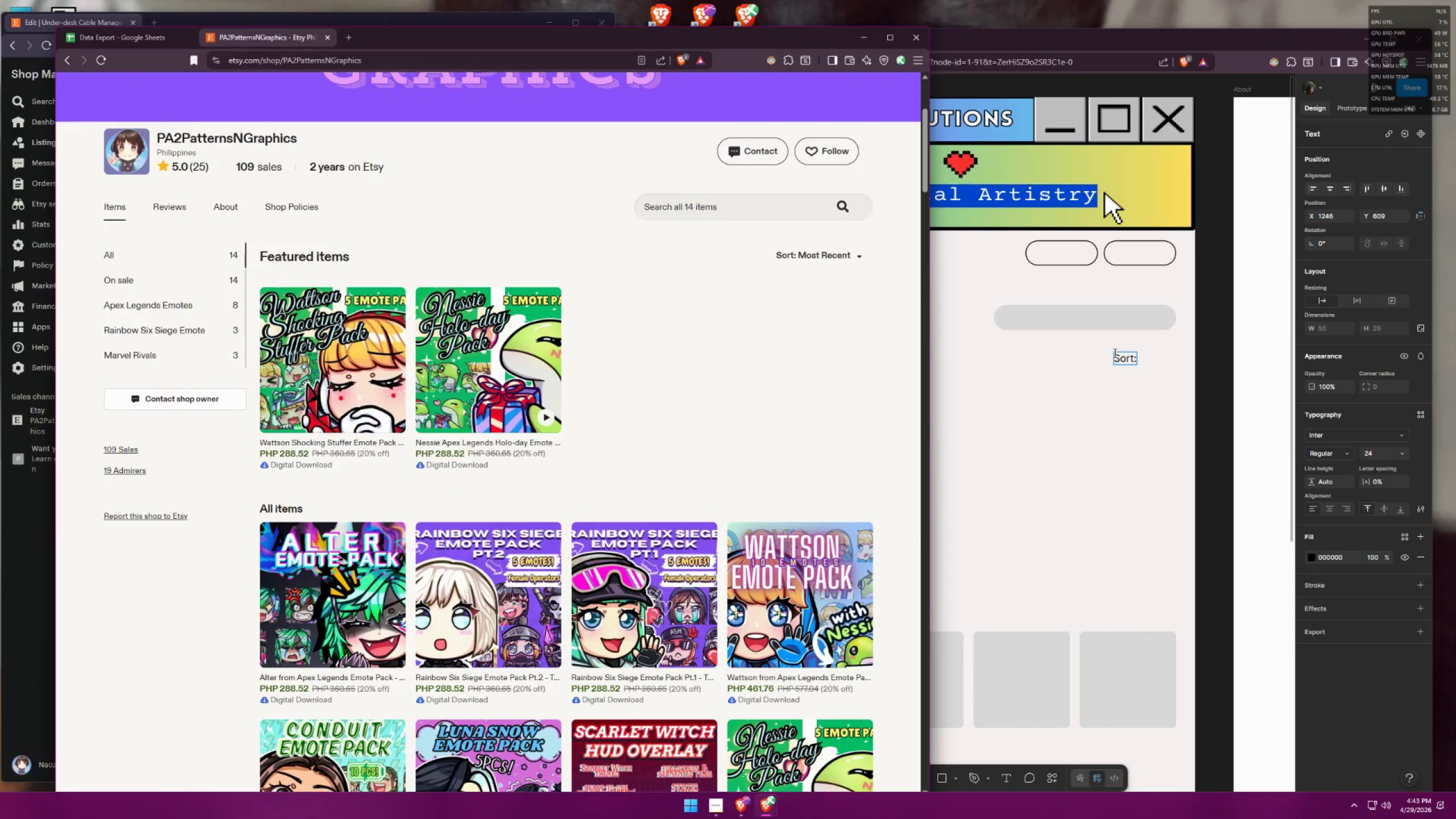 
key(Tab)
type( Most Recent)
 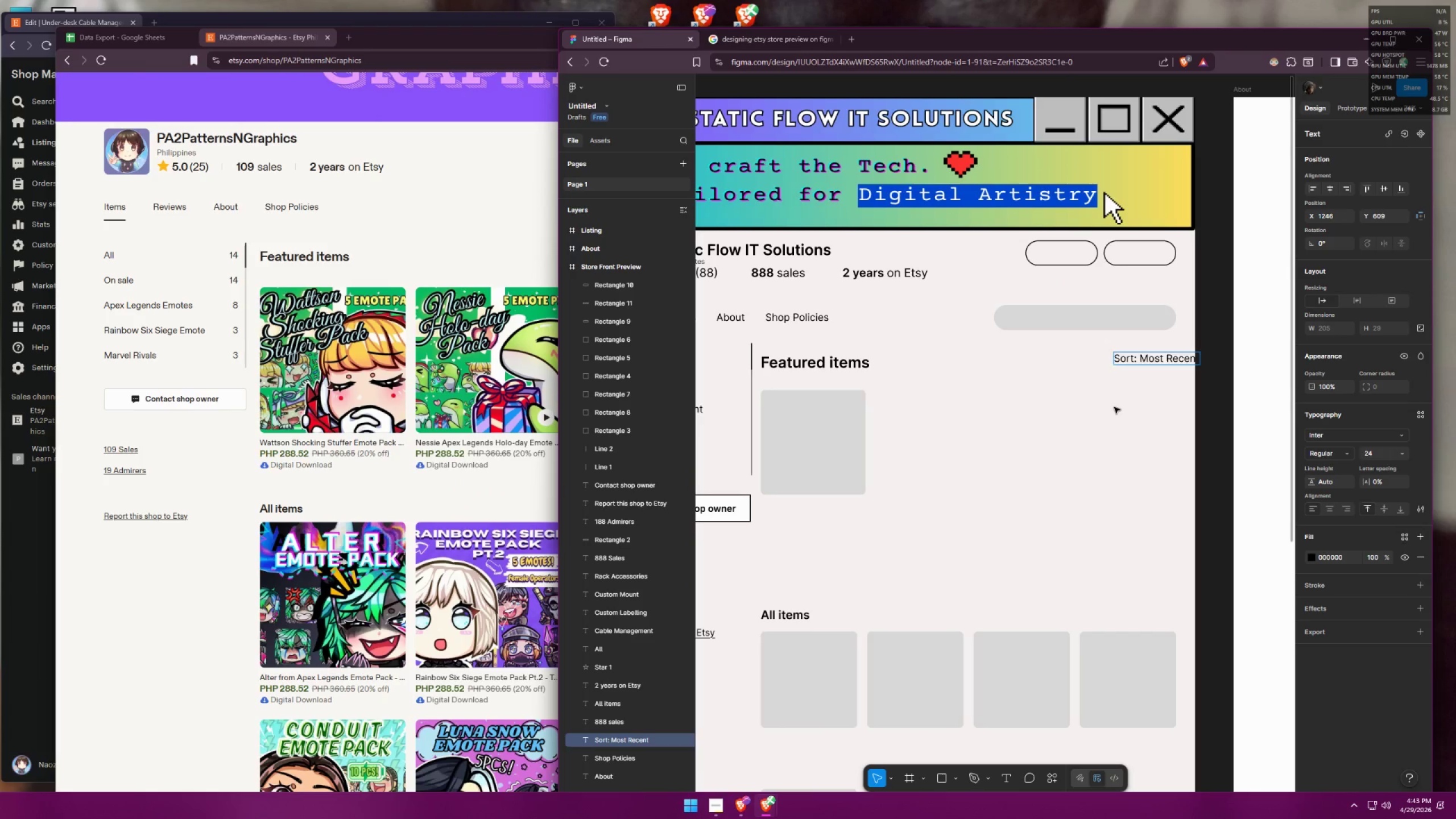 
double_click([1134, 404])
 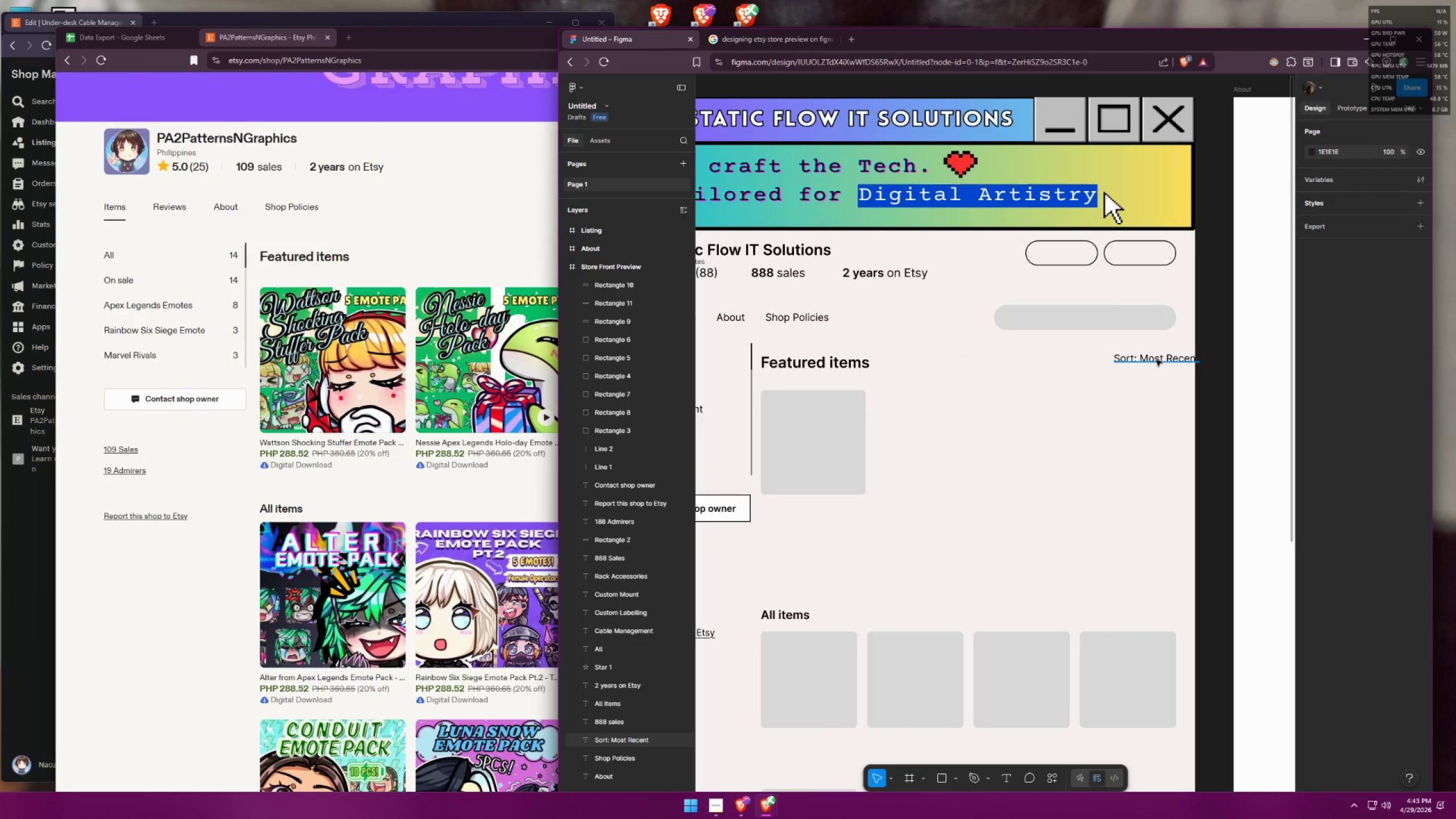 
left_click_drag(start_coordinate=[1156, 359], to_coordinate=[1111, 361])
 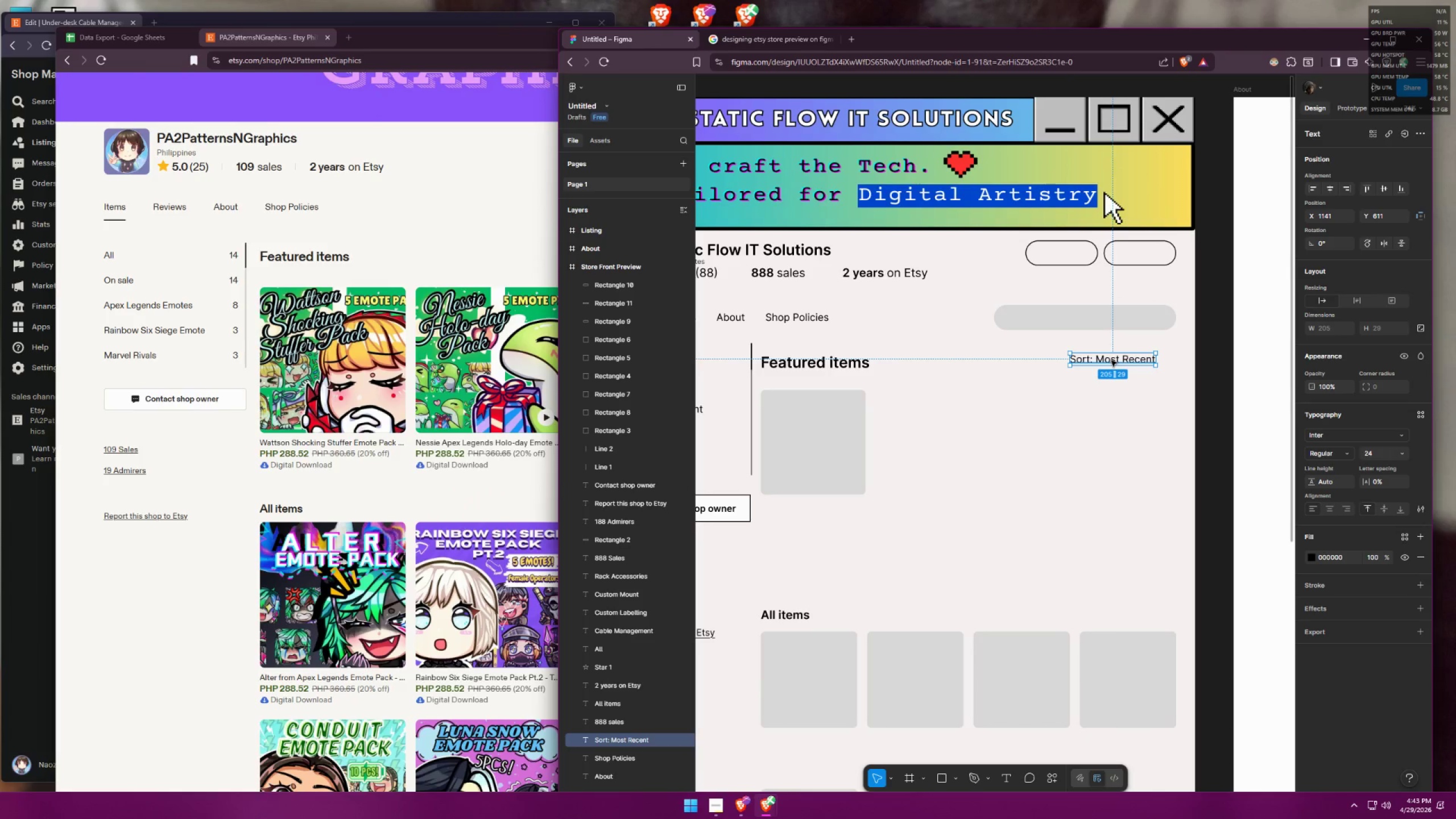 
double_click([1111, 361])
 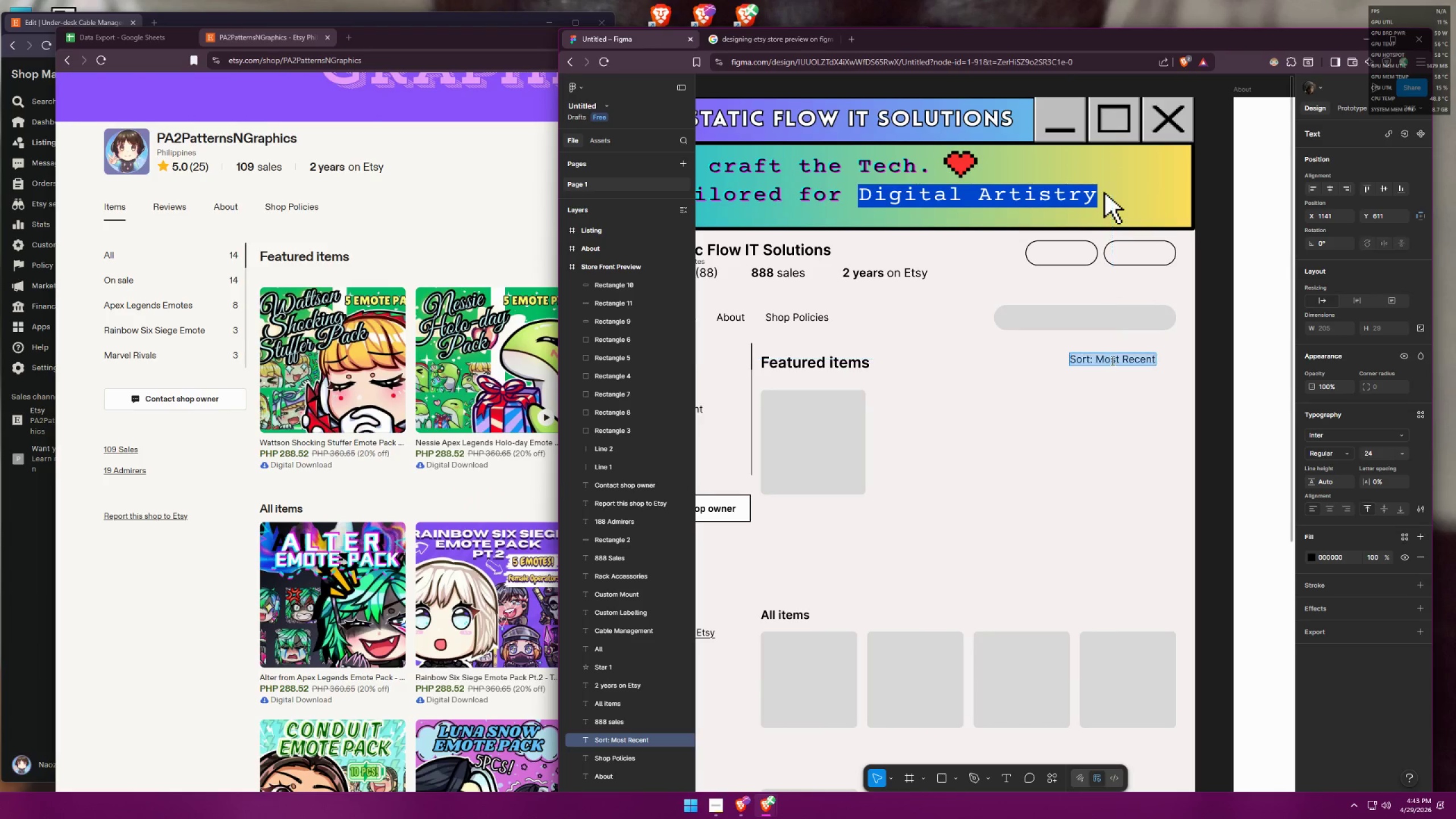 
triple_click([1111, 361])
 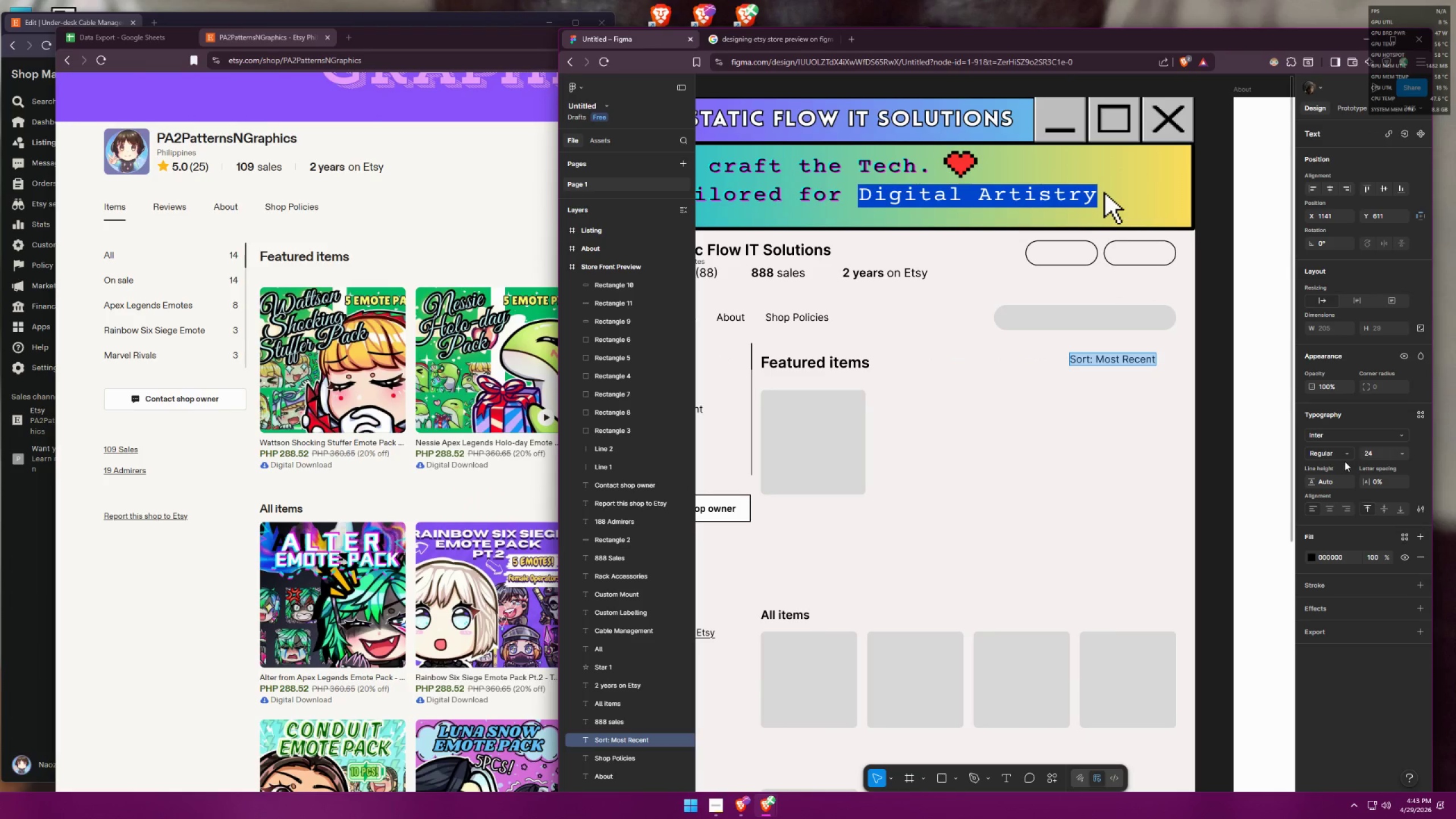 
left_click([1343, 452])
 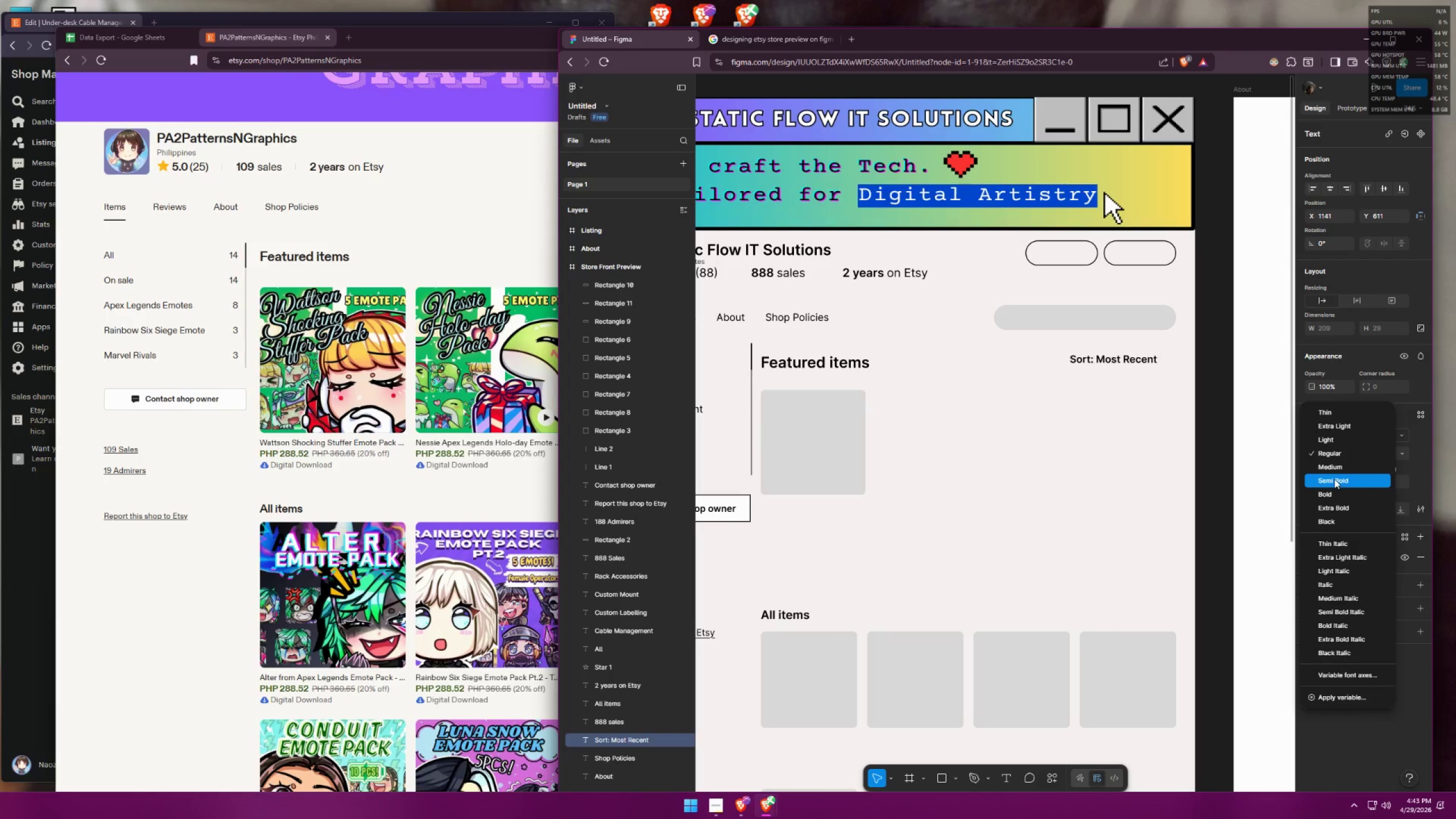 
double_click([1139, 417])
 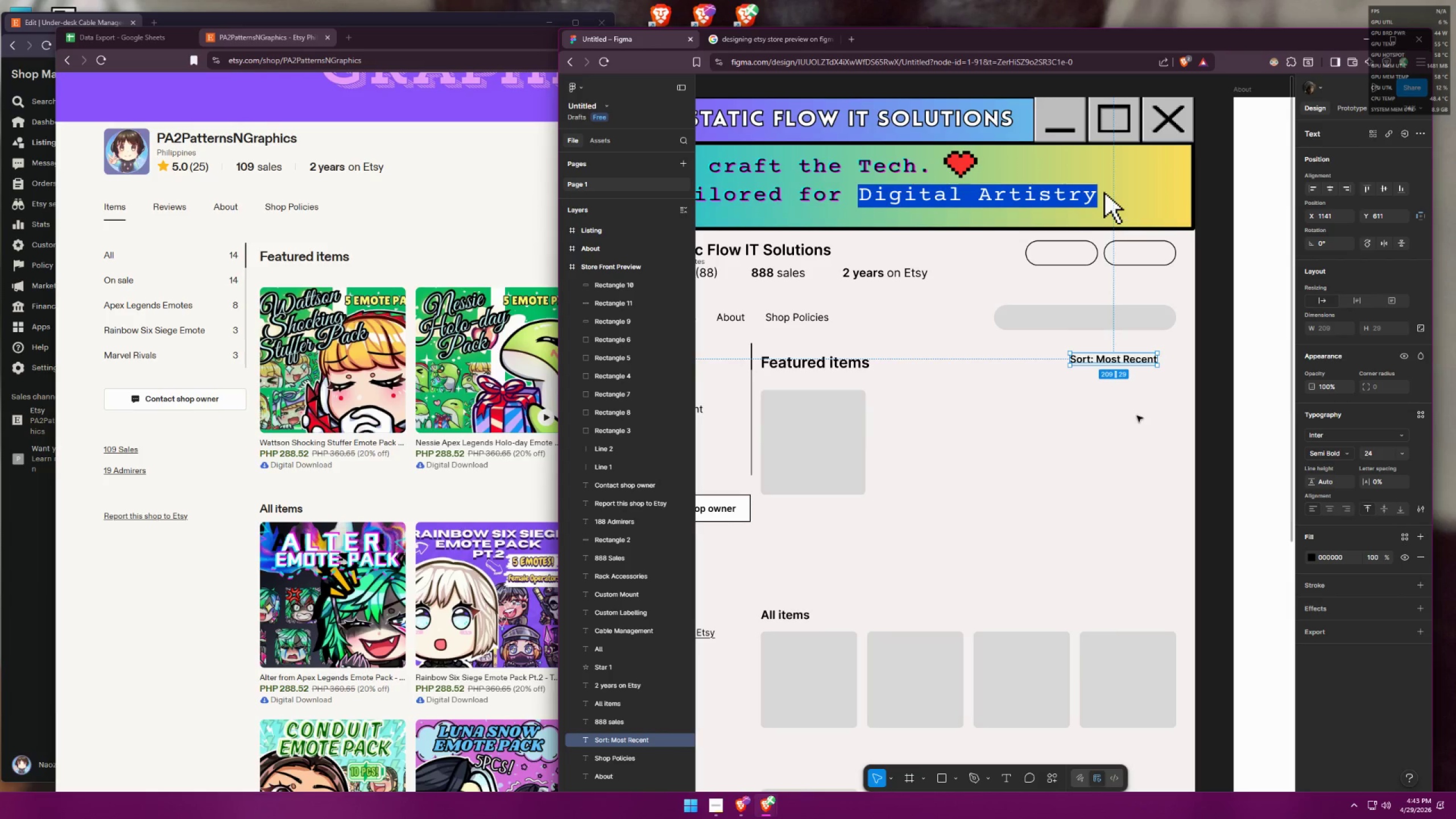 
key(Alt+AltLeft)
 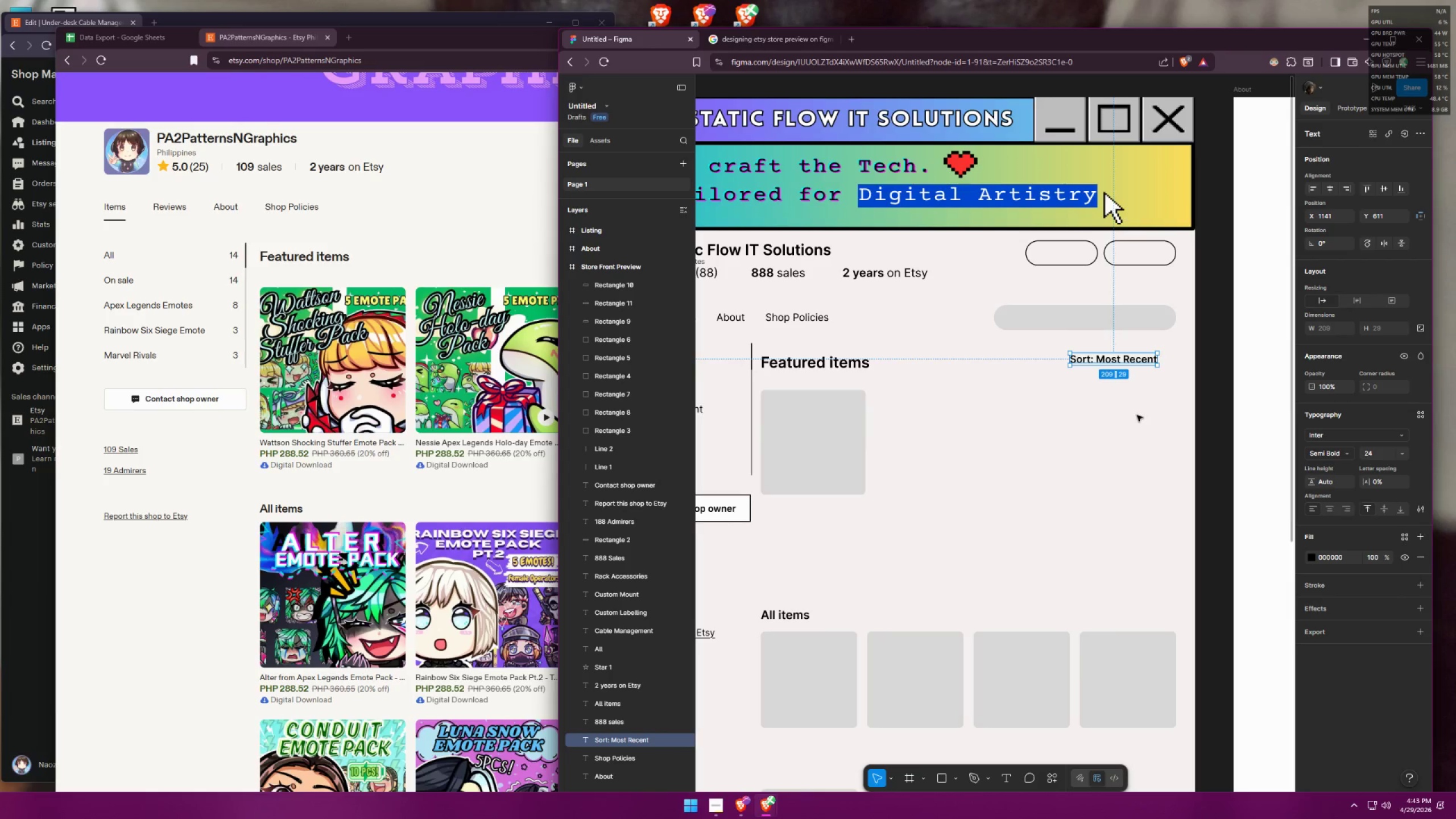 
key(Alt+Tab)
 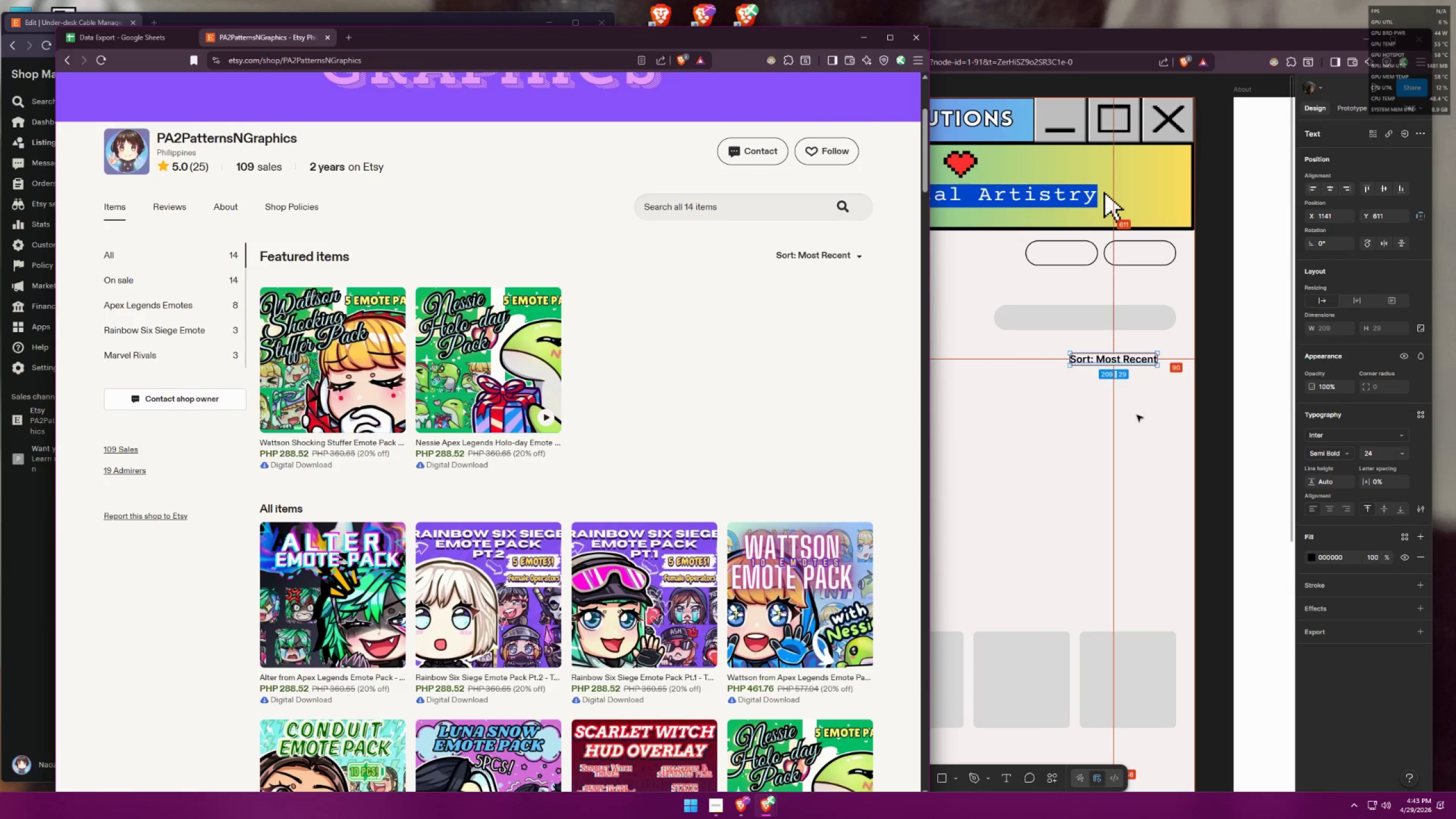 
key(Alt+AltLeft)
 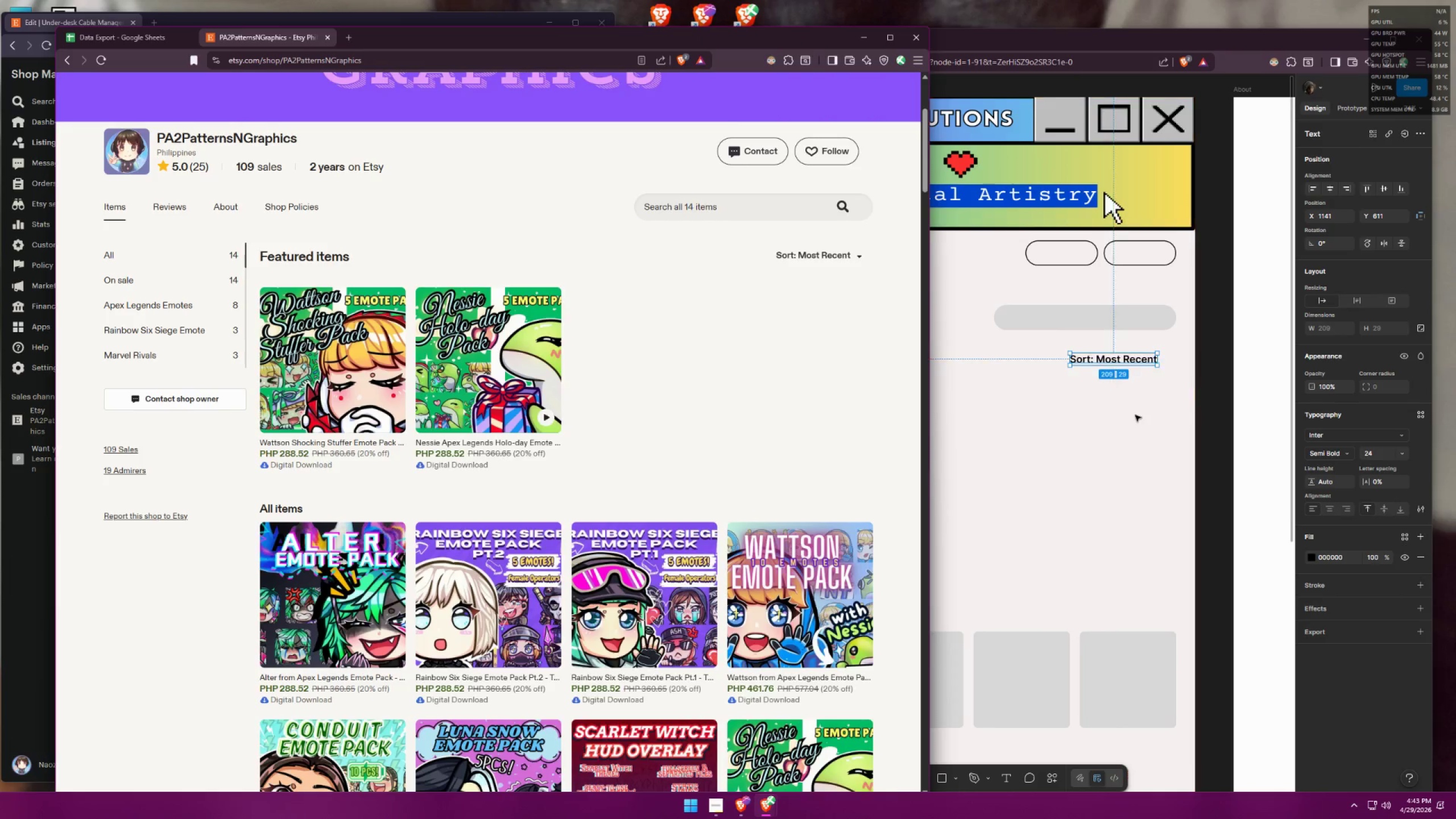 
key(Alt+Tab)
 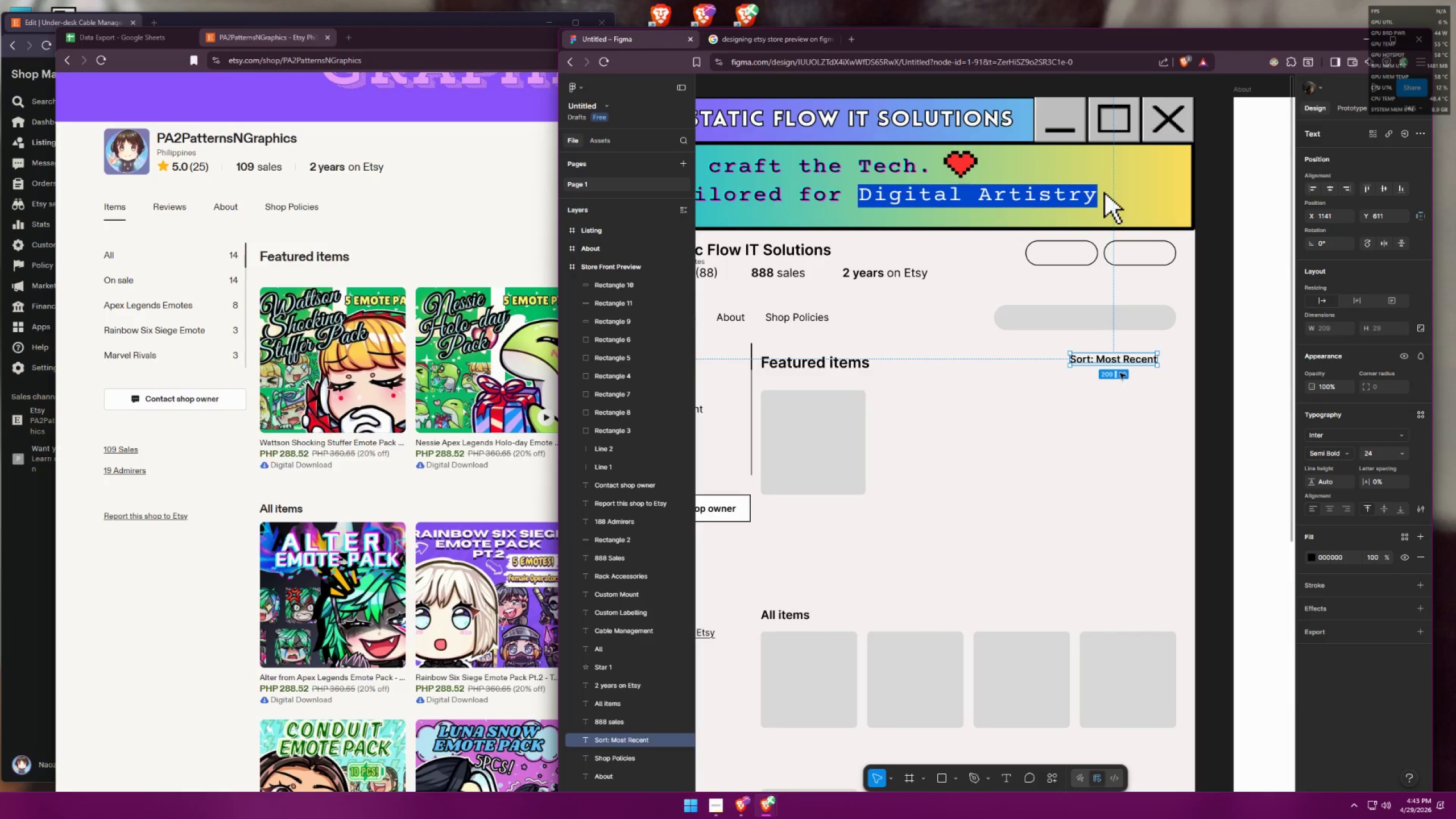 
left_click([1131, 416])
 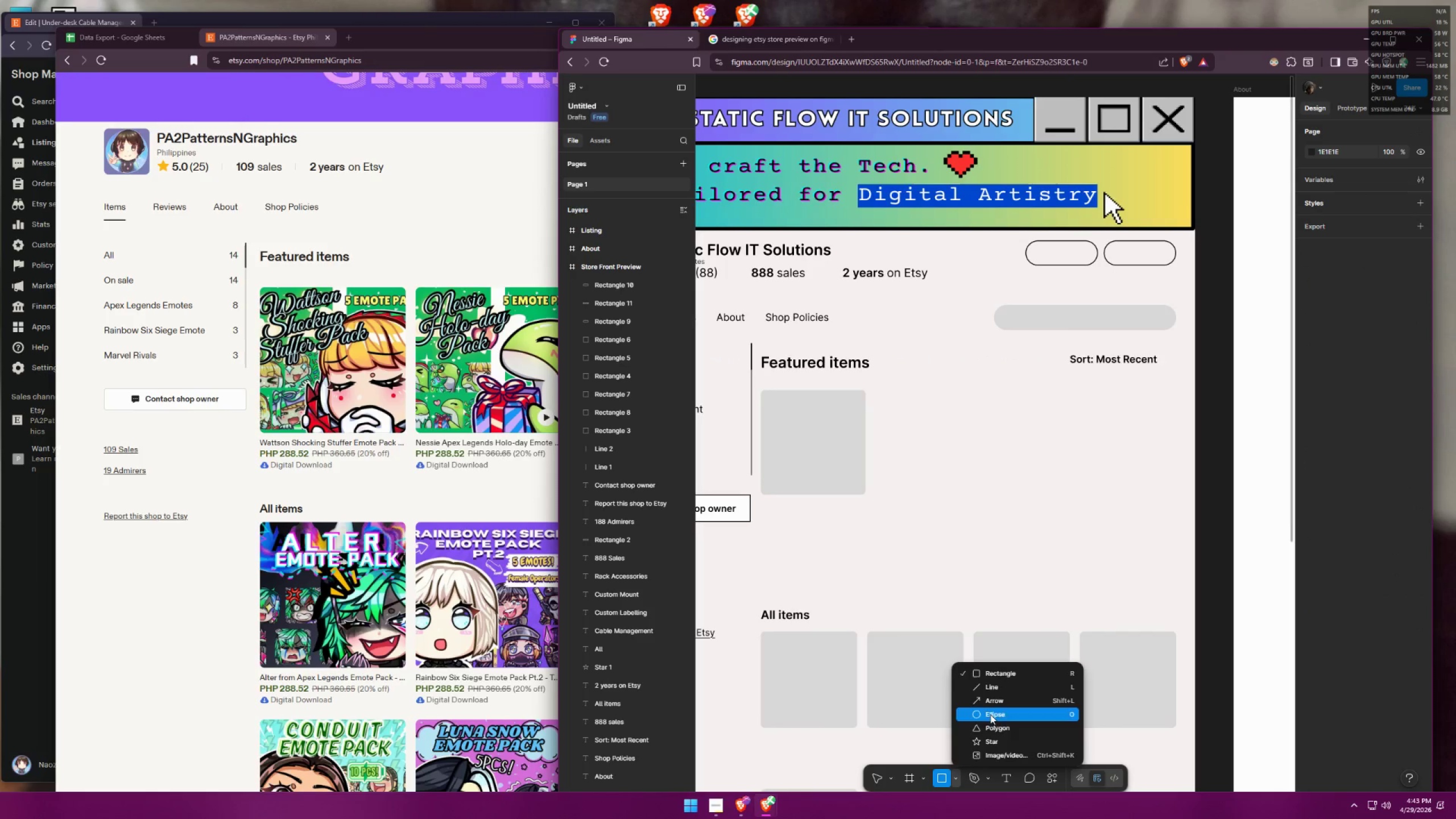 
left_click_drag(start_coordinate=[1028, 419], to_coordinate=[1037, 427])
 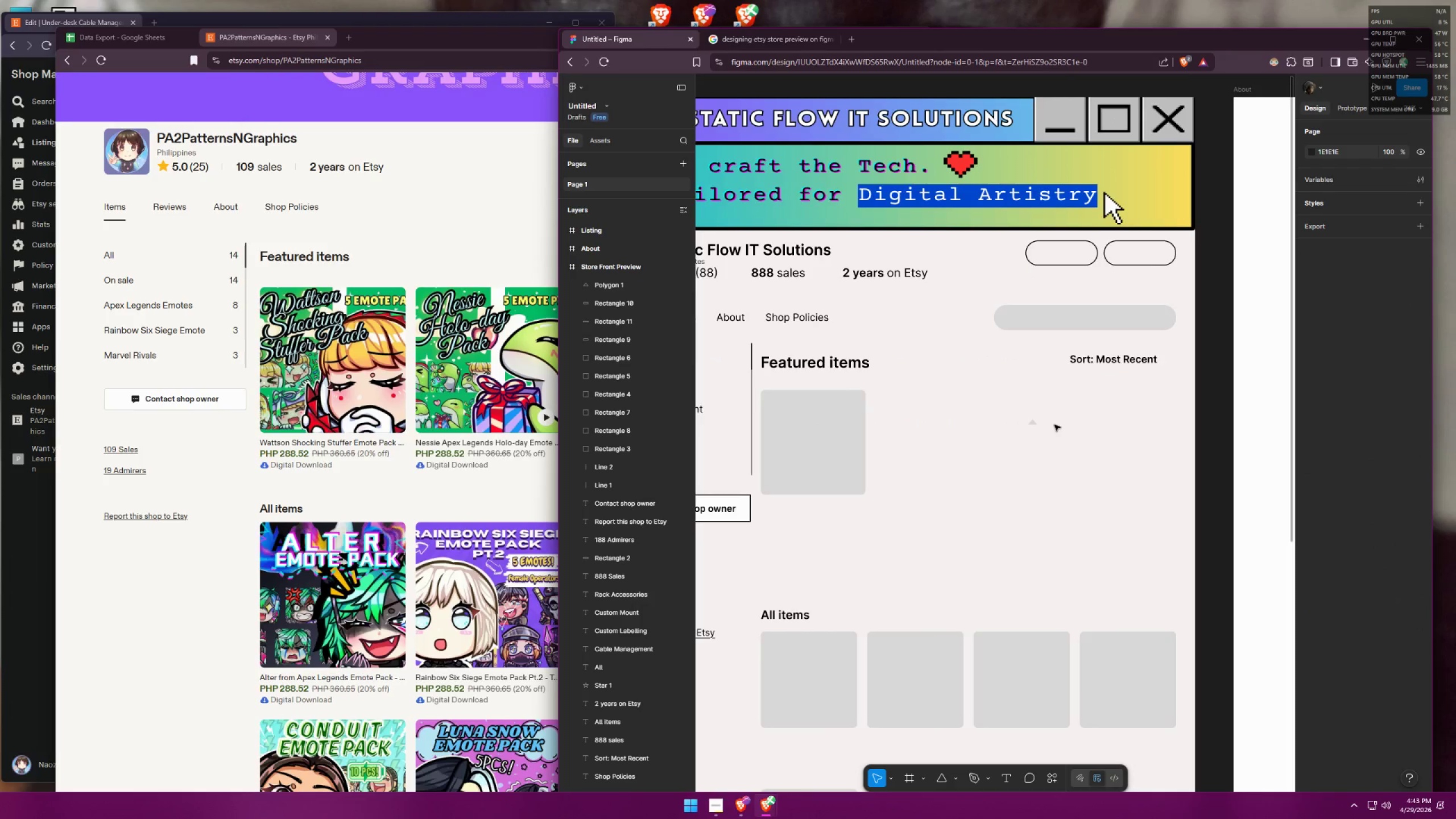 
hold_key(key=ControlLeft, duration=0.56)
 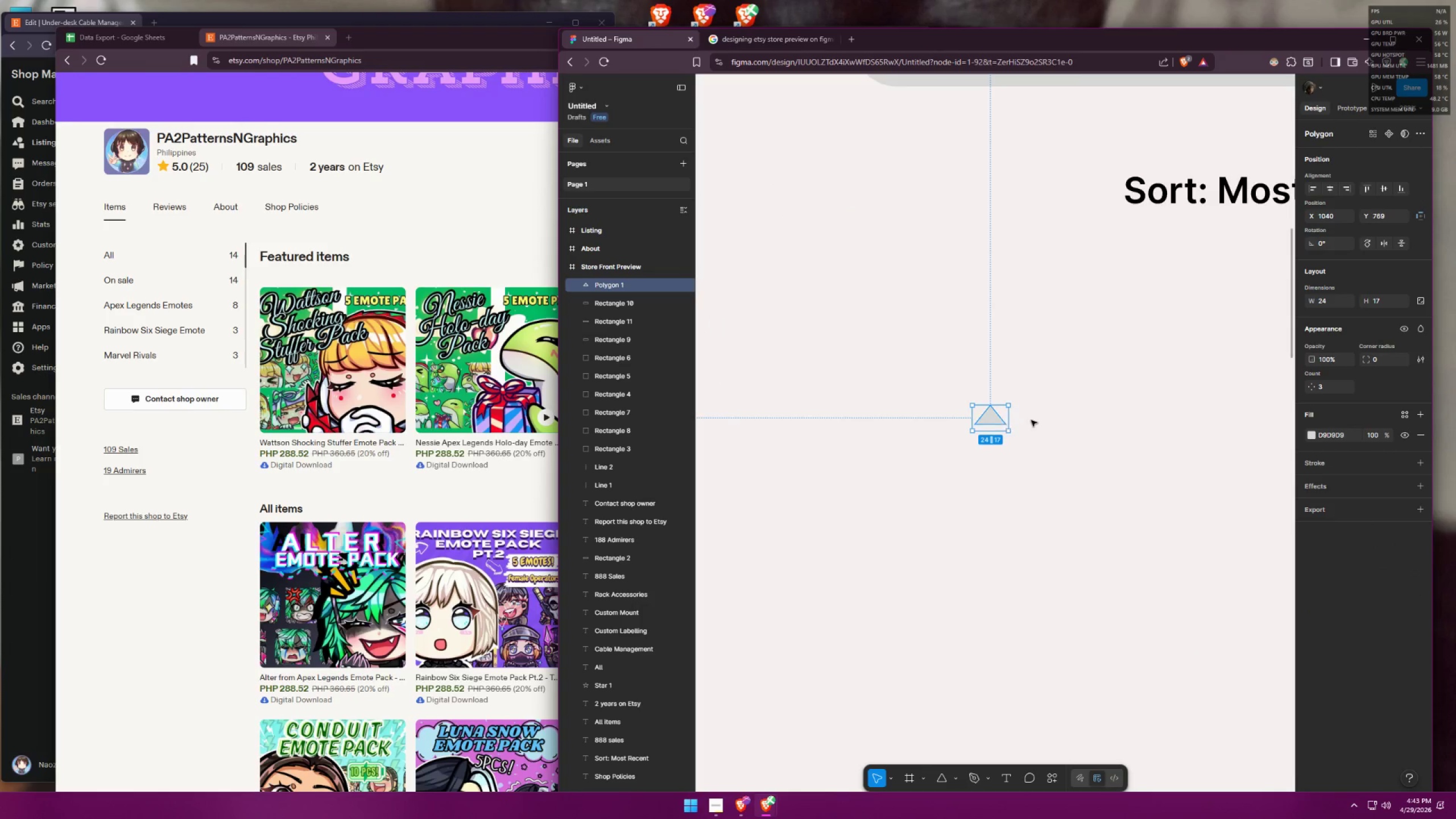 
left_click([999, 422])
 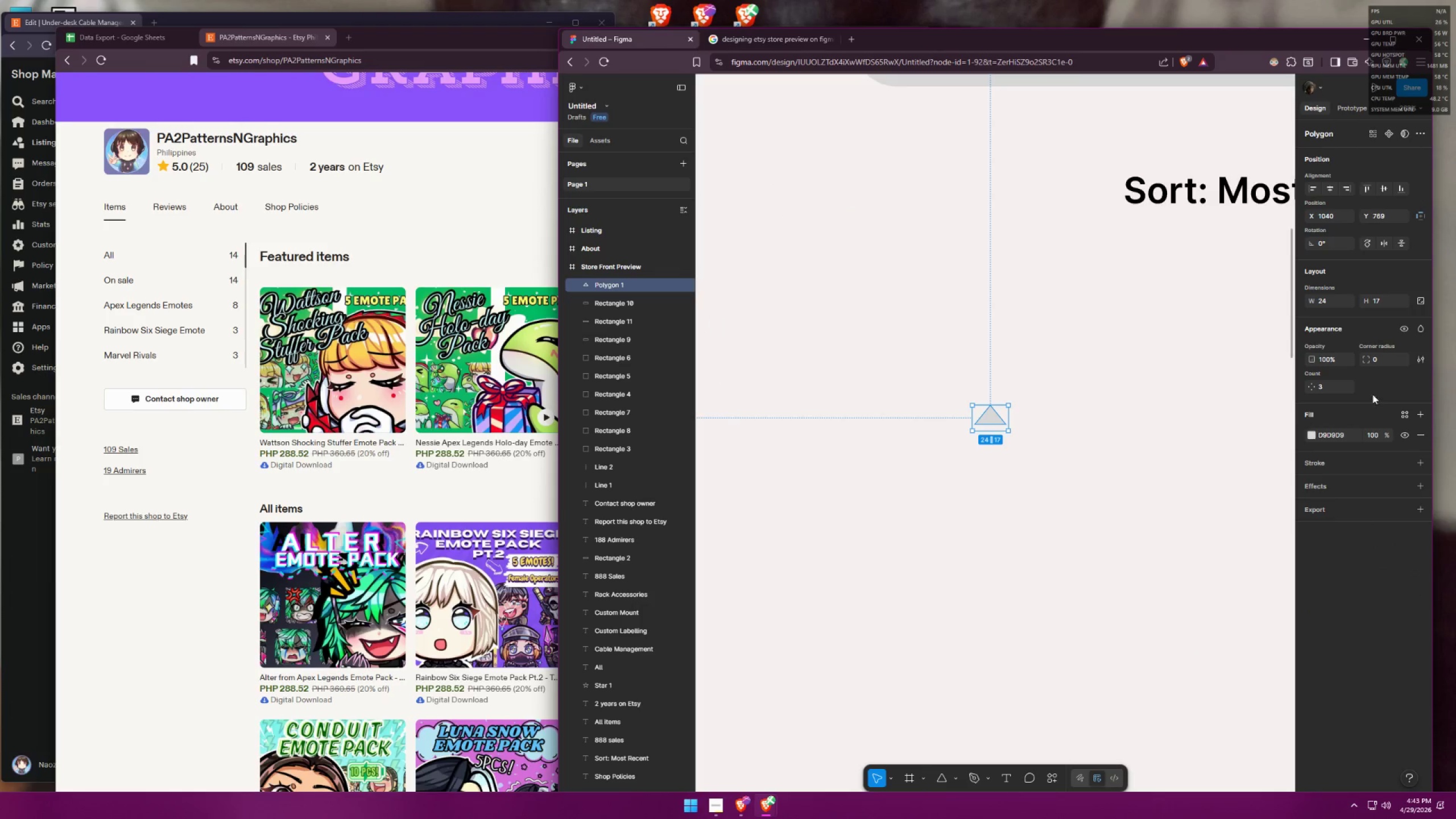 
scroll: coordinate [1016, 411], scroll_direction: up, amount: 10.0
 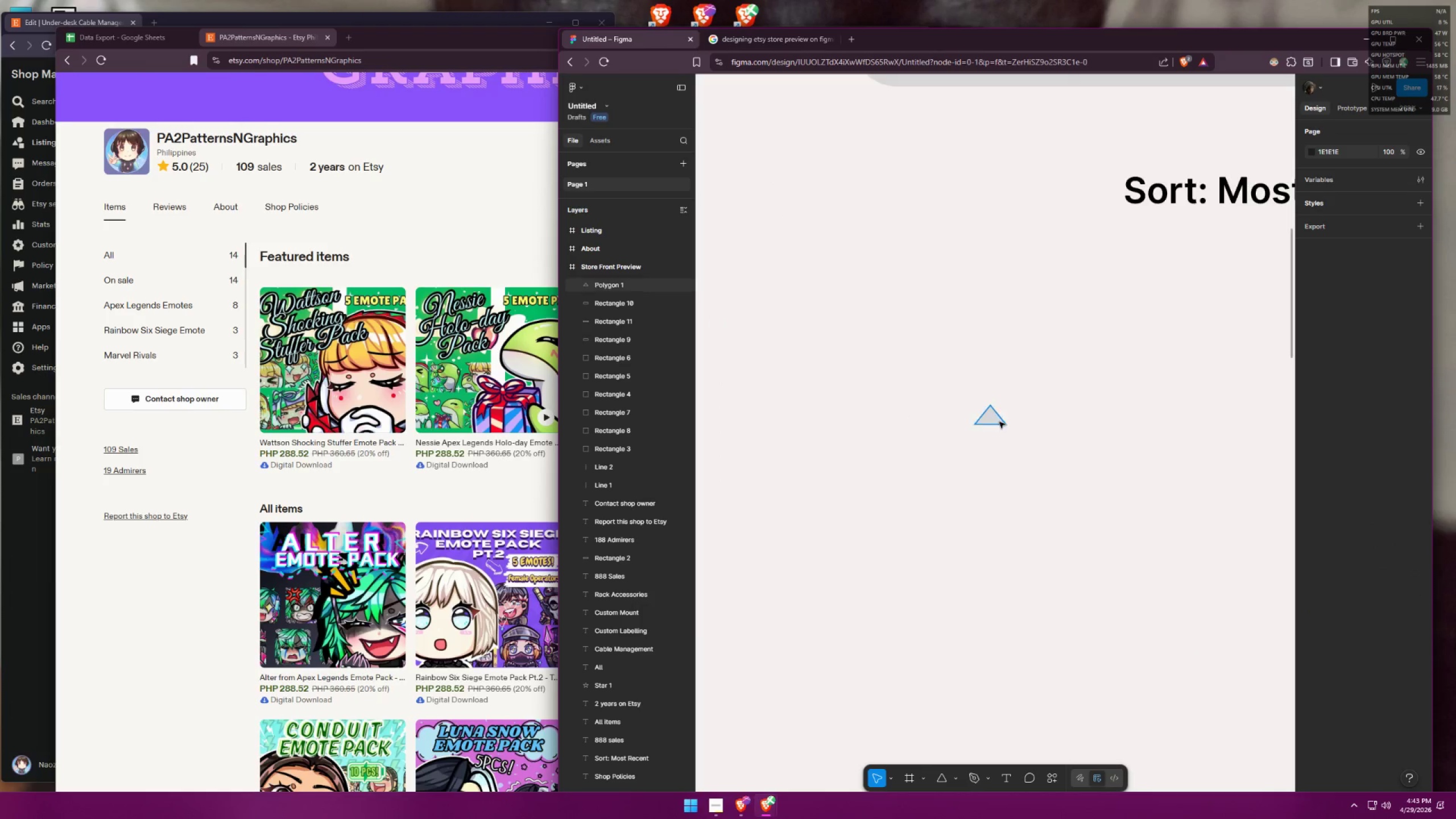 
left_click_drag(start_coordinate=[1385, 358], to_coordinate=[1363, 360])
 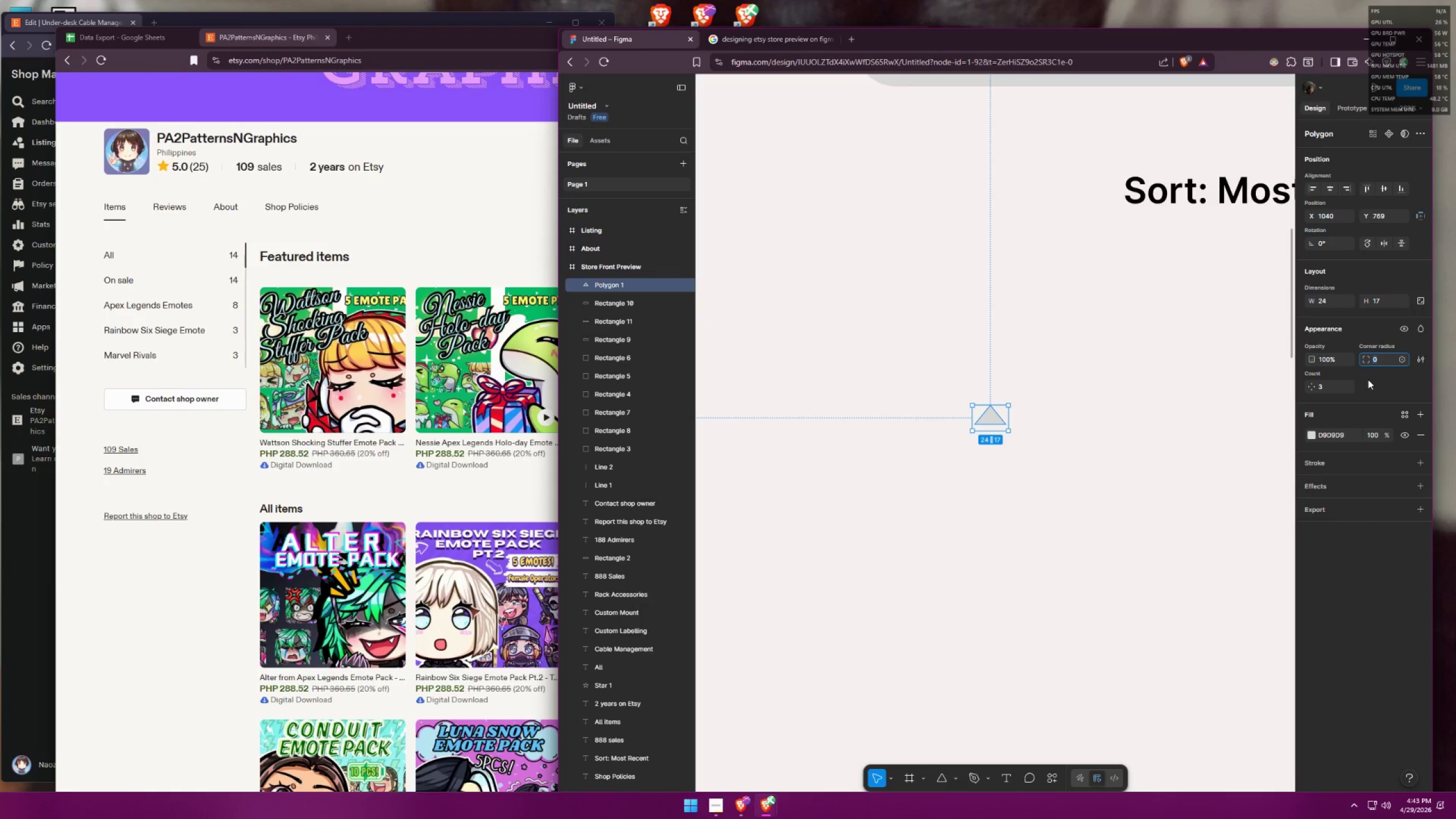 
key(Period)
 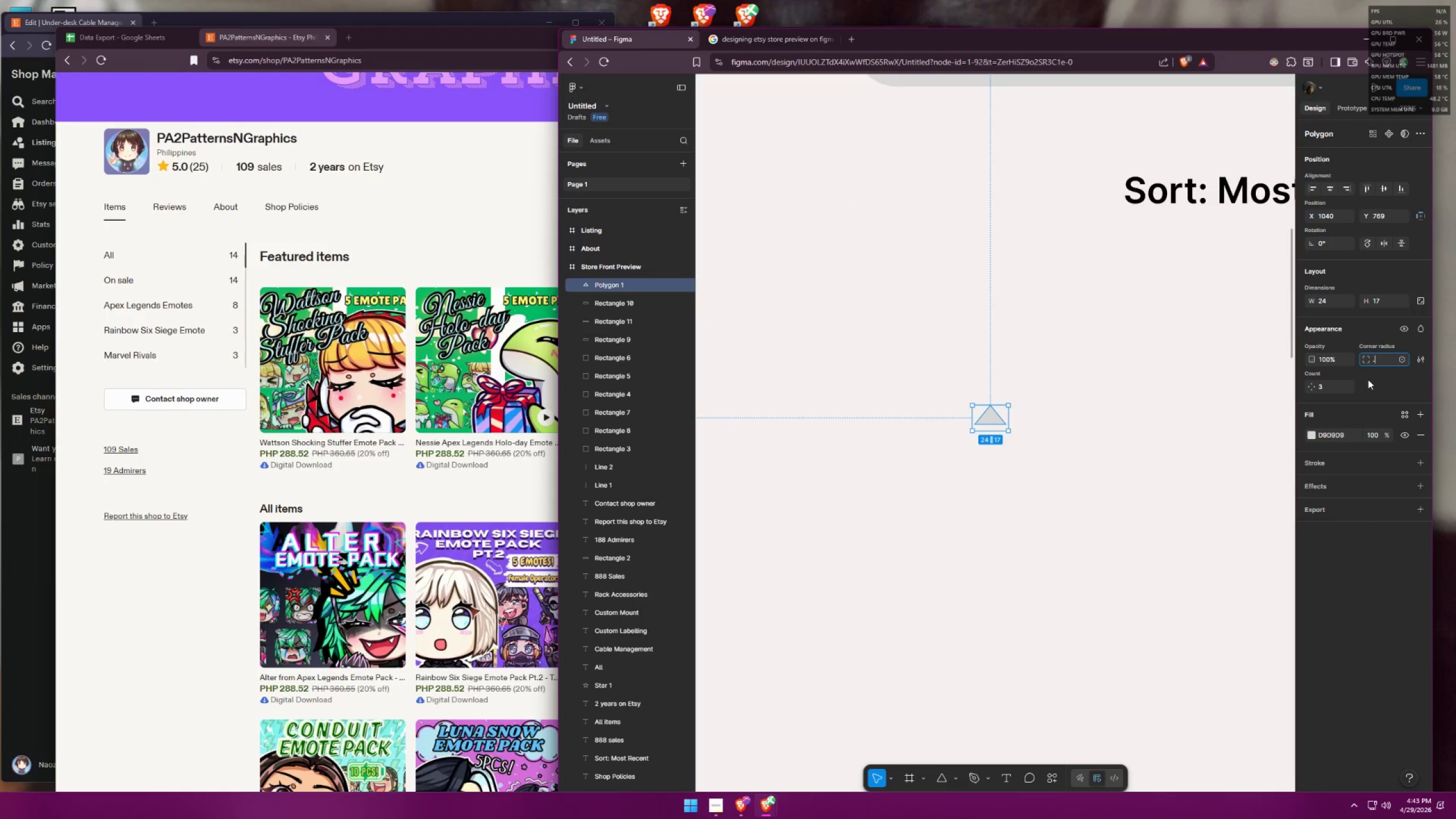 
key(5)
 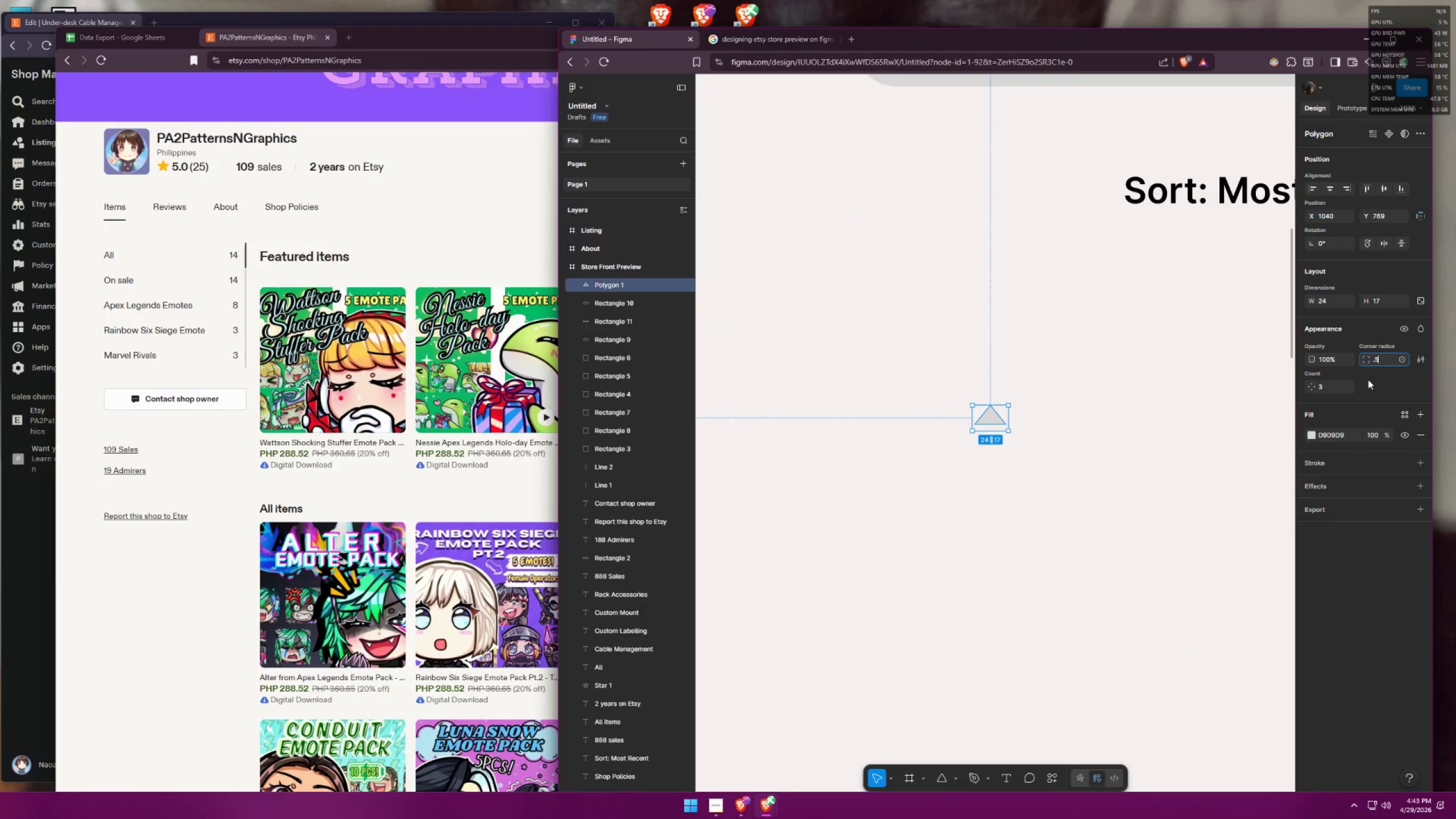 
key(Enter)
 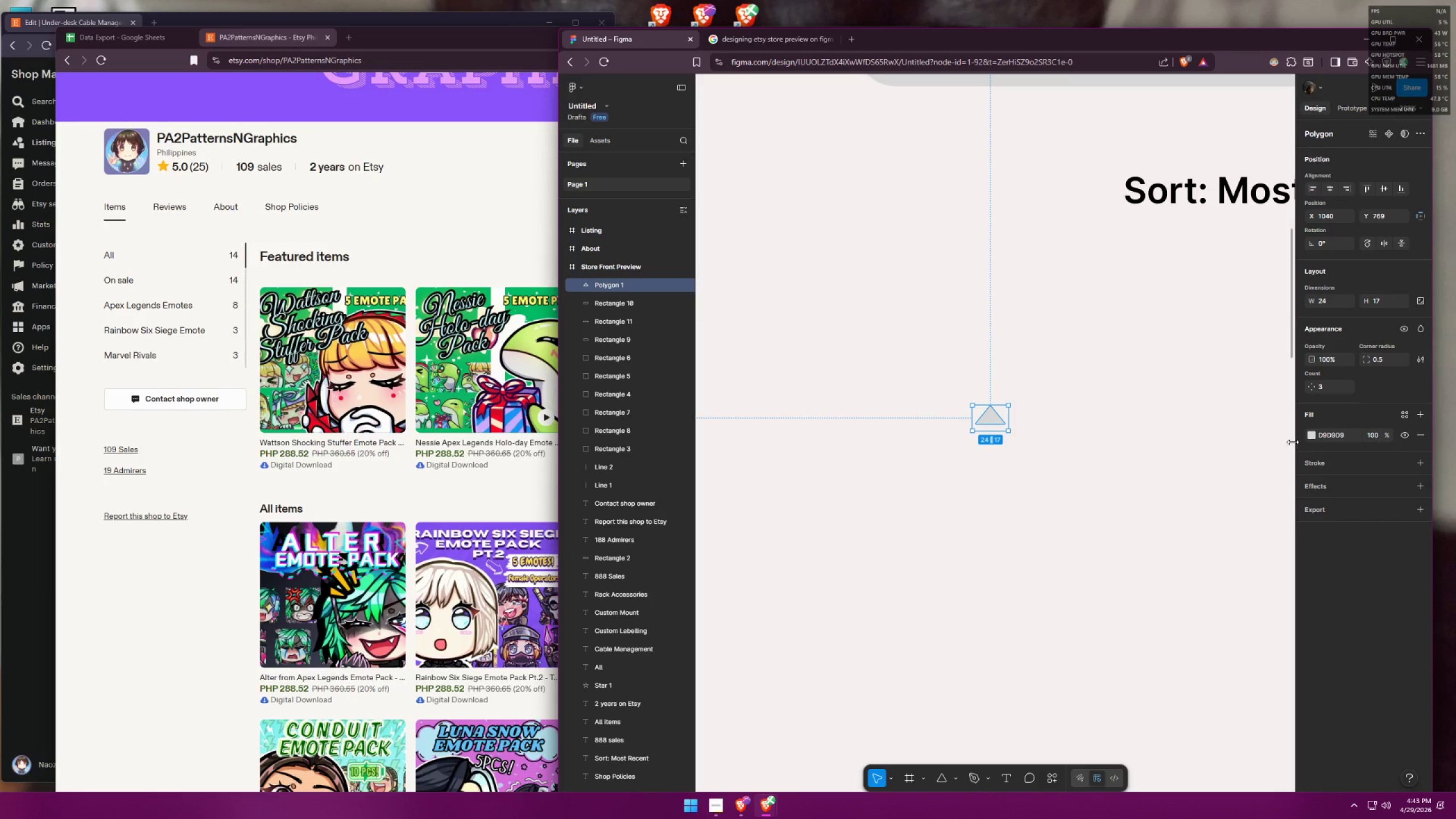 
key(Alt+AltLeft)
 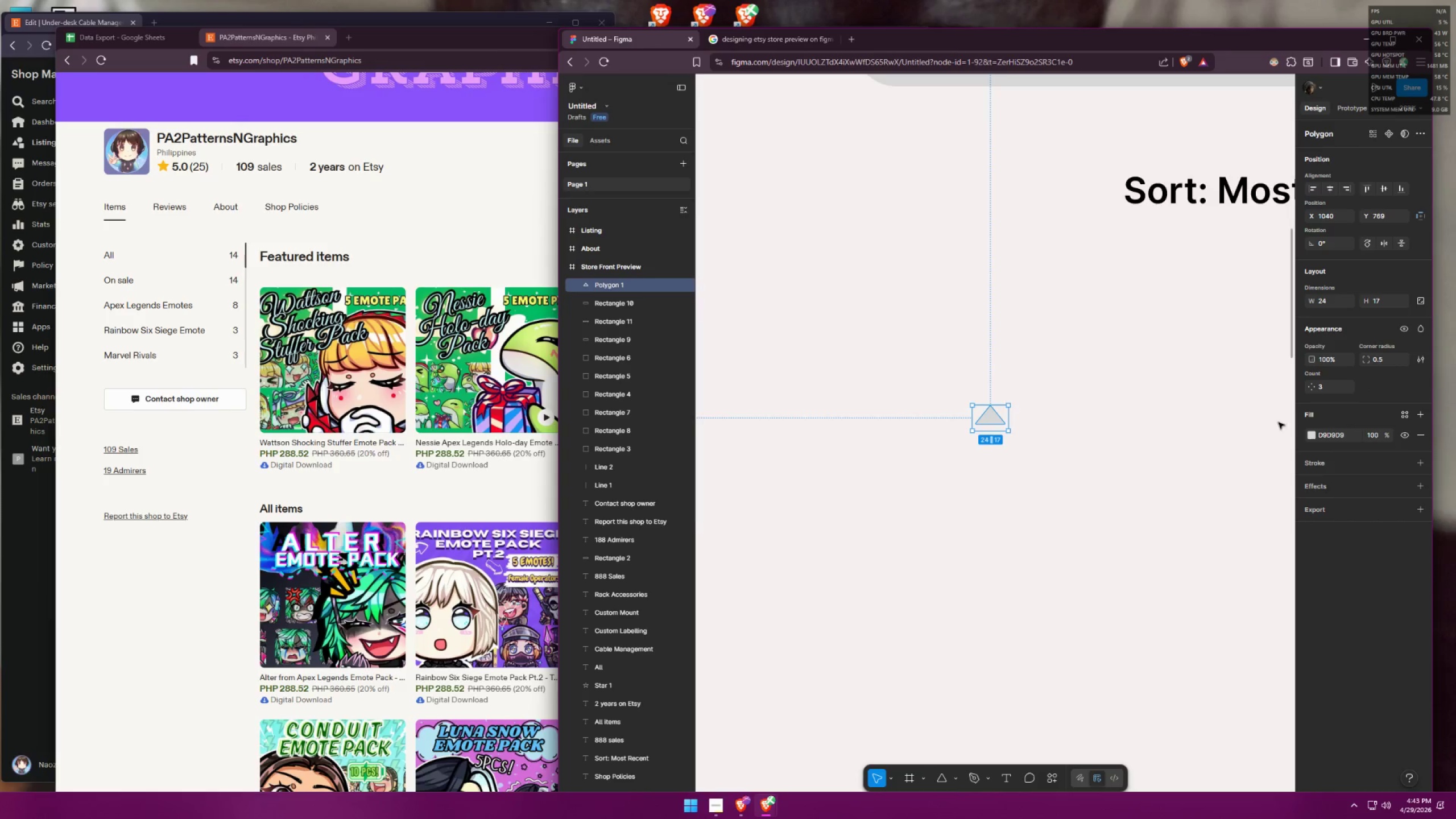 
key(Alt+Tab)
 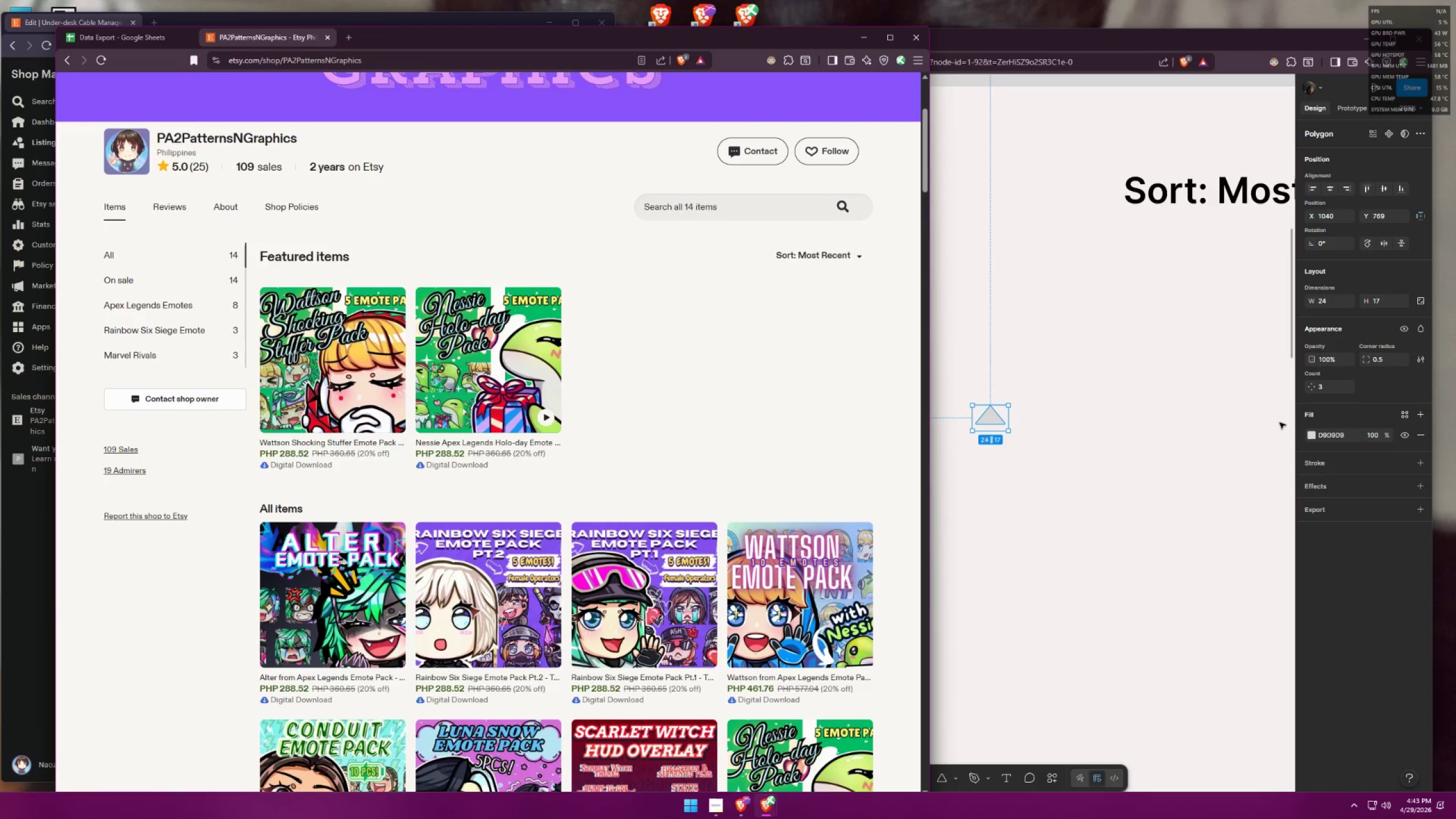 
key(Alt+AltLeft)
 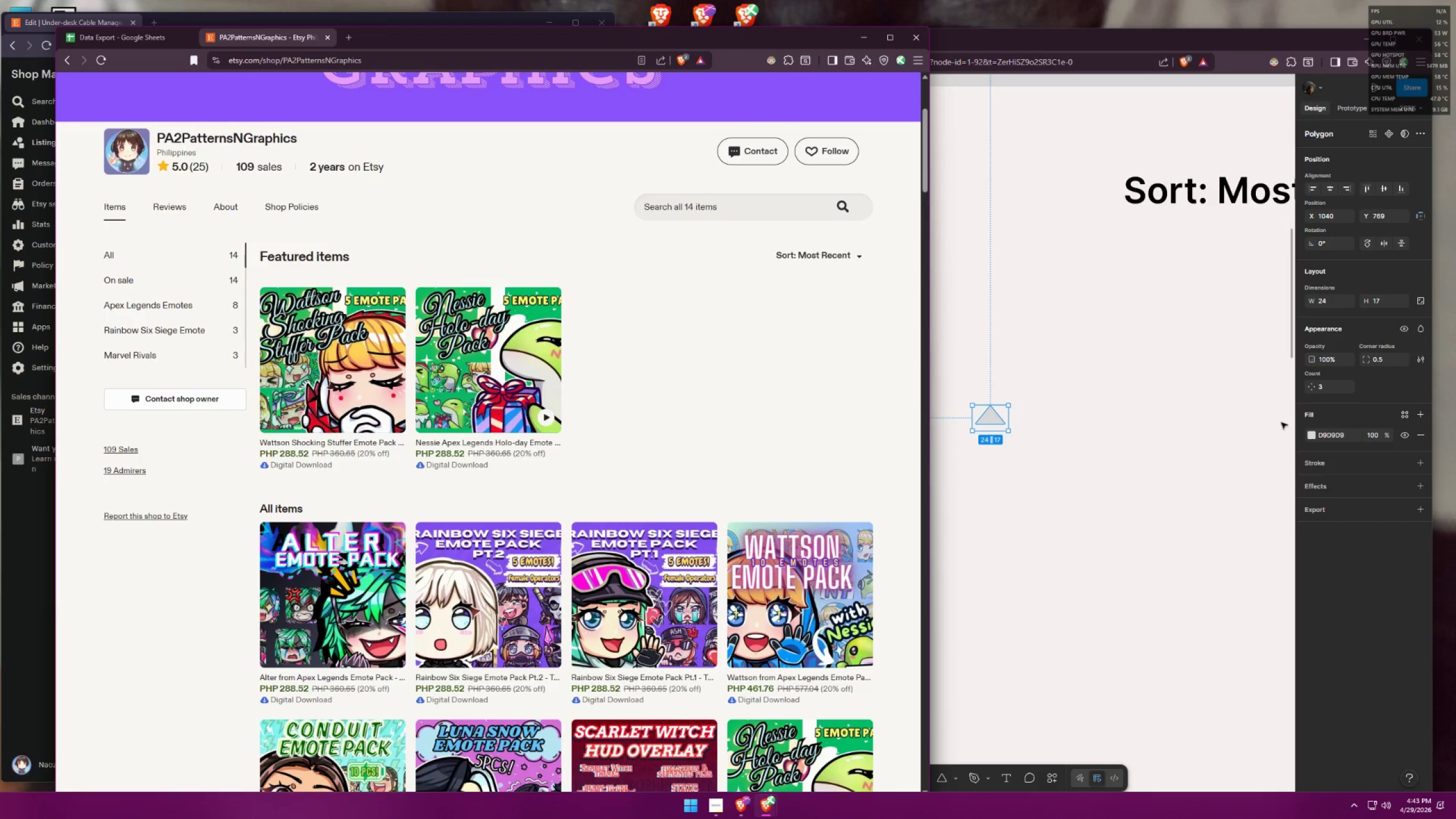 
key(Alt+Tab)
 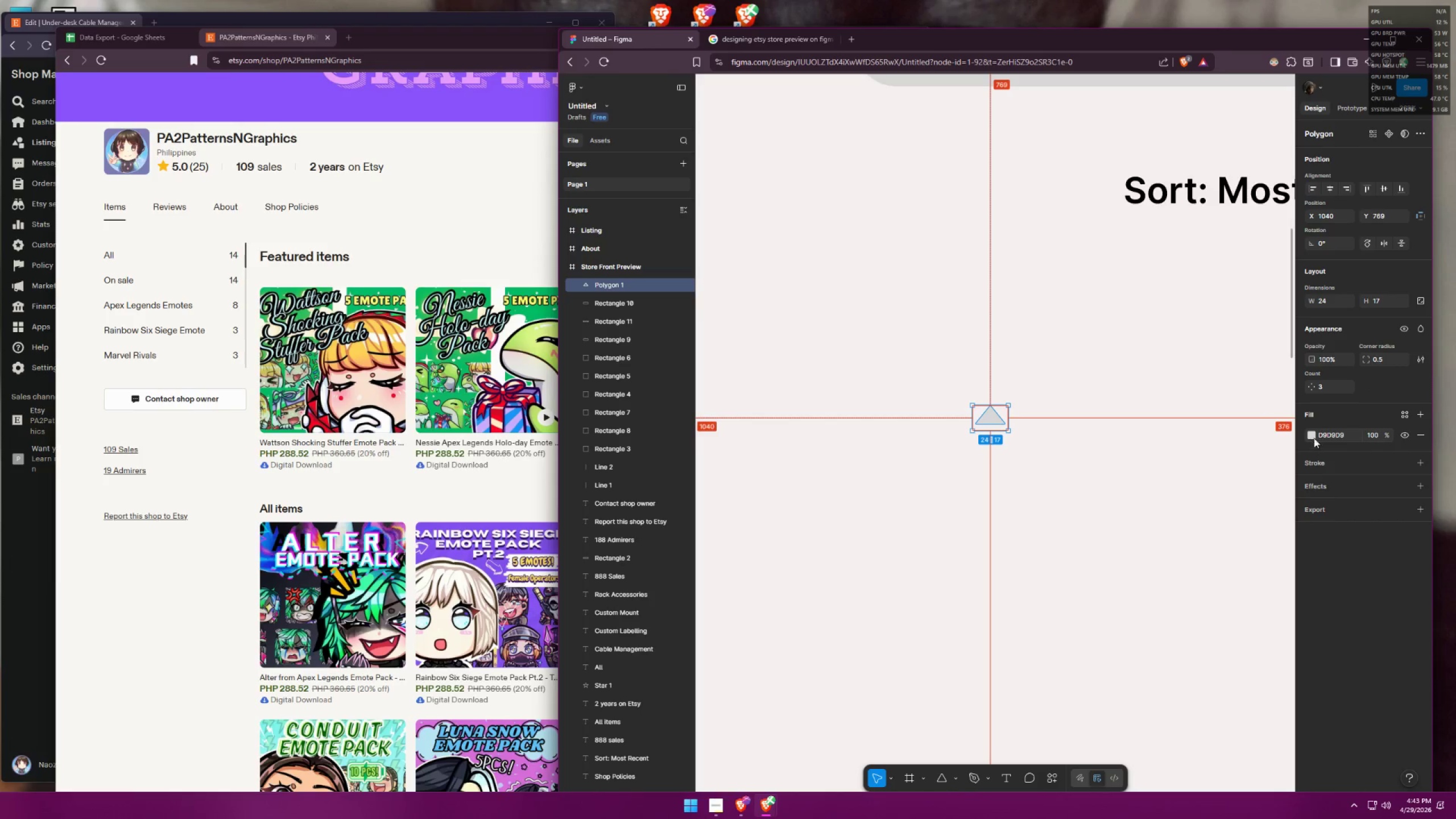 
left_click([1312, 432])
 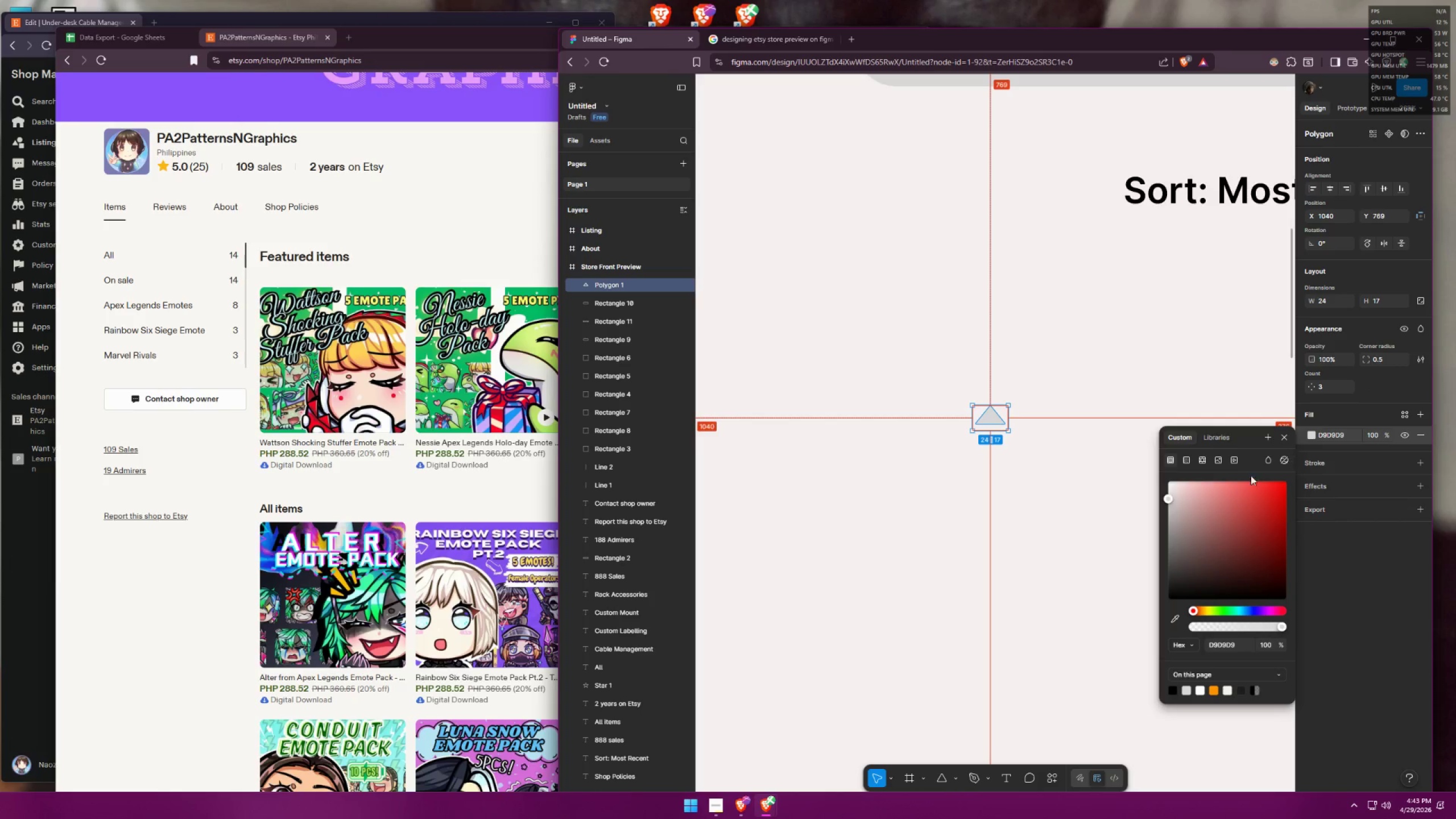 
left_click_drag(start_coordinate=[1211, 510], to_coordinate=[1120, 624])
 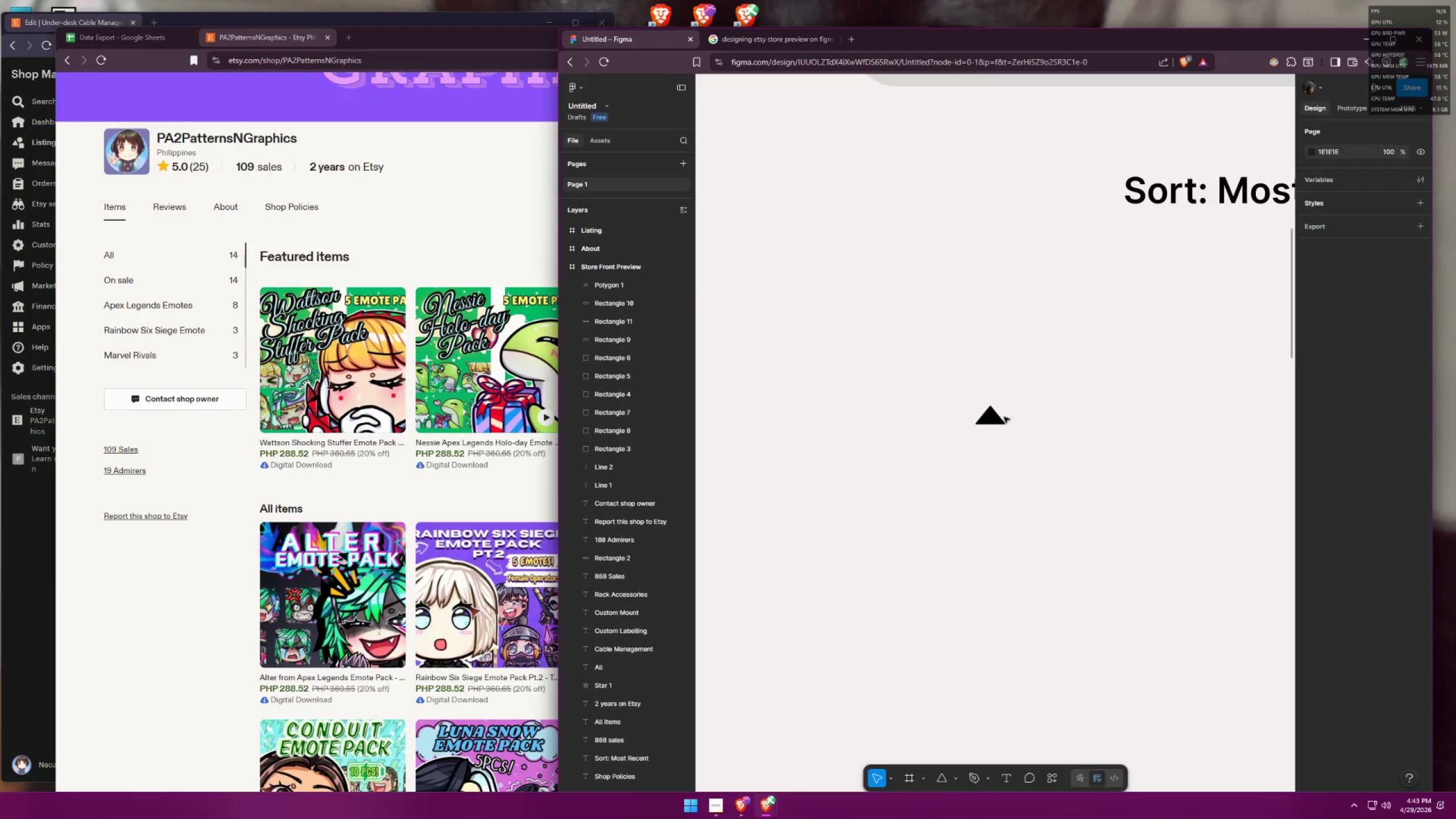 
double_click([997, 415])
 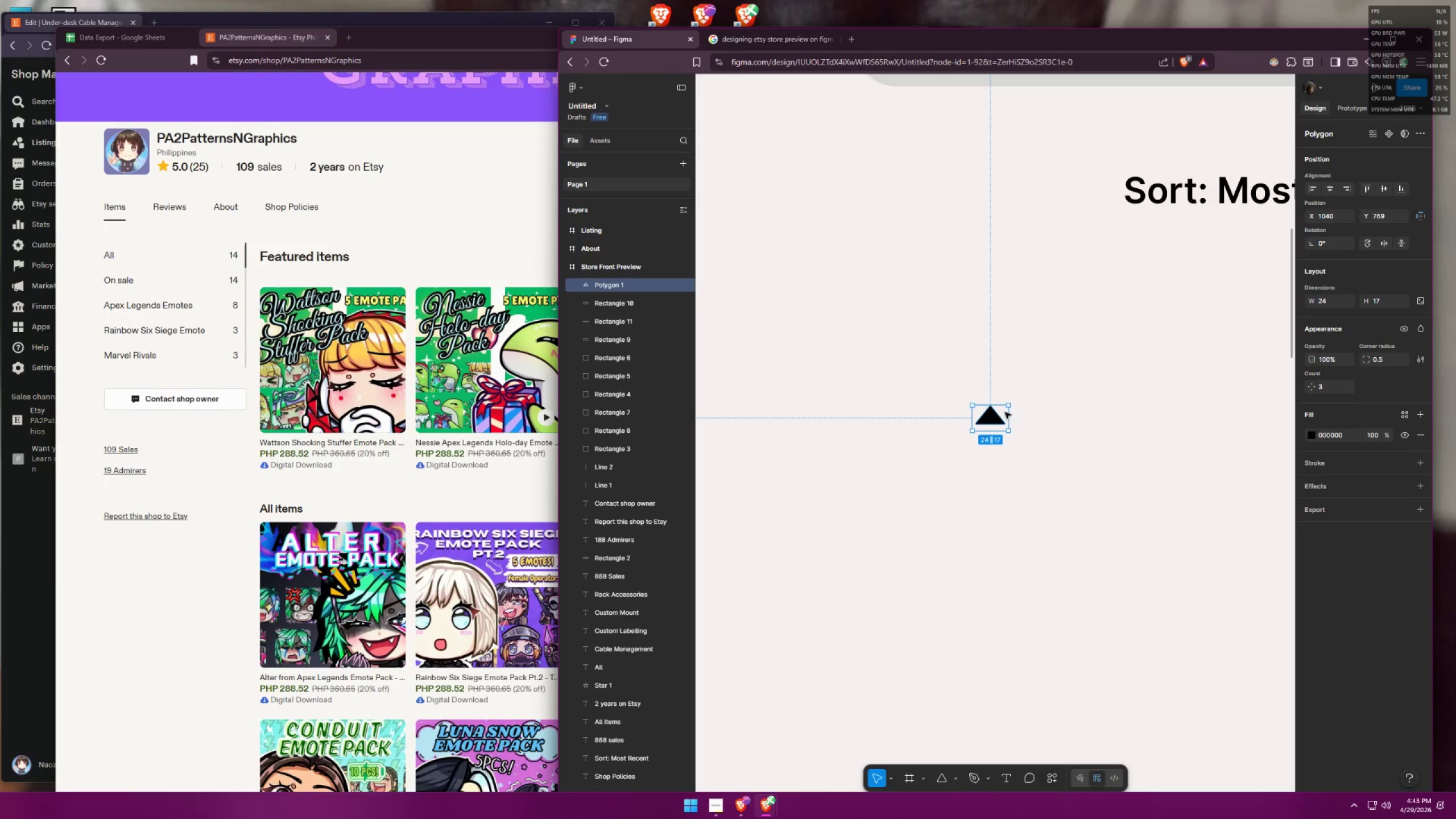 
hold_key(key=ShiftLeft, duration=1.52)
left_click_drag(start_coordinate=[1014, 403], to_coordinate=[978, 427])
 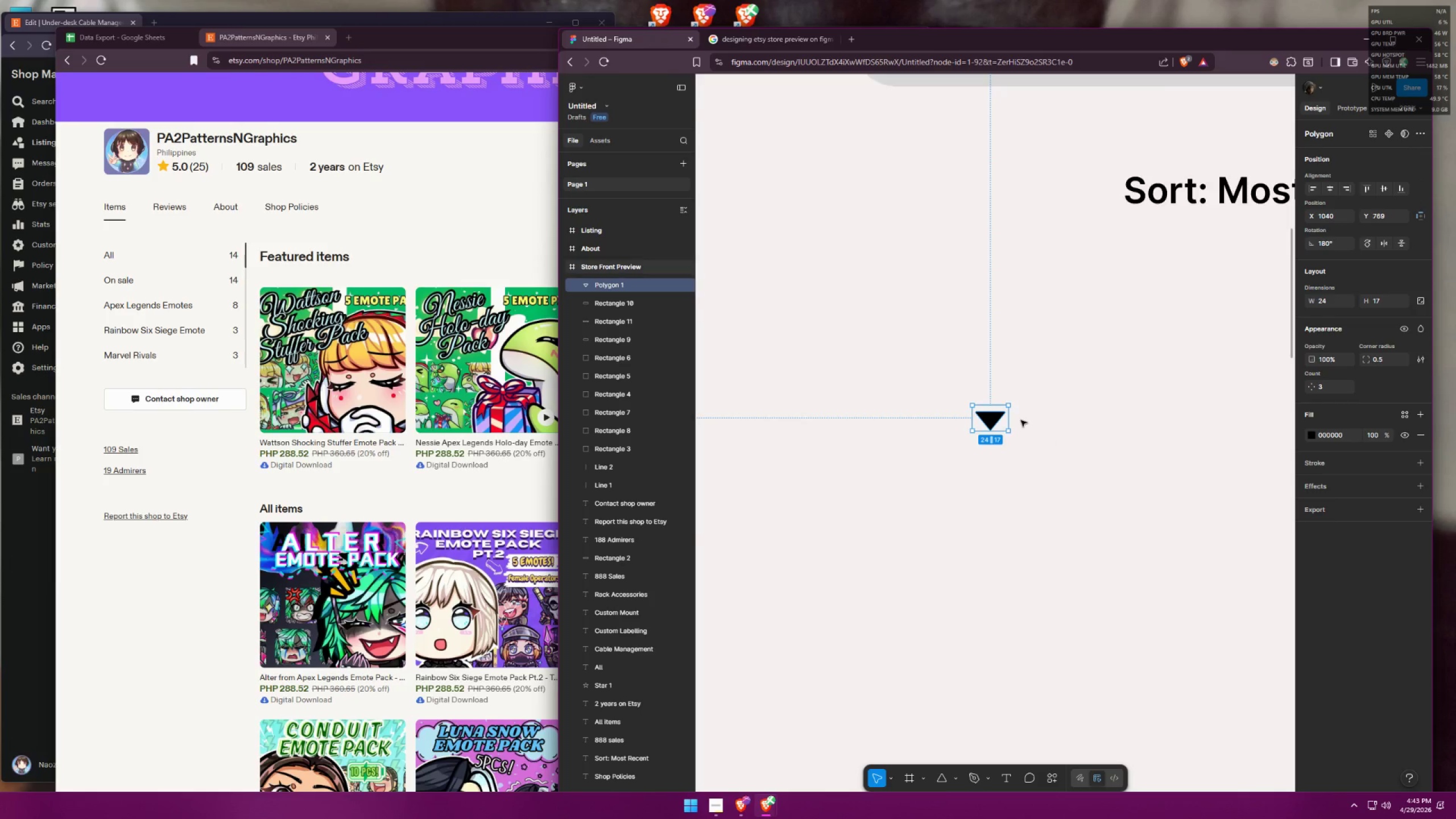 
key(Shift+ShiftLeft)
 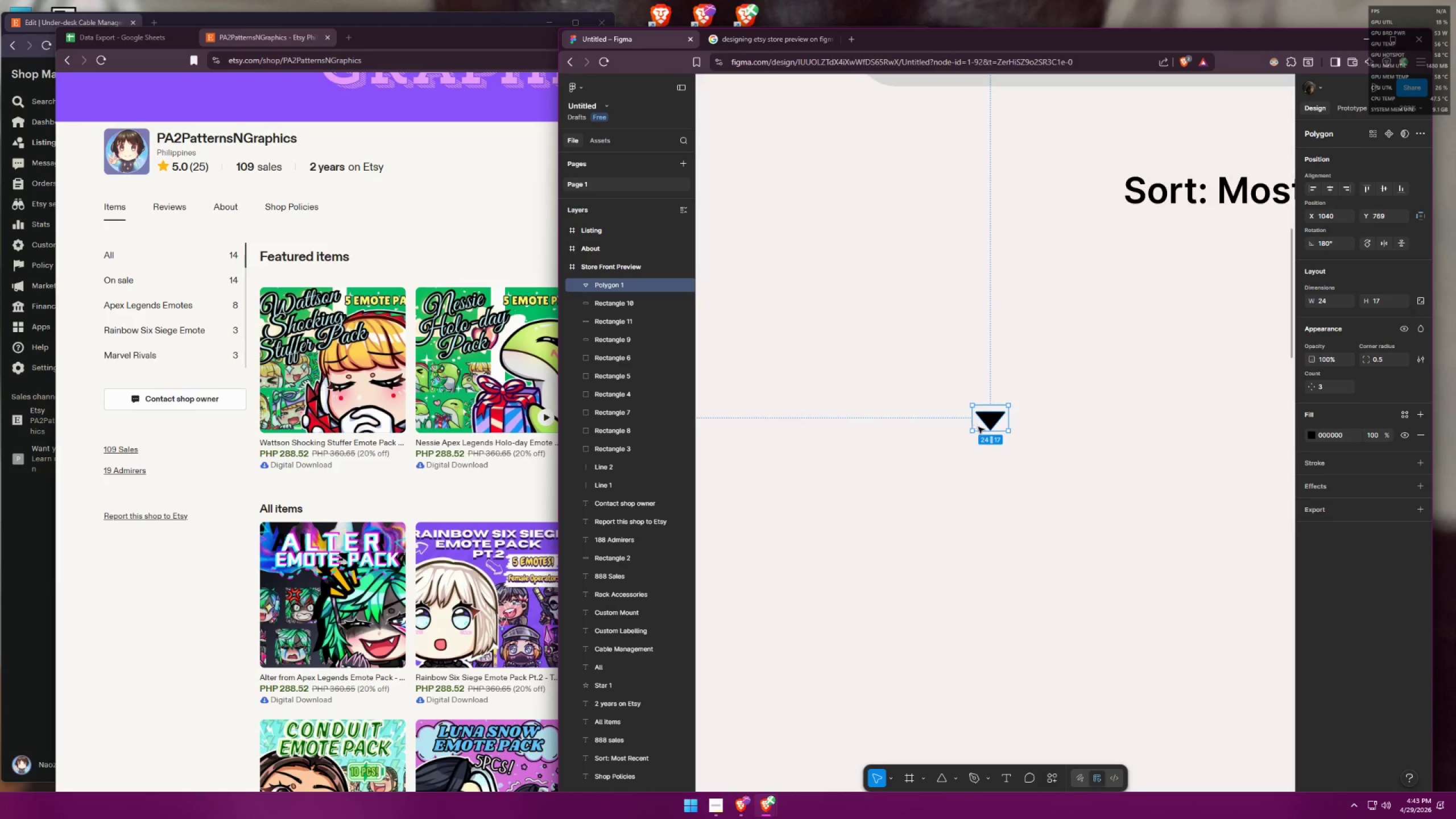 
key(Shift+ShiftLeft)
 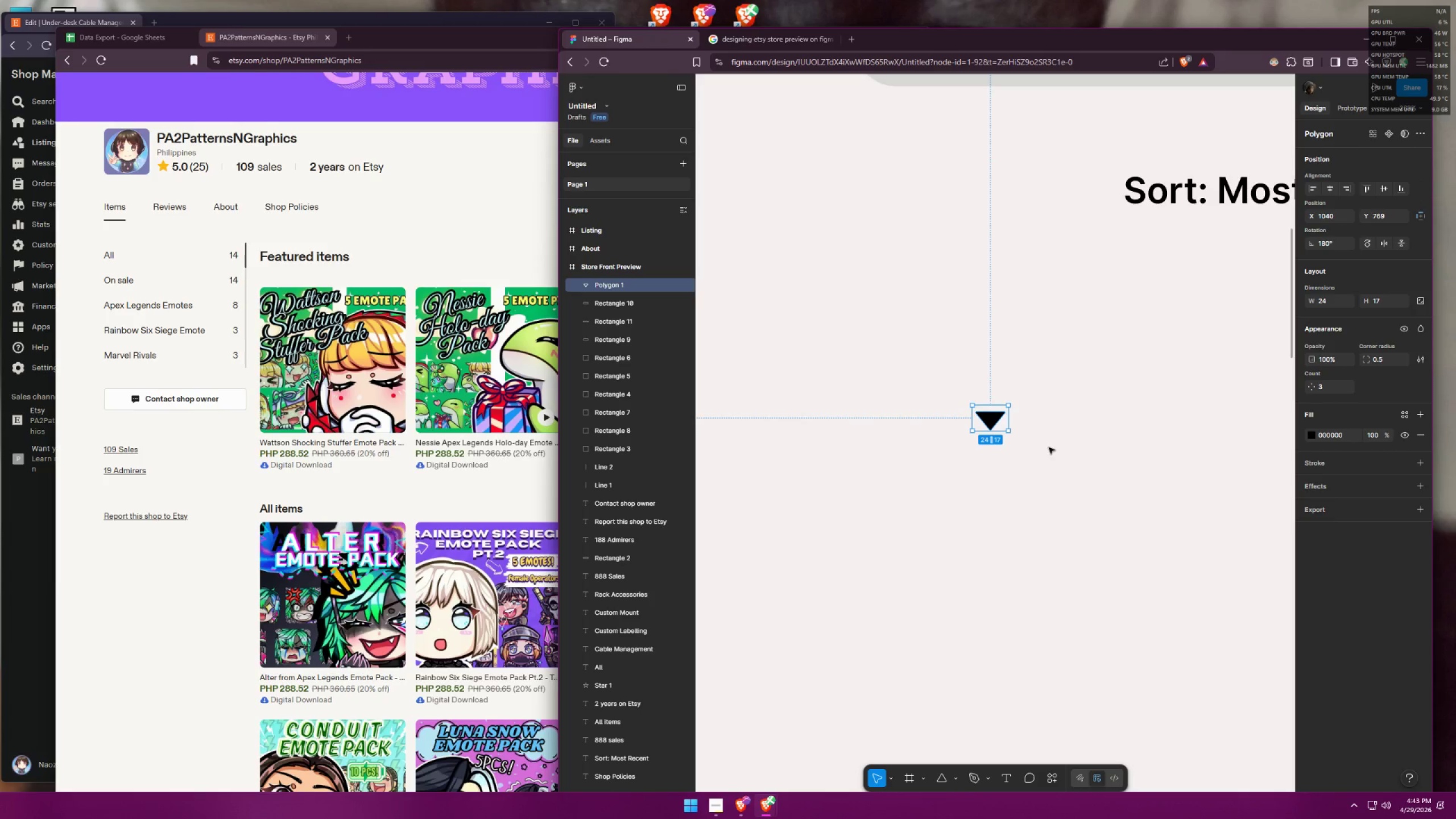 
hold_key(key=ControlLeft, duration=0.48)
scroll: coordinate [1020, 418], scroll_direction: down, amount: 6.0
 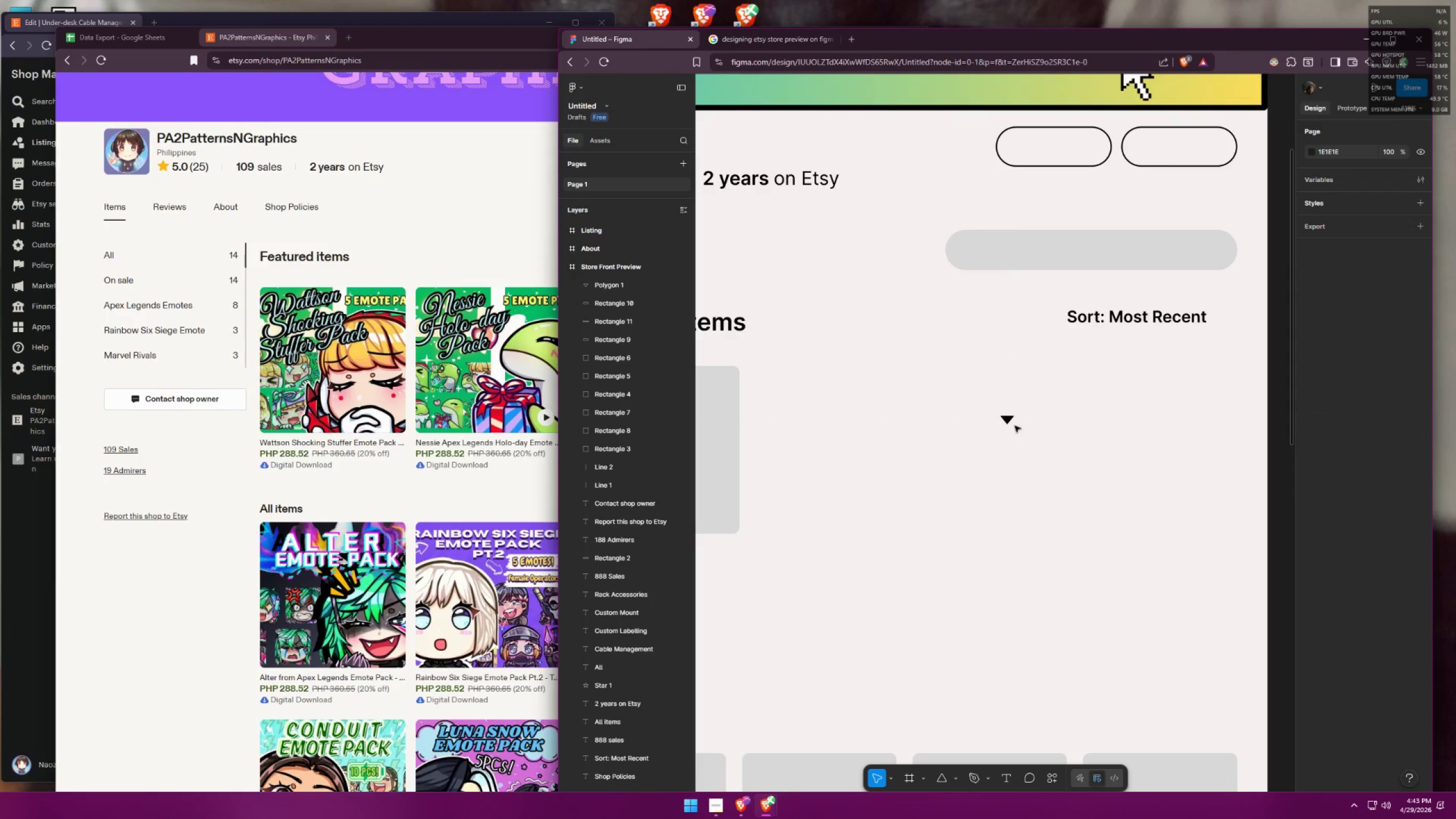 
left_click_drag(start_coordinate=[1008, 421], to_coordinate=[1223, 324])
 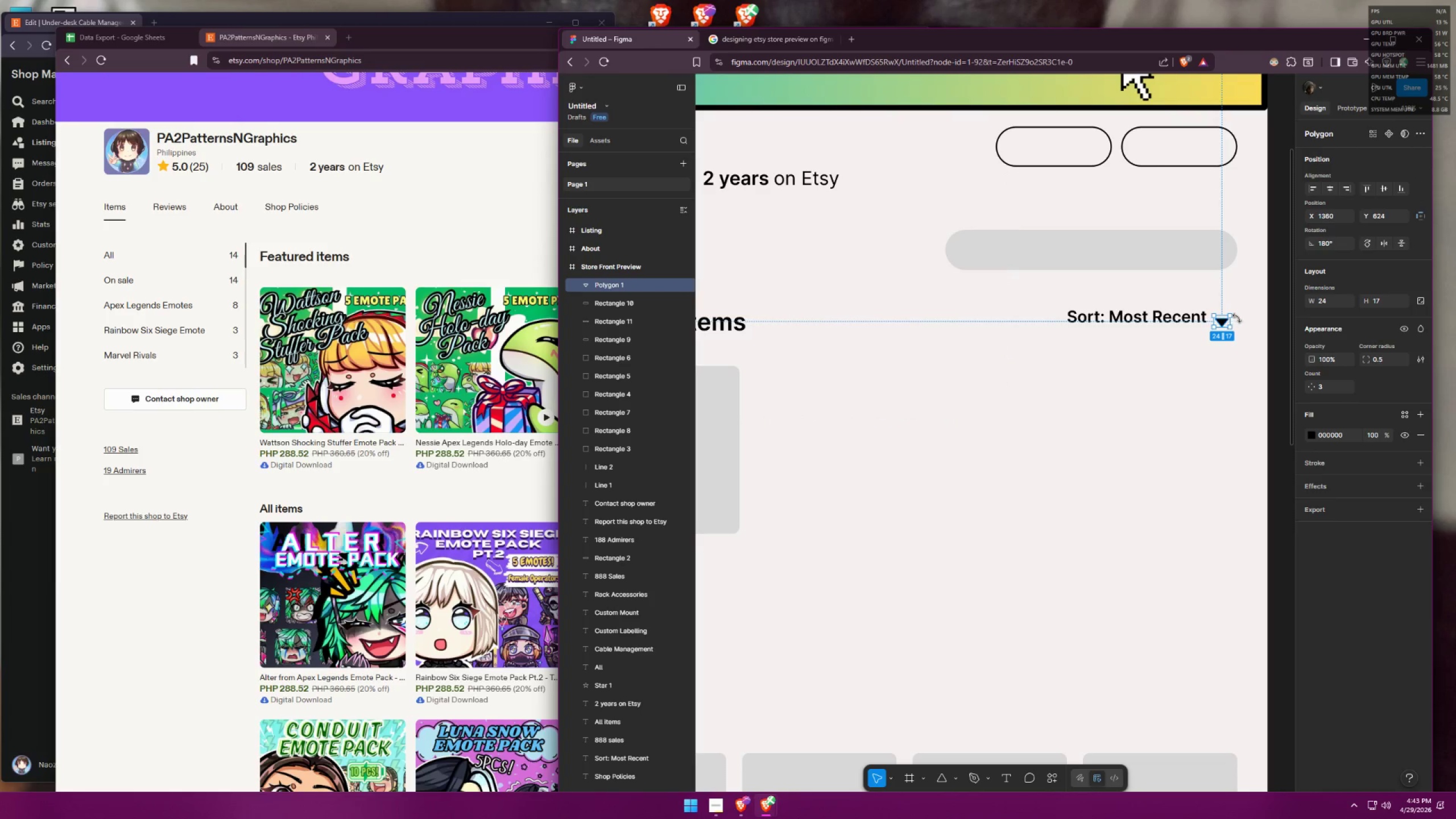 
hold_key(key=ShiftLeft, duration=1.38)
left_click_drag(start_coordinate=[1231, 316], to_coordinate=[1226, 320])
 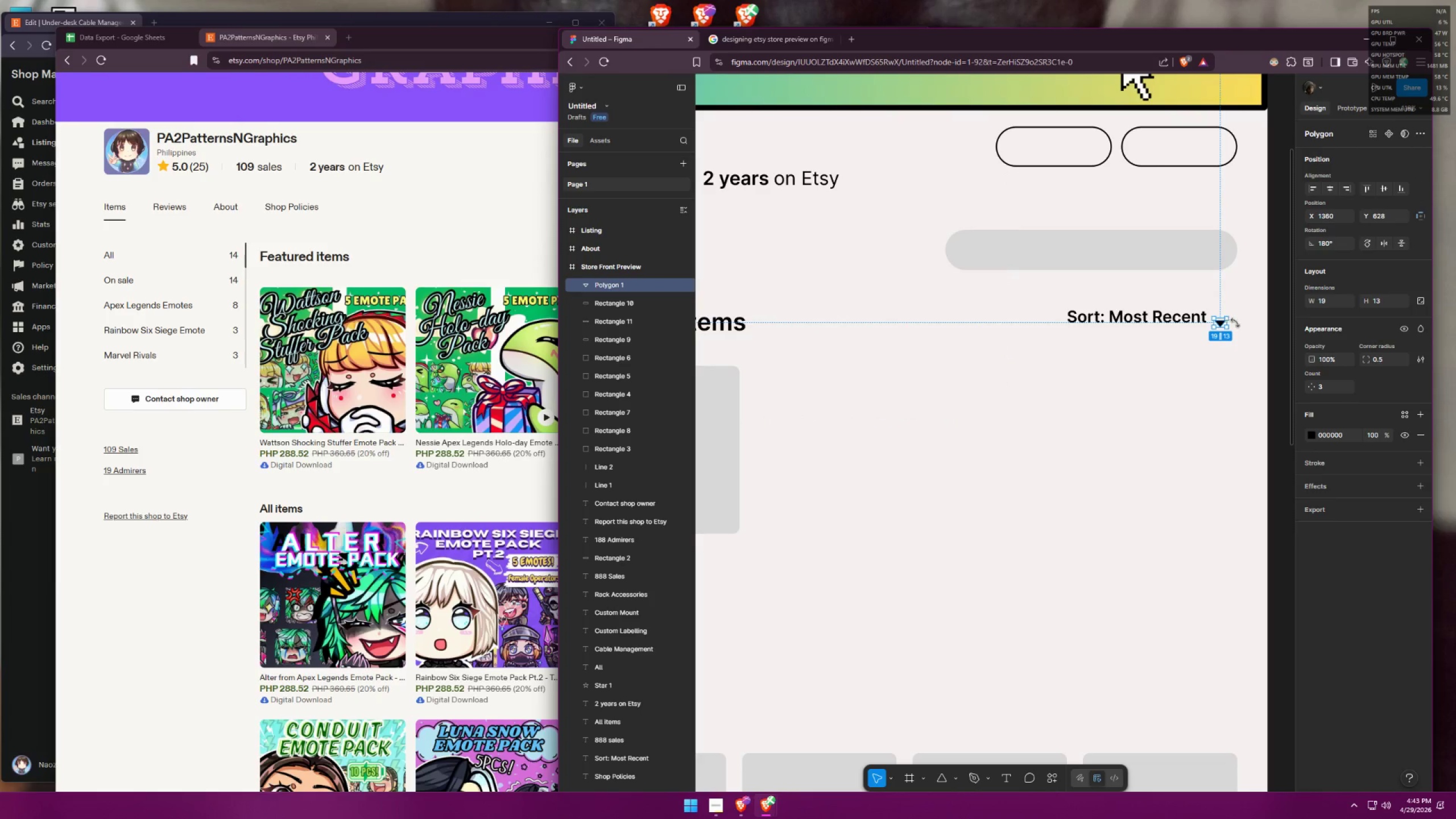 
left_click([1239, 329])
 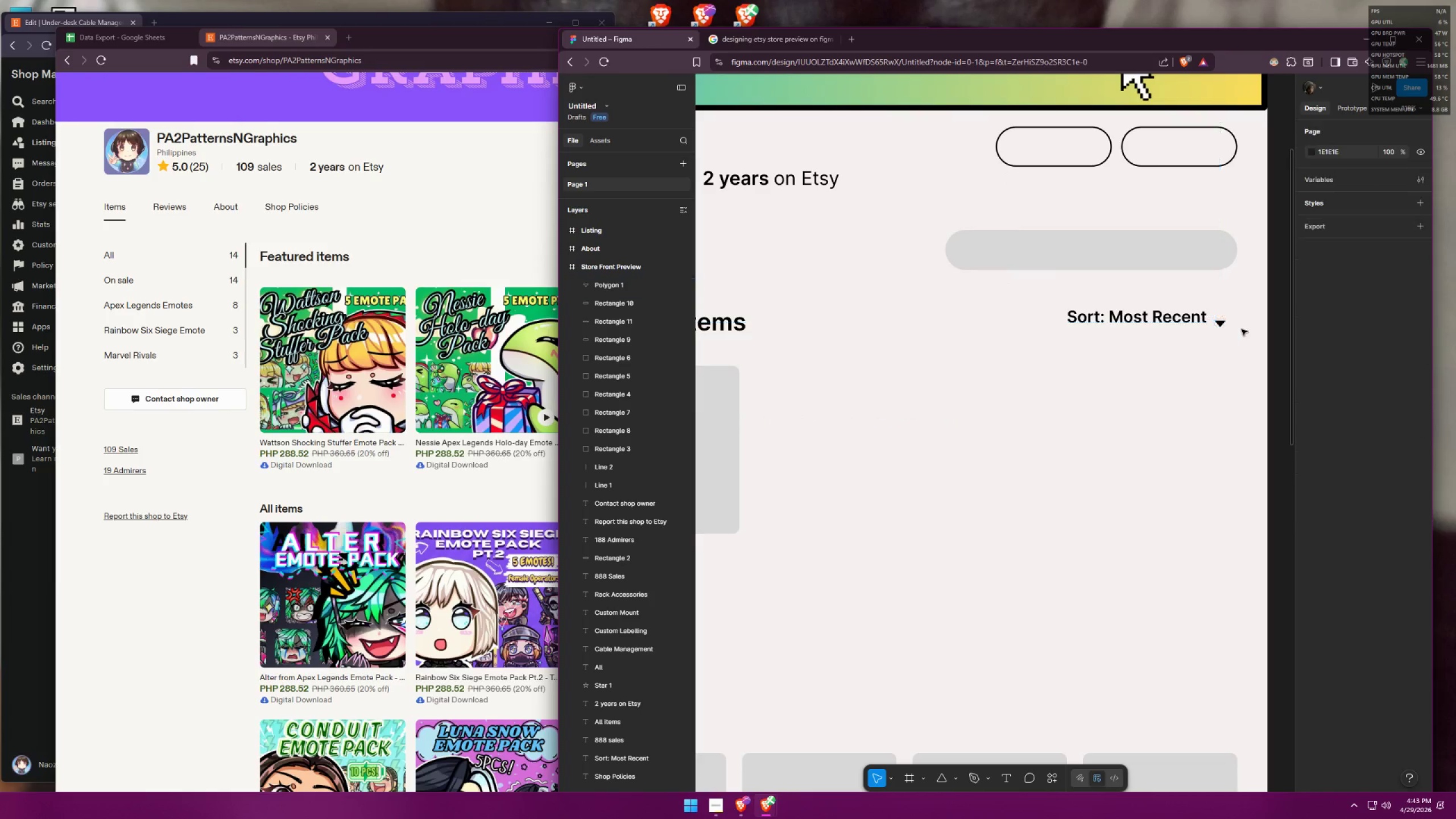 
hold_key(key=ControlLeft, duration=0.67)
 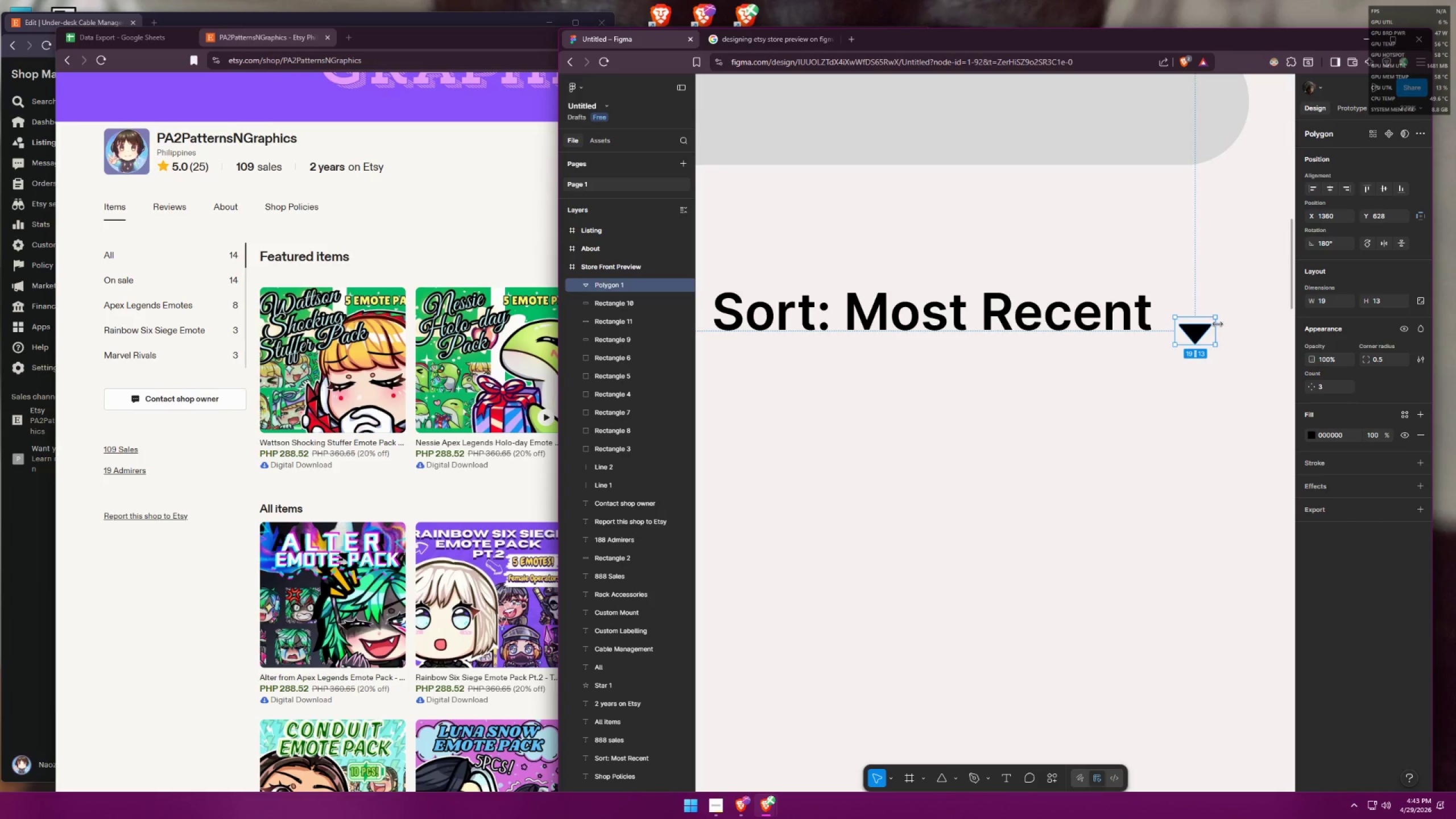 
left_click([1199, 329])
 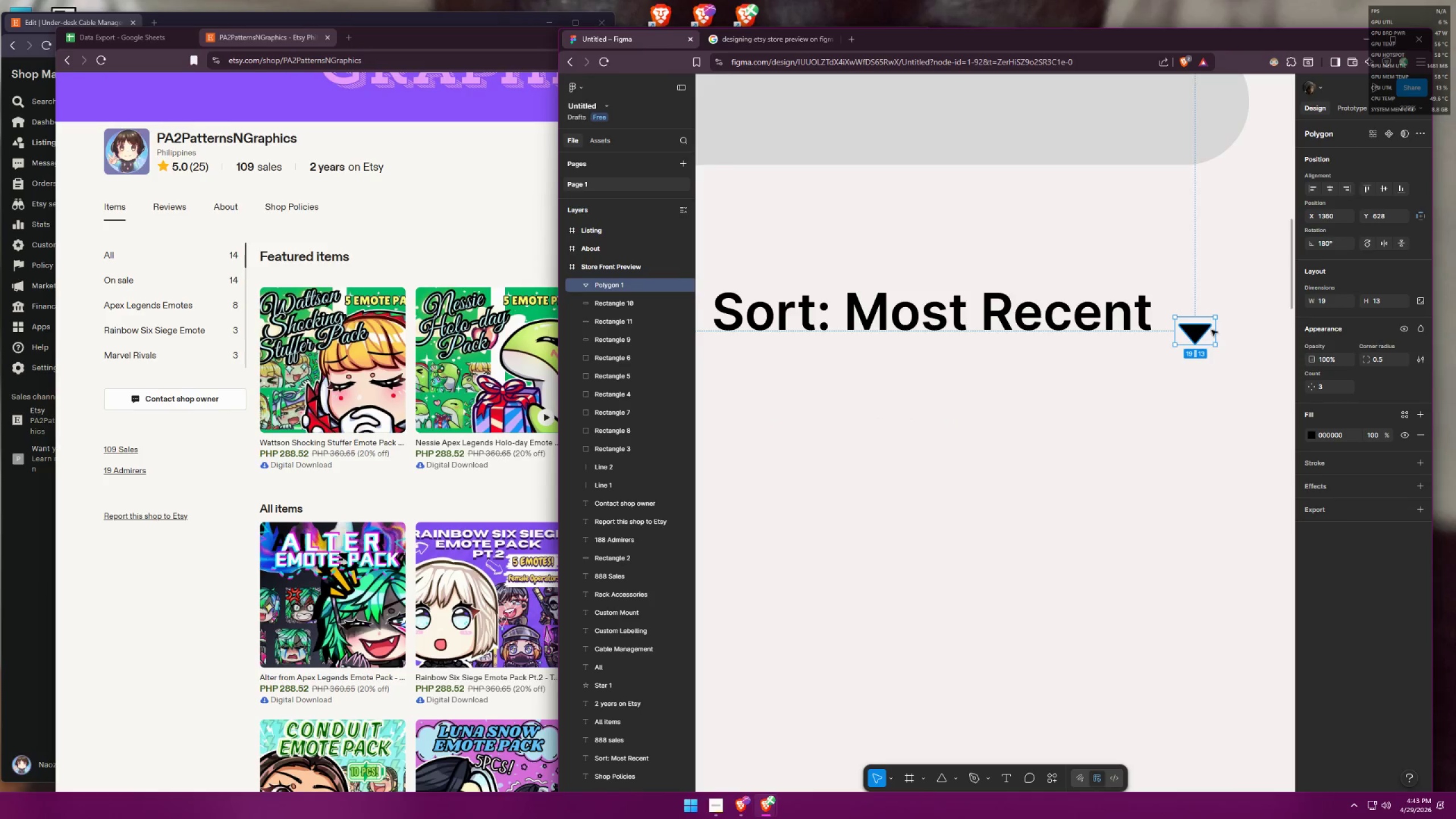 
scroll: coordinate [1193, 312], scroll_direction: up, amount: 10.0
 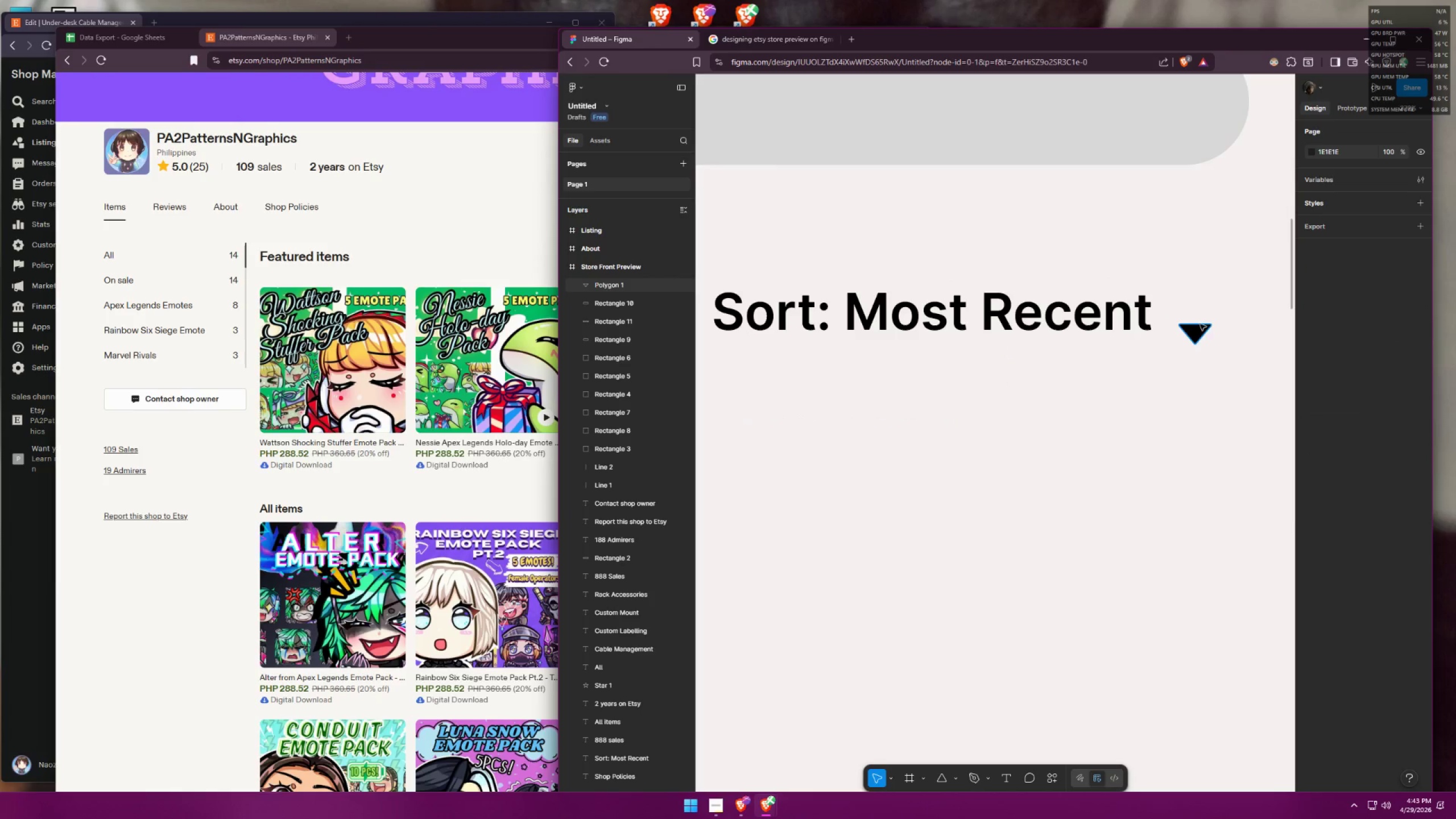 
hold_key(key=ShiftLeft, duration=1.52)
left_click_drag(start_coordinate=[1215, 317], to_coordinate=[1188, 325])
 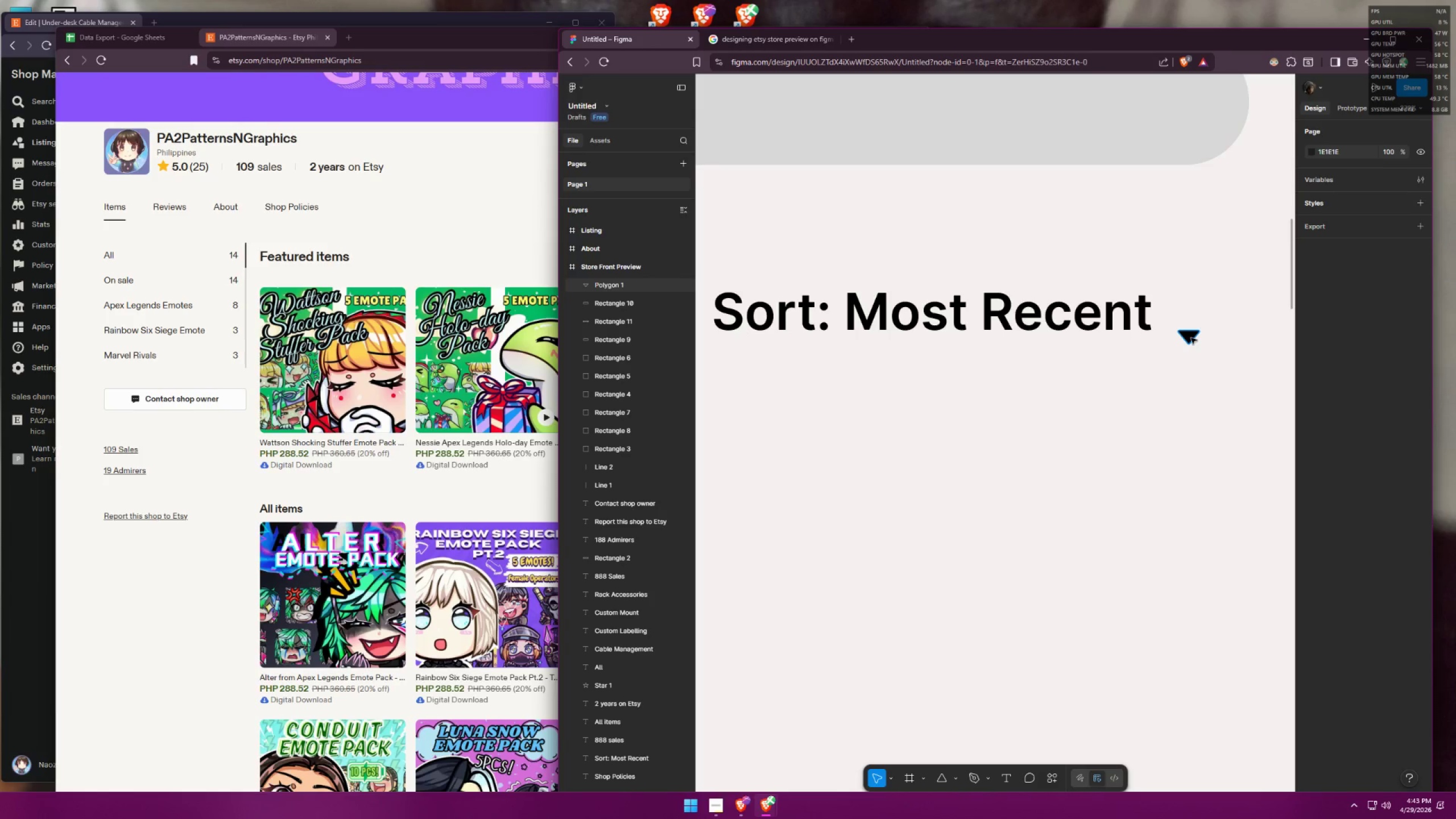 
hold_key(key=ShiftLeft, duration=0.48)
 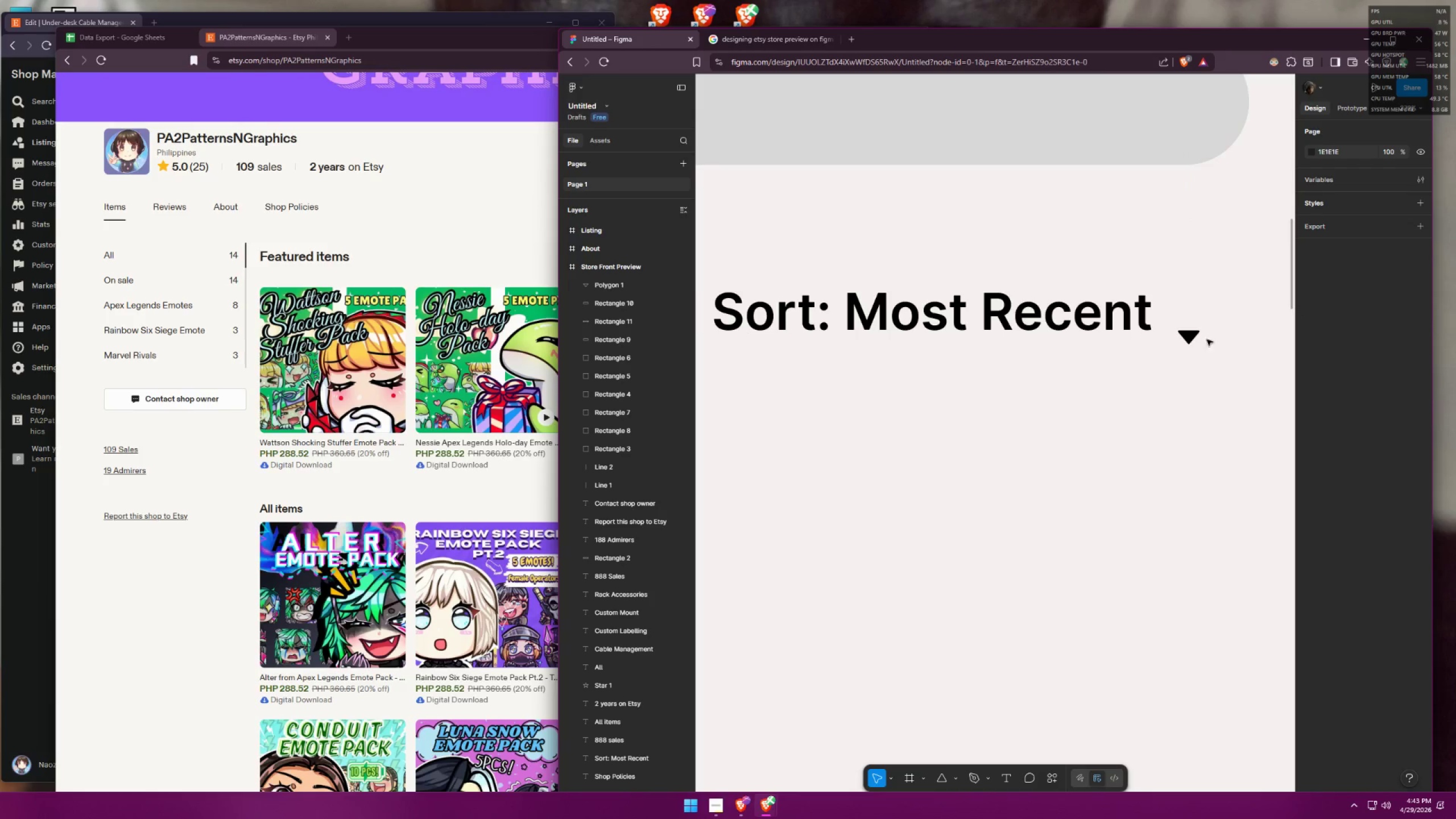 
left_click_drag(start_coordinate=[1191, 338], to_coordinate=[1181, 326])
 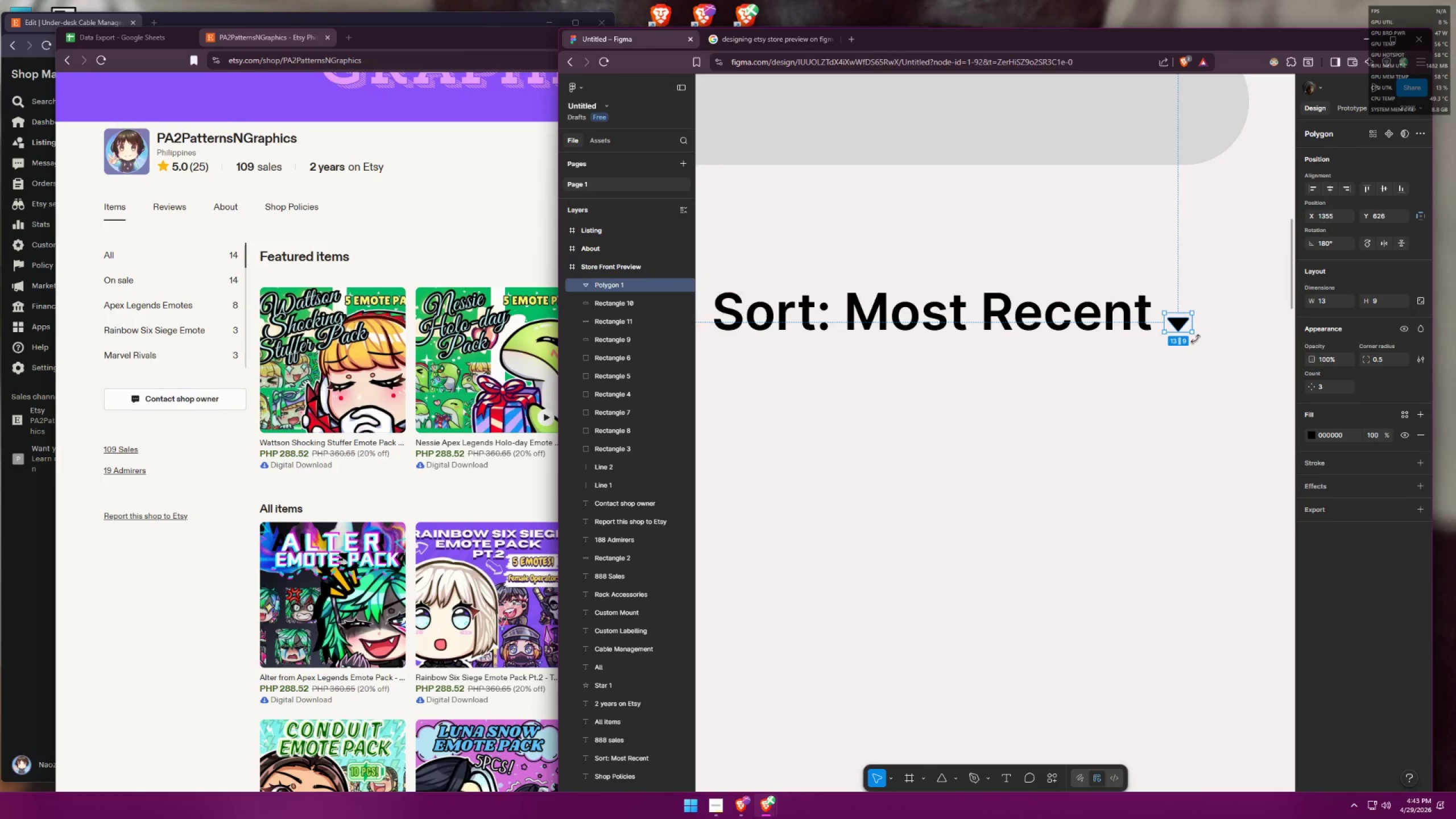 
key(Alt+AltLeft)
 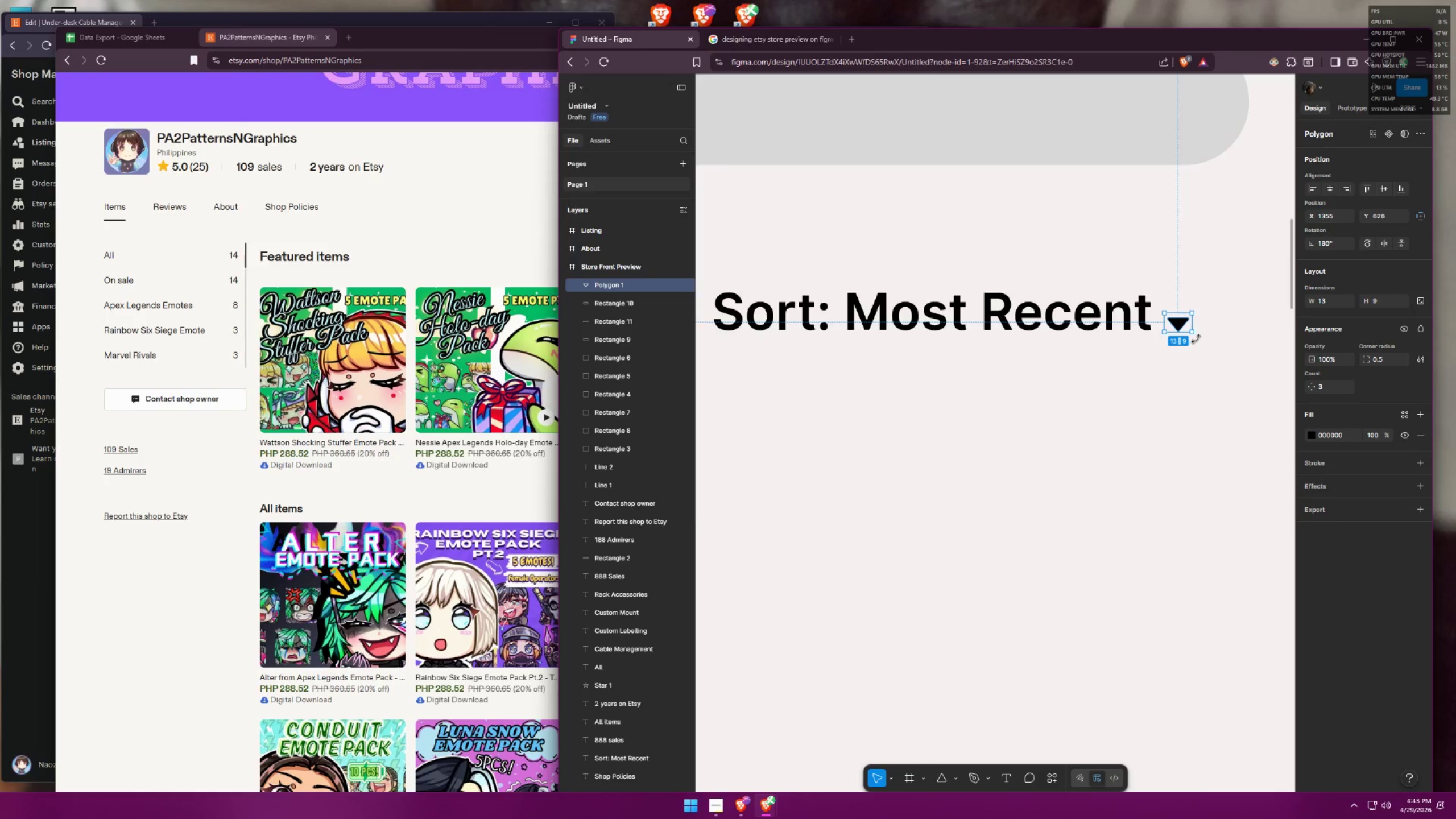 
key(Alt+Tab)
 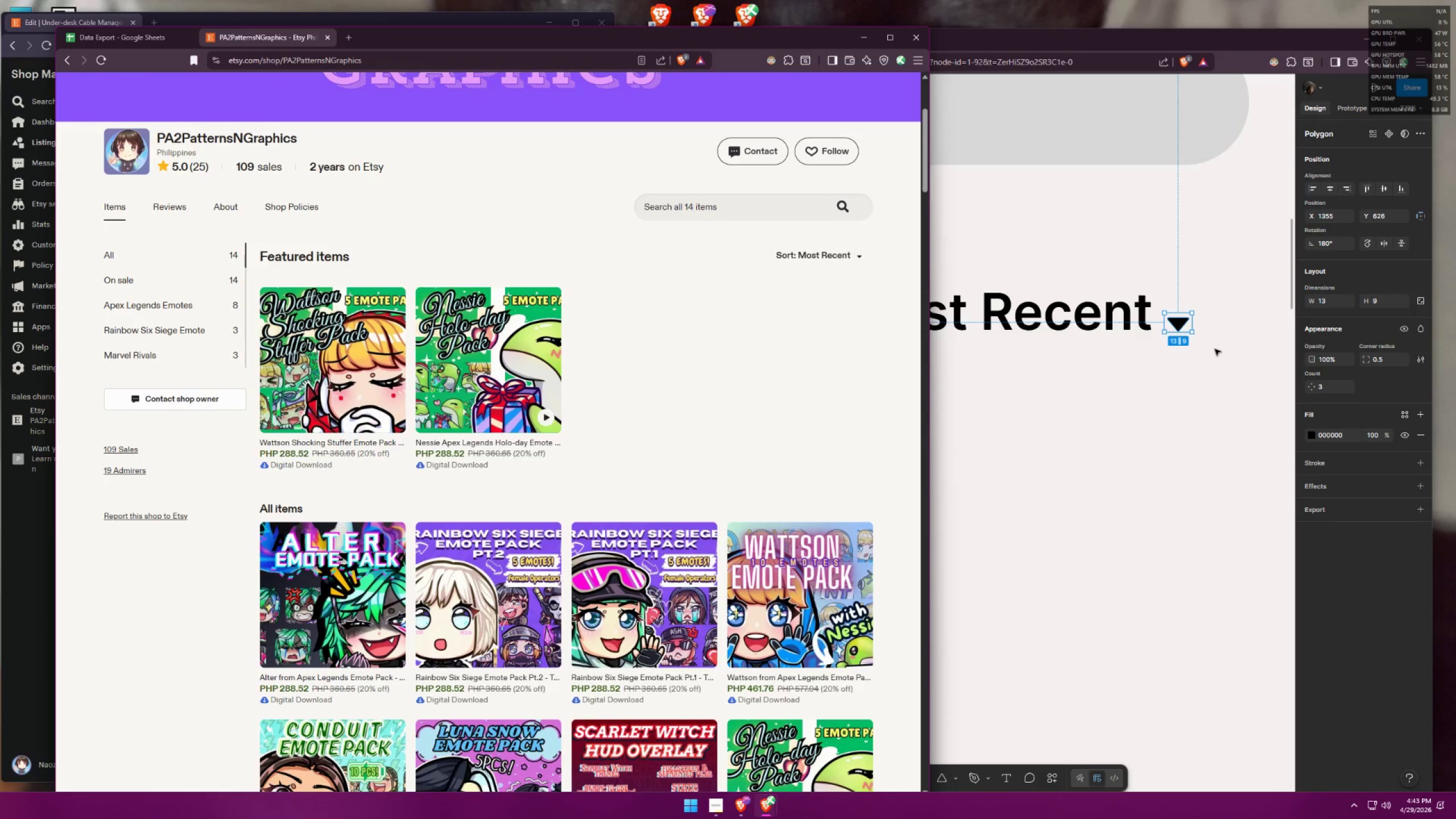 
key(Alt+AltLeft)
 